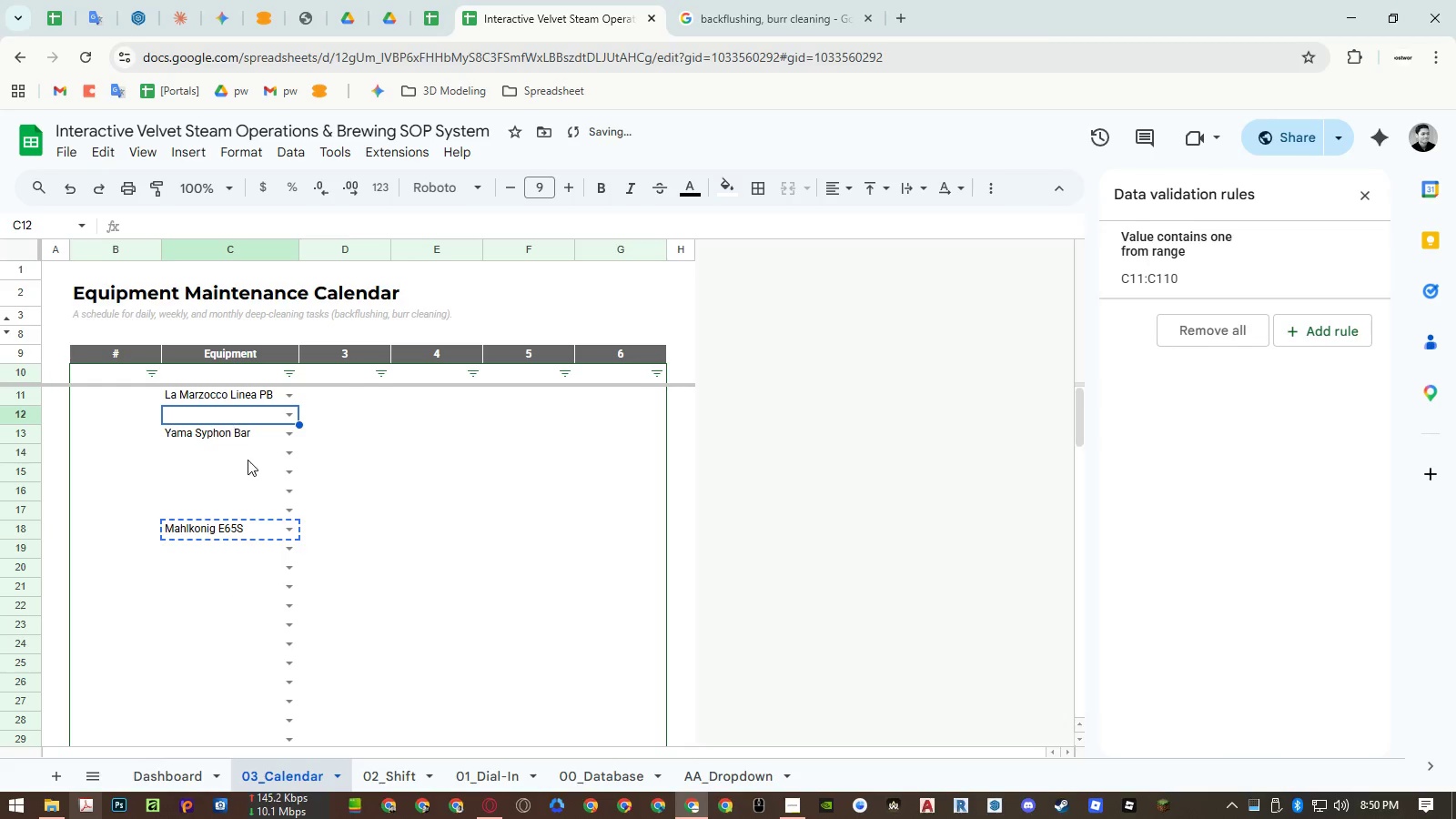 
key(Control+Shift+ShiftLeft)
 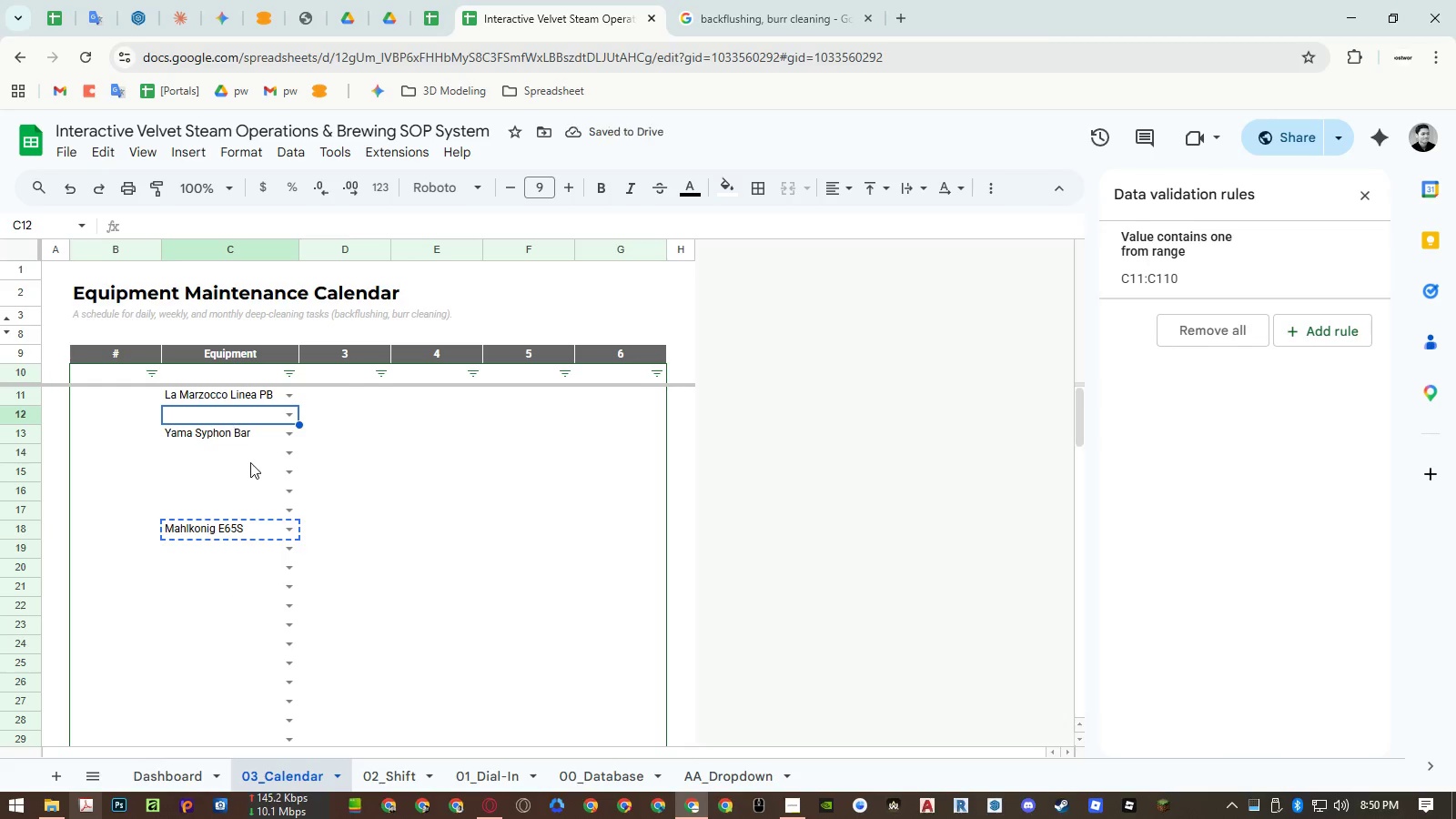 
key(Control+Shift+V)
 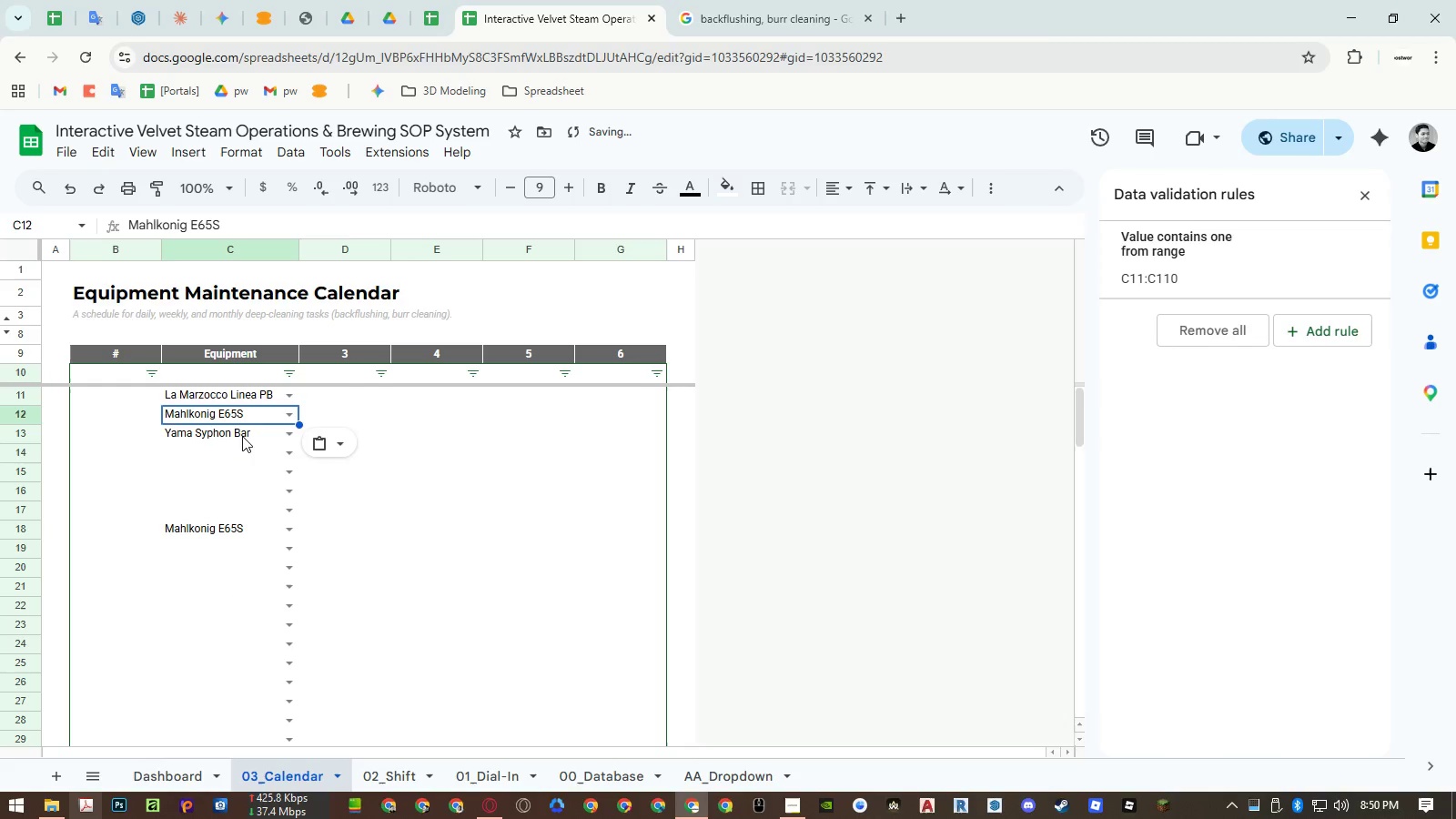 
left_click([242, 436])
 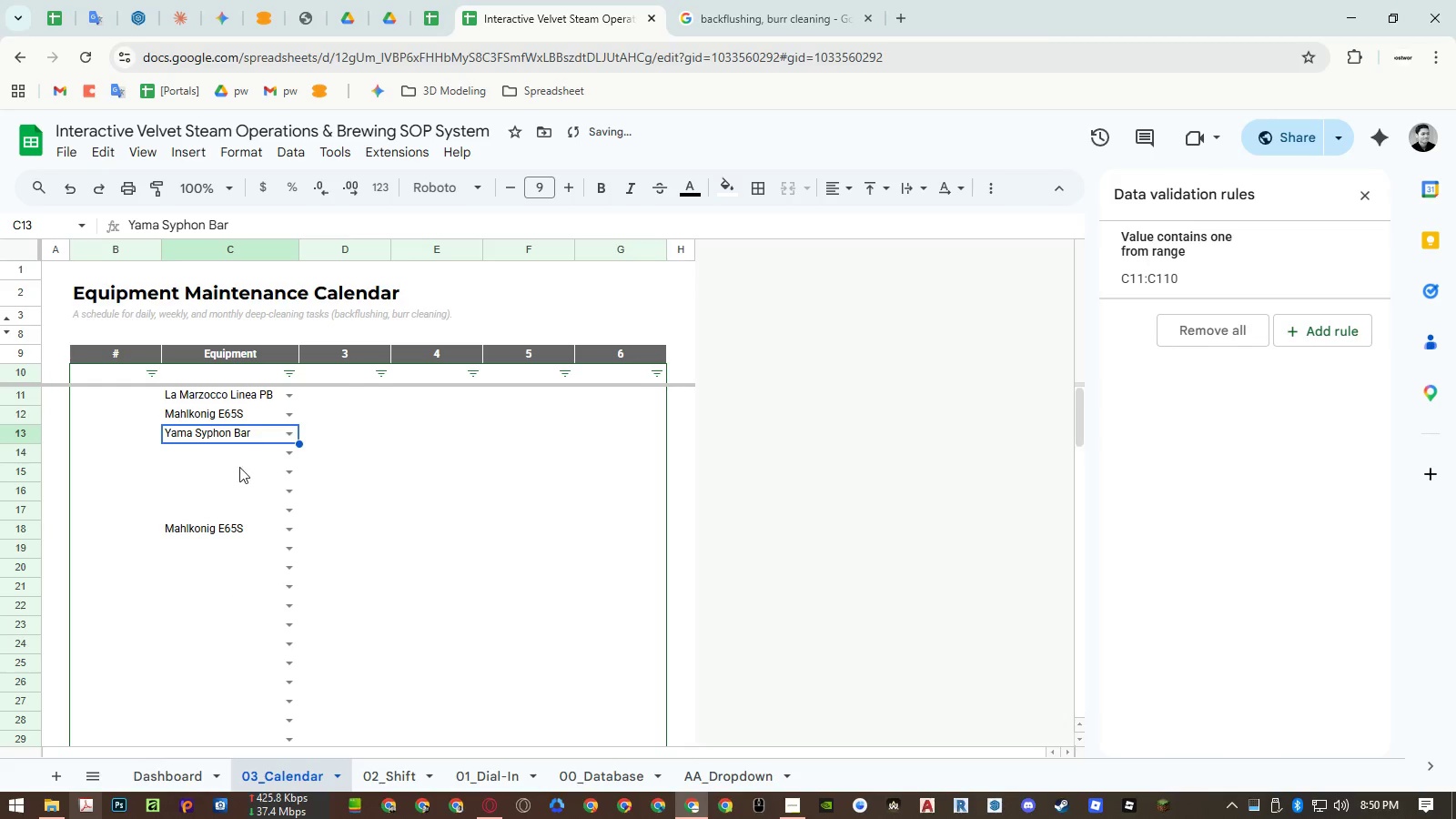 
key(Control+ControlLeft)
 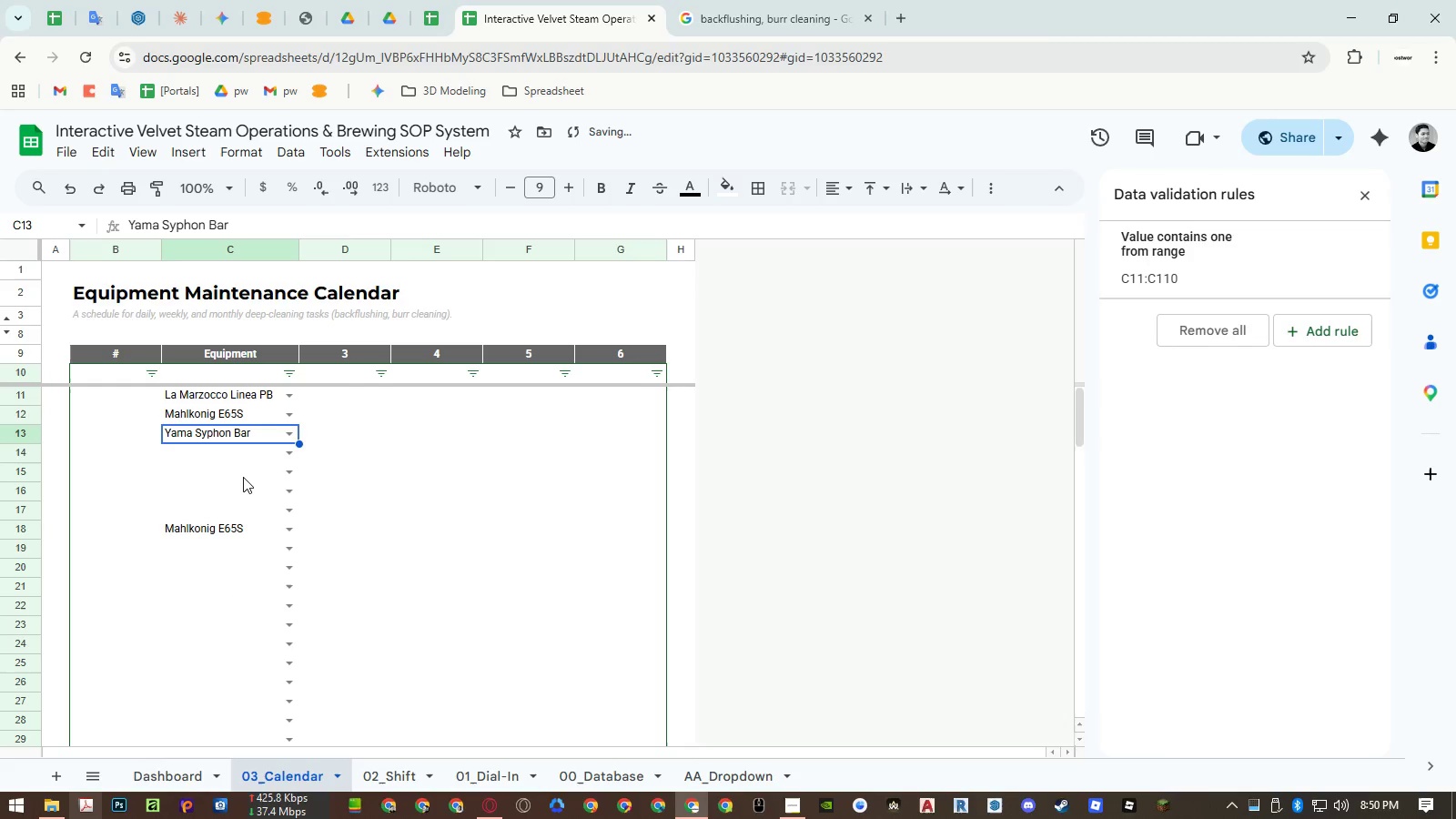 
key(Control+C)
 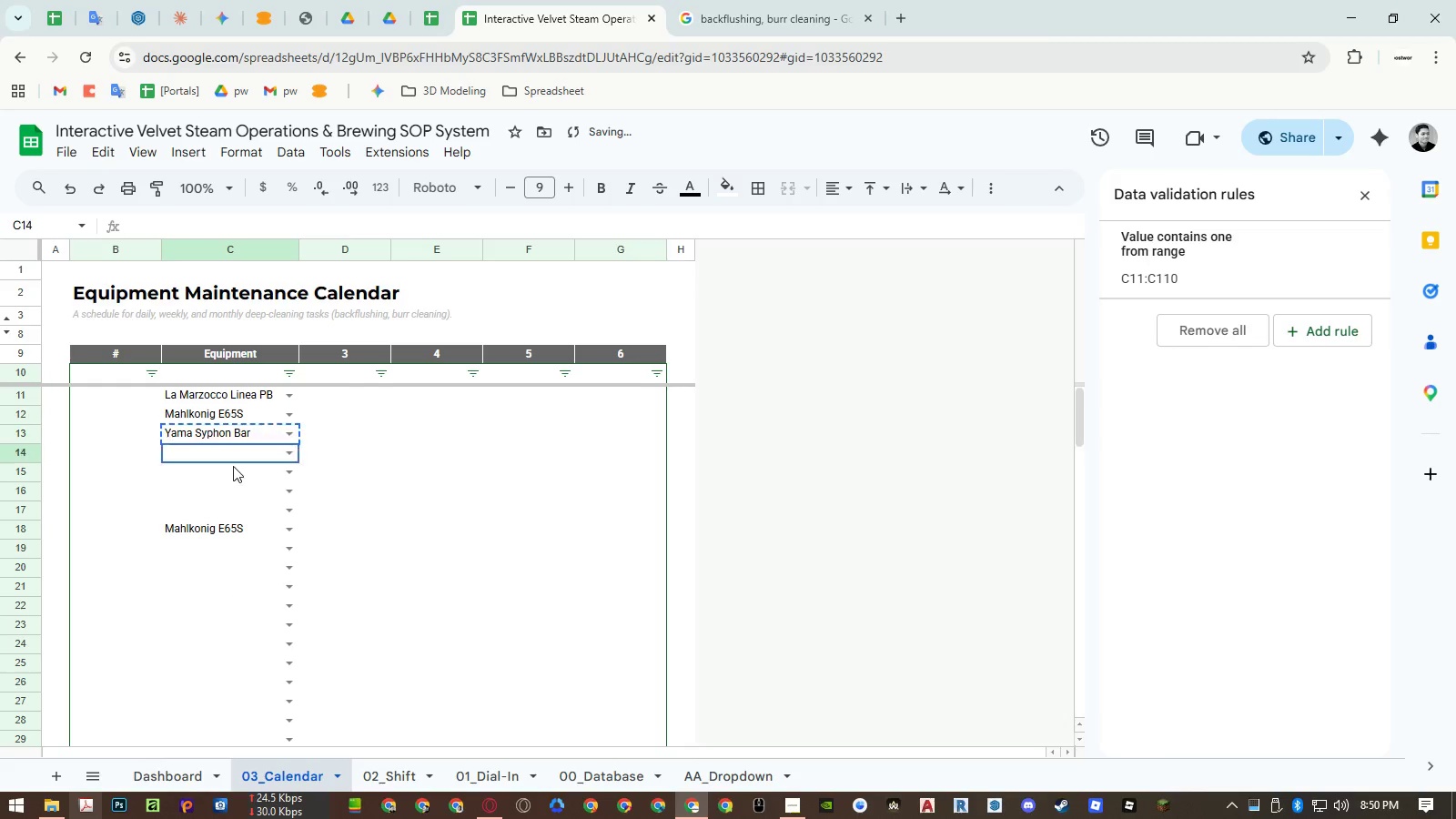 
left_click_drag(start_coordinate=[233, 455], to_coordinate=[227, 511])
 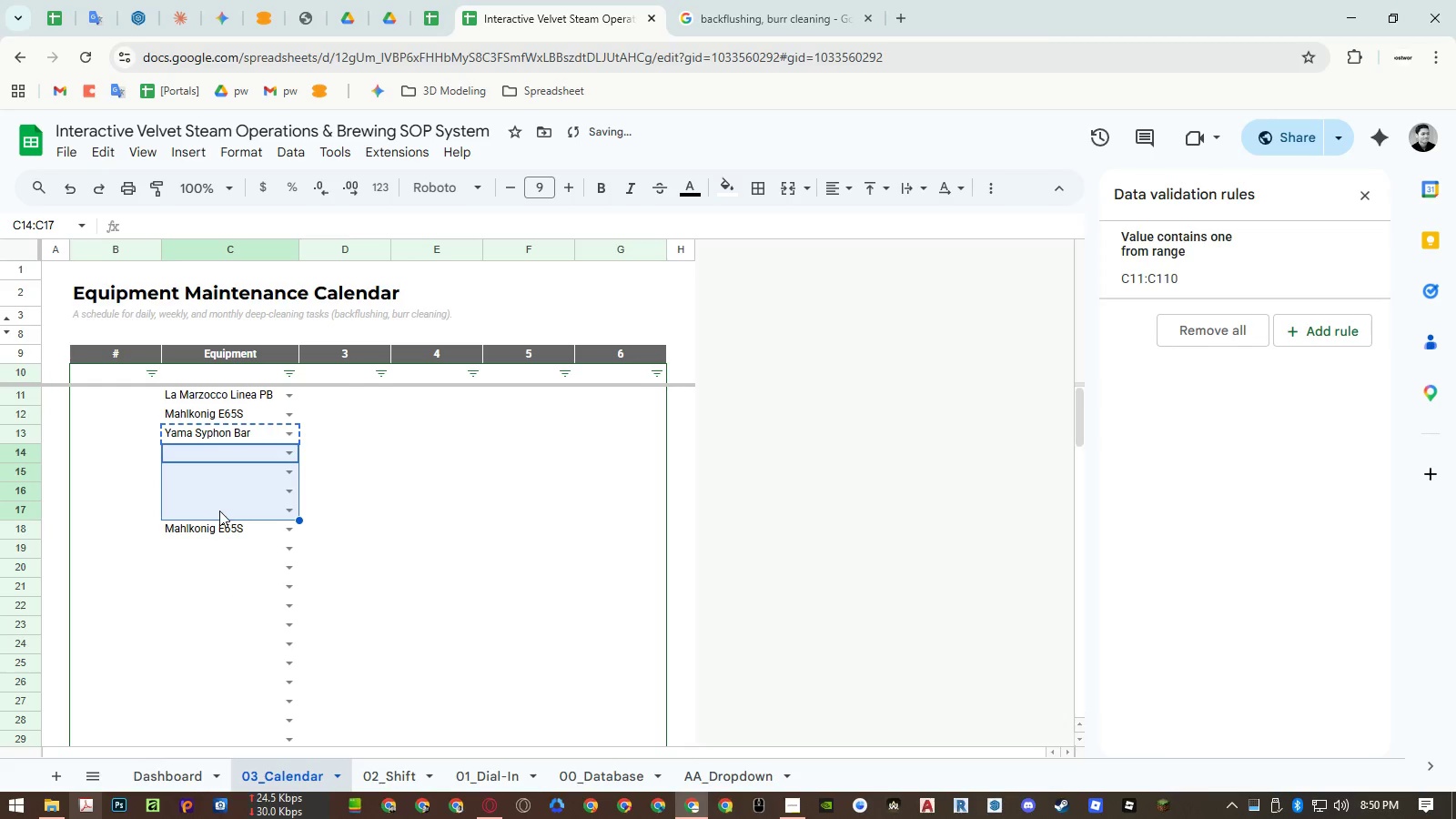 
key(Control+ControlLeft)
 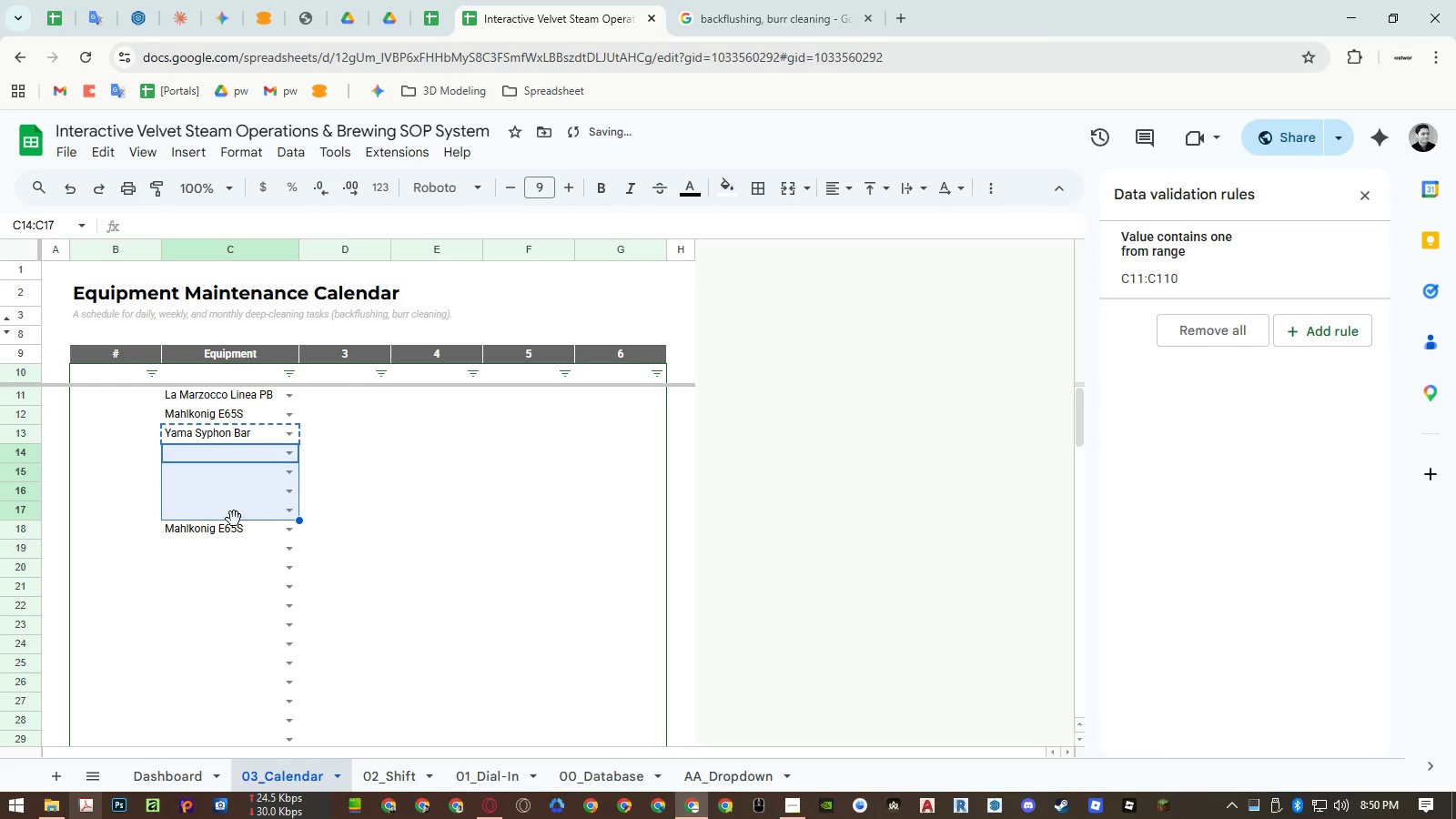 
key(Control+Shift+ShiftLeft)
 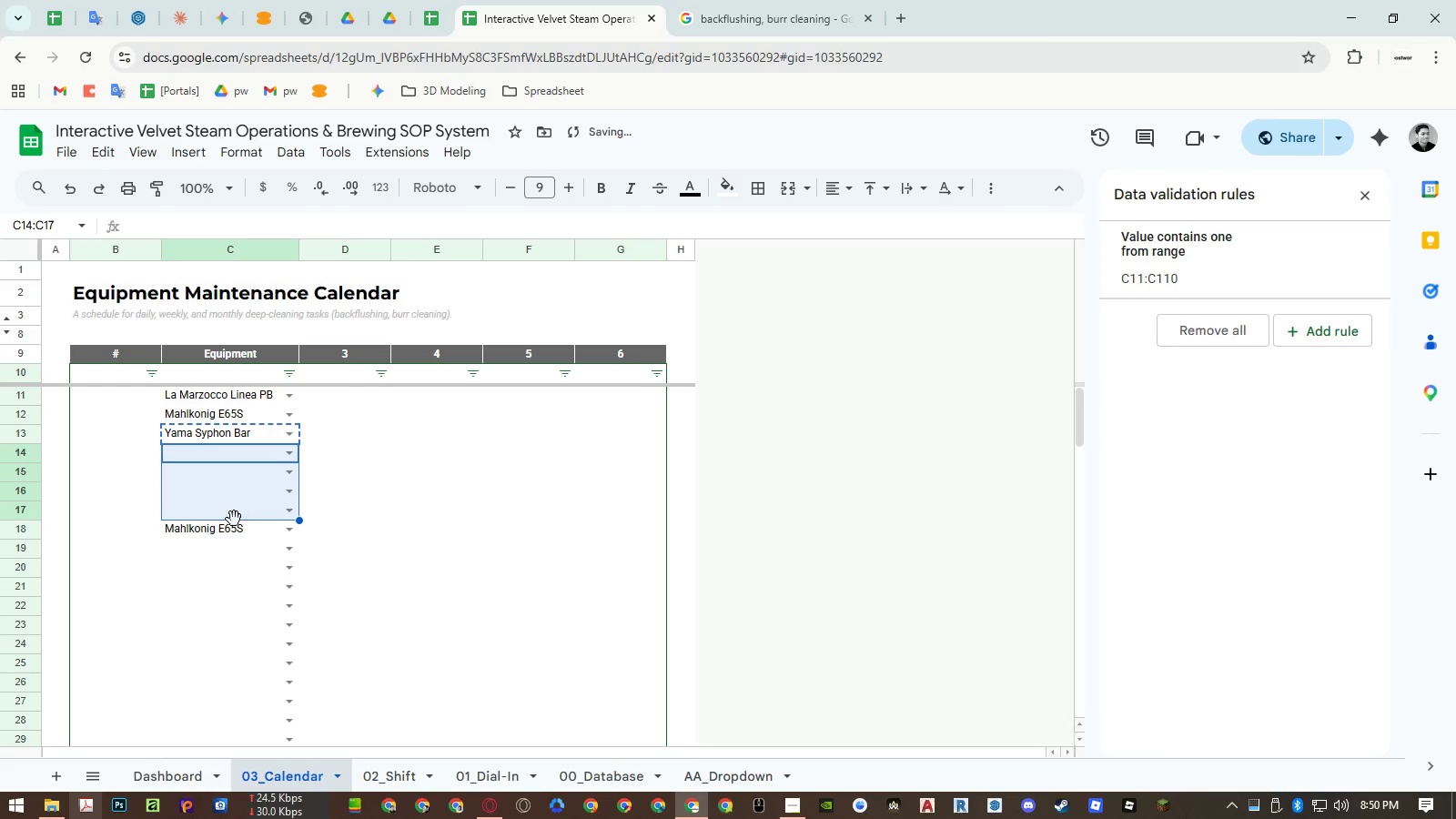 
key(Control+Shift+V)
 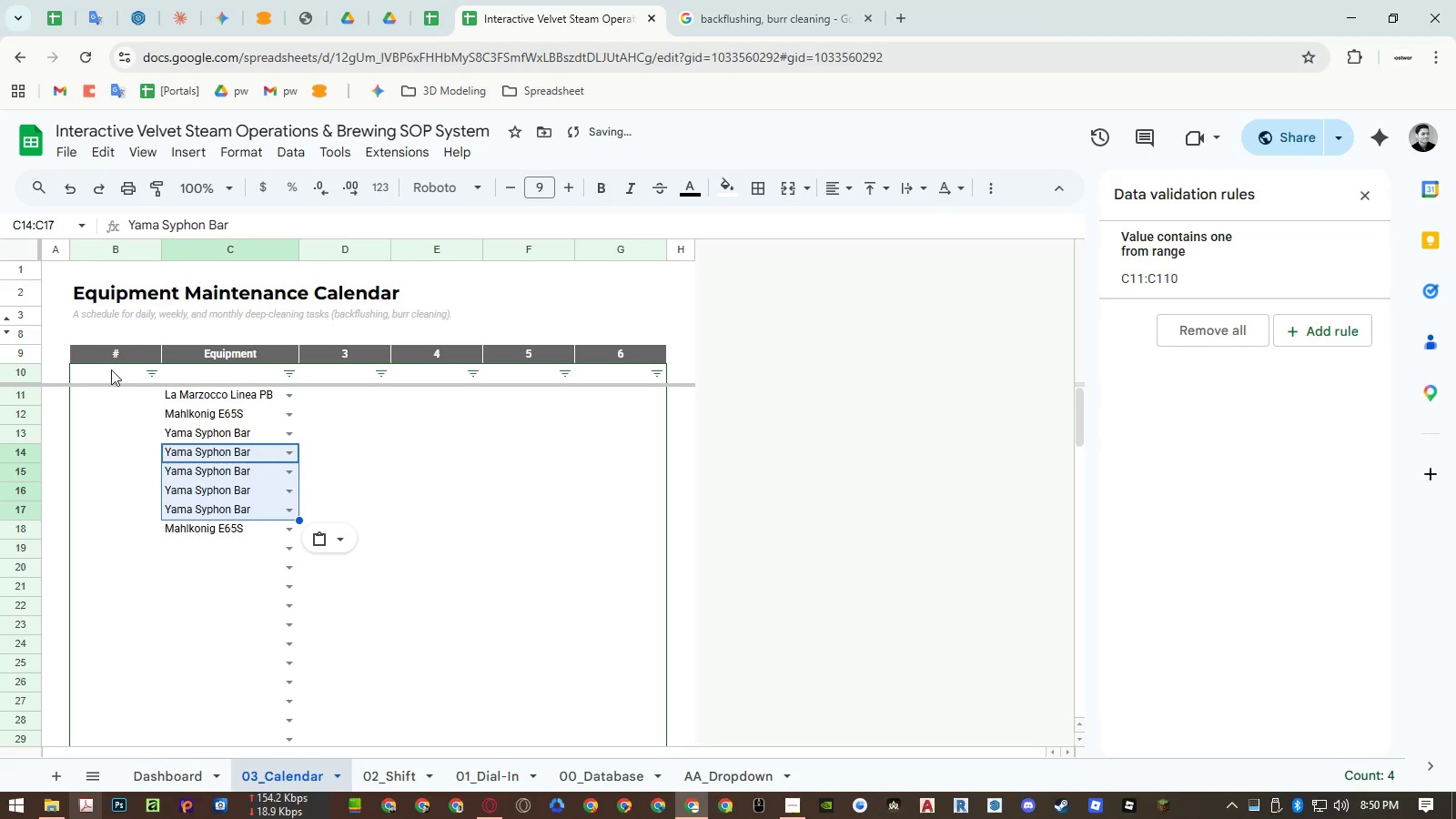 
left_click([110, 367])
 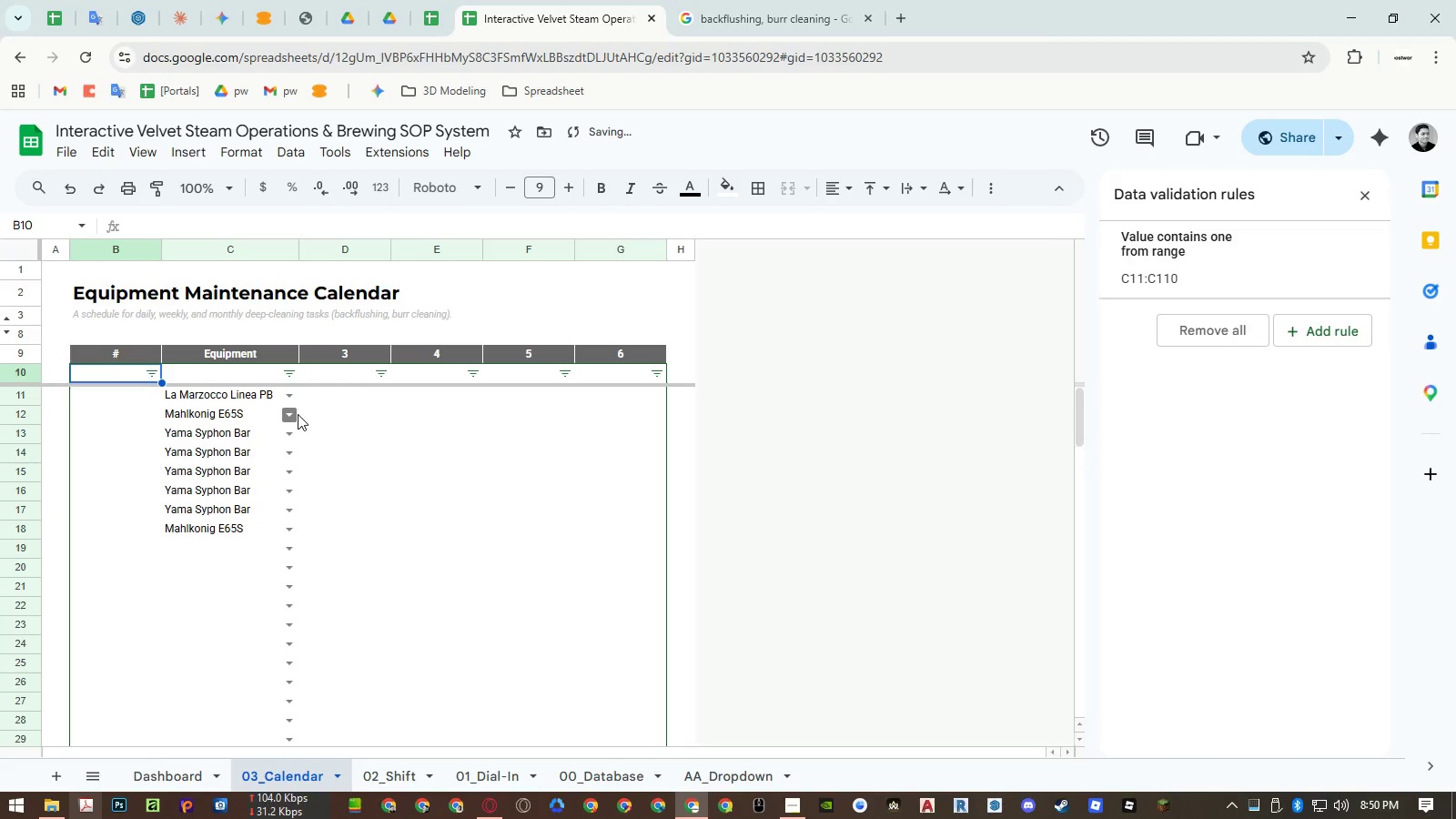 
type(=sq)
key(Backspace)
type(equ)
 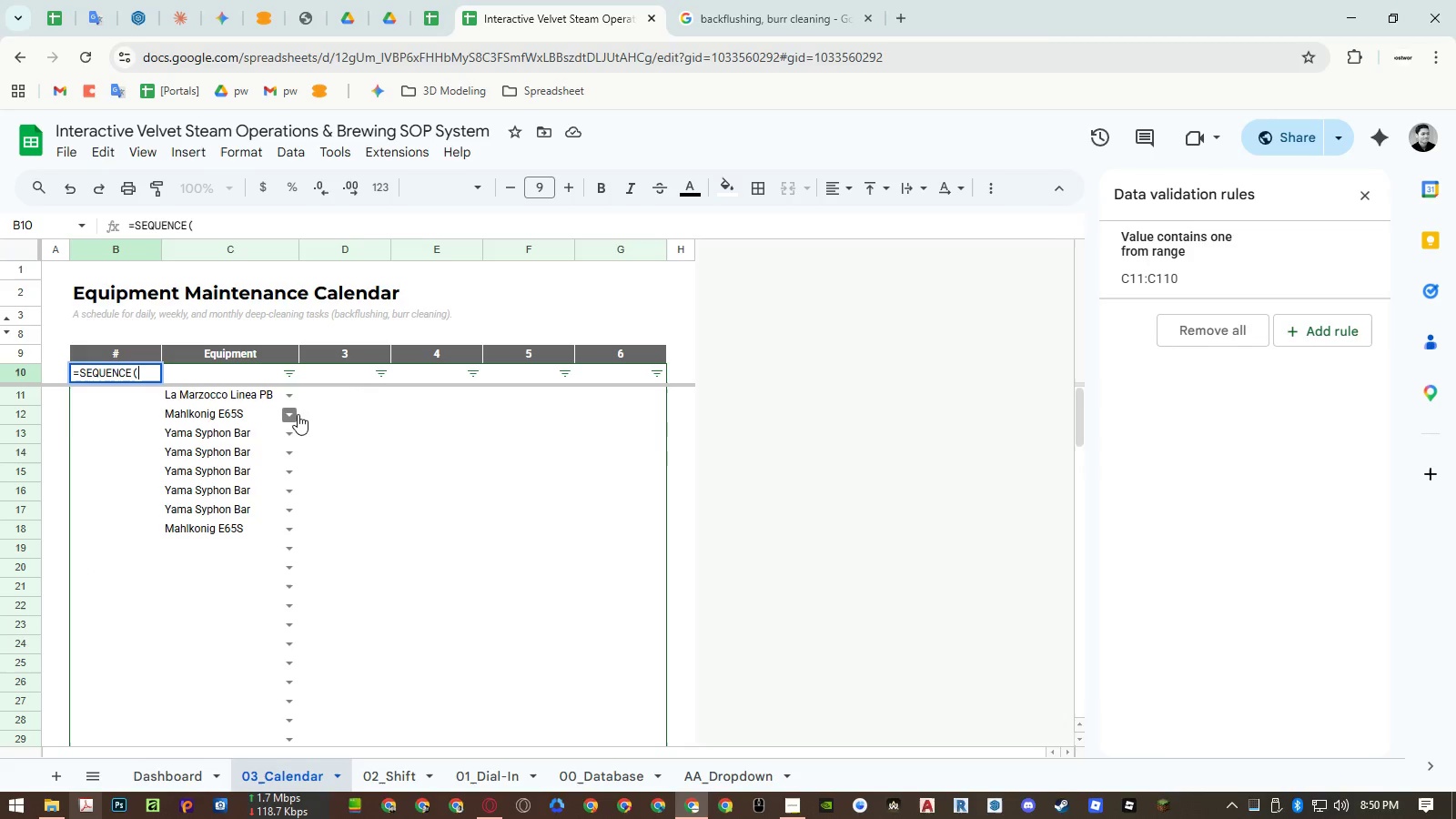 
key(Enter)
 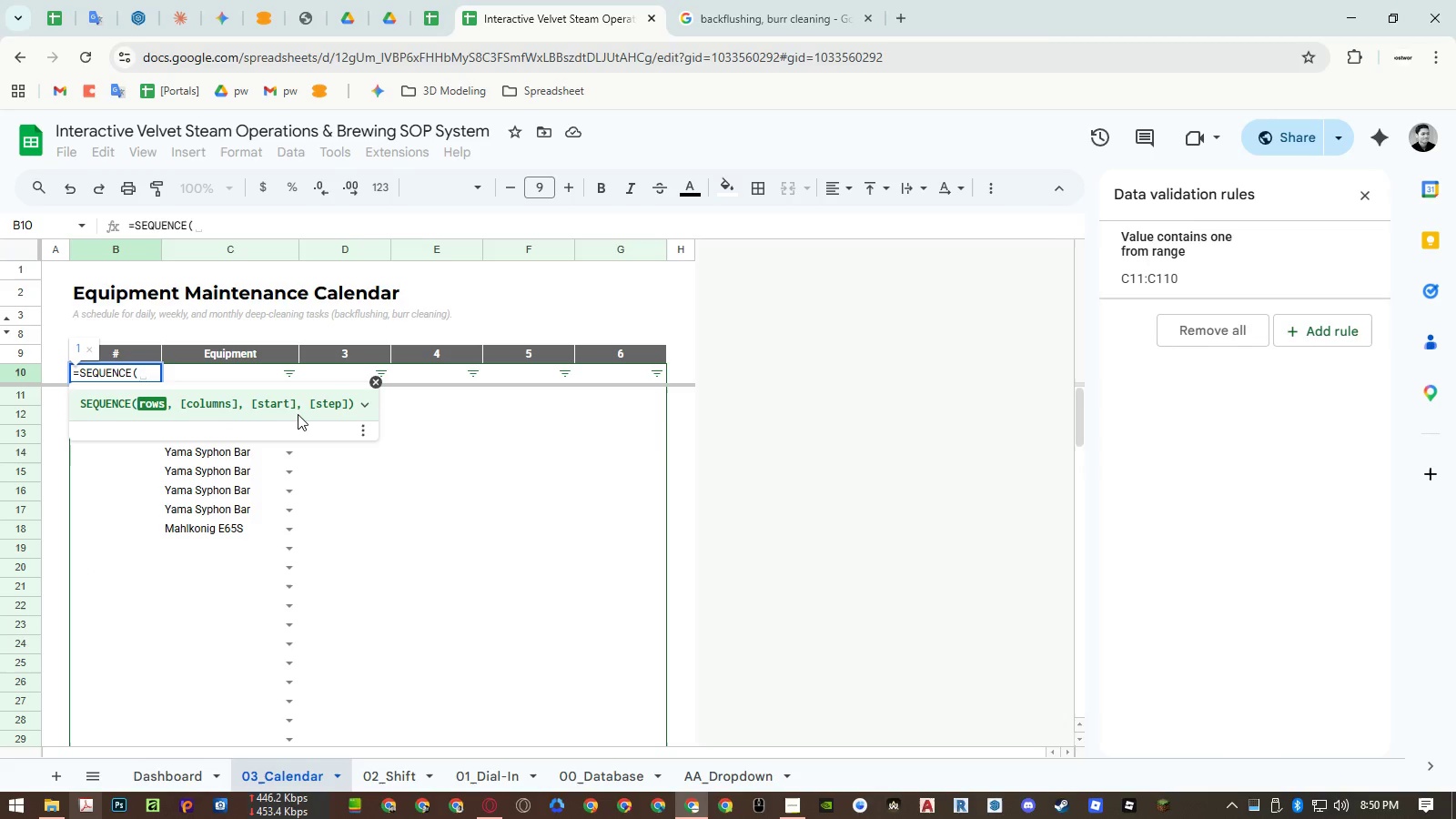 
type(counta)
 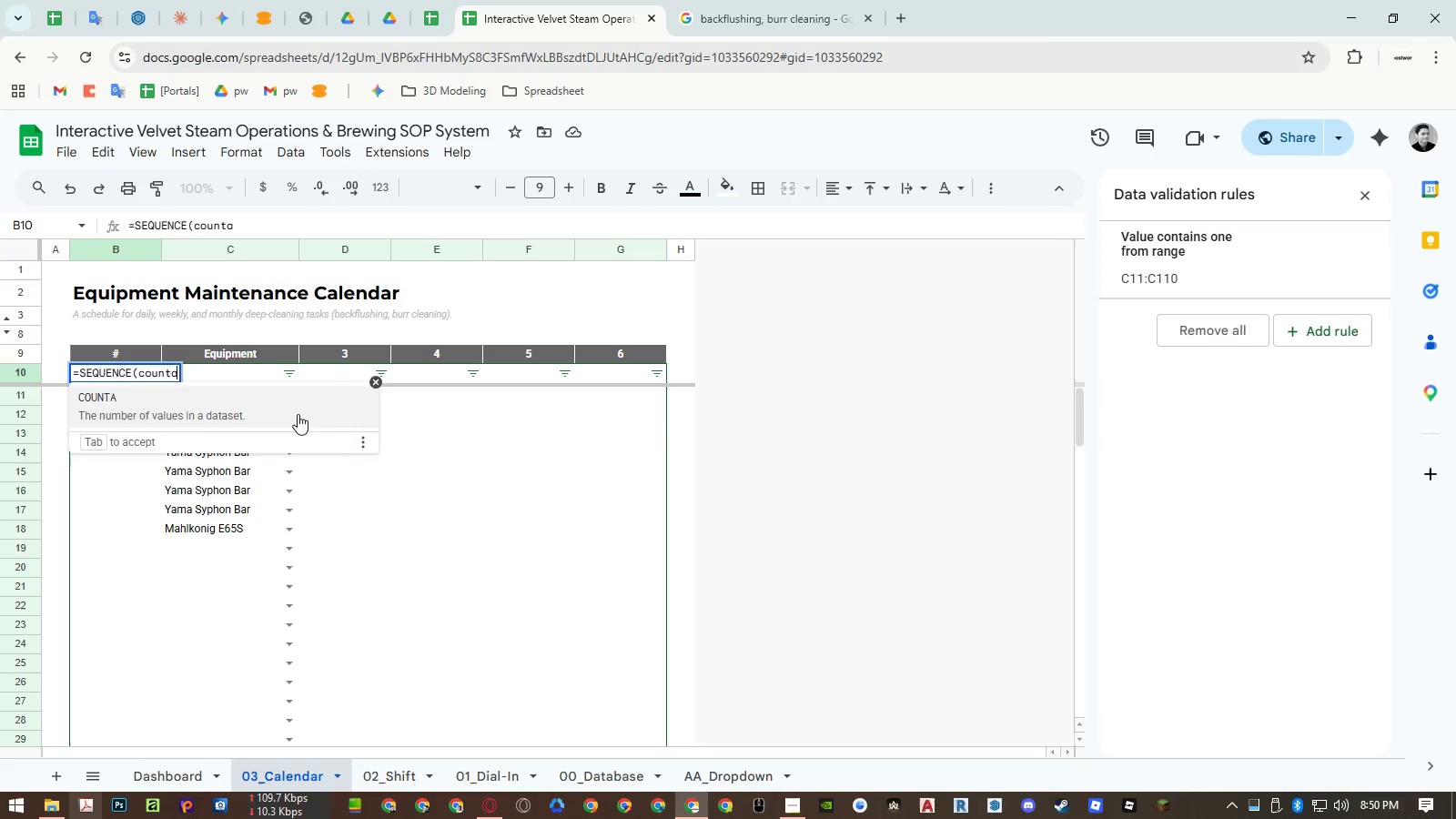 
key(Enter)
 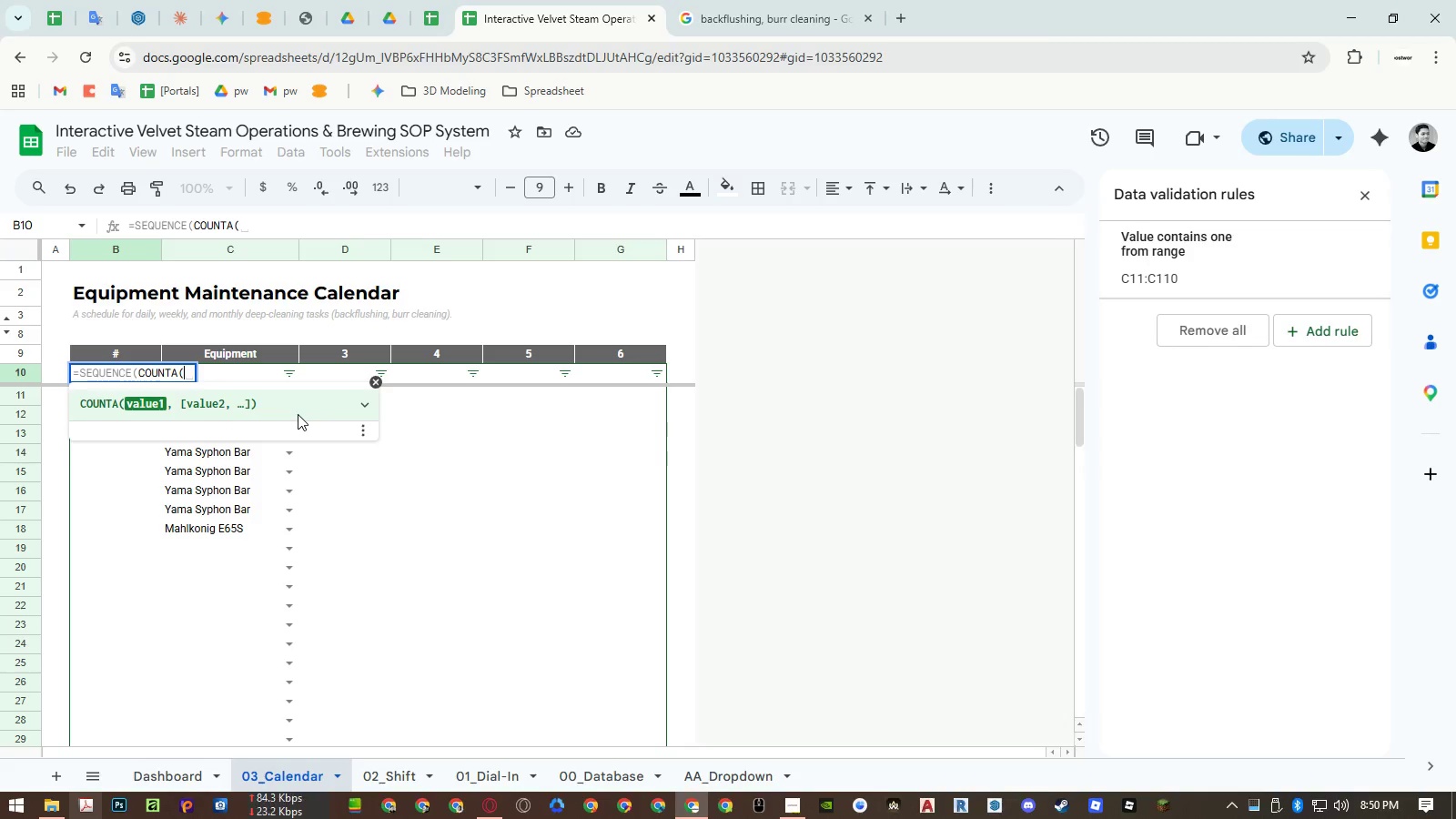 
key(ArrowRight)
 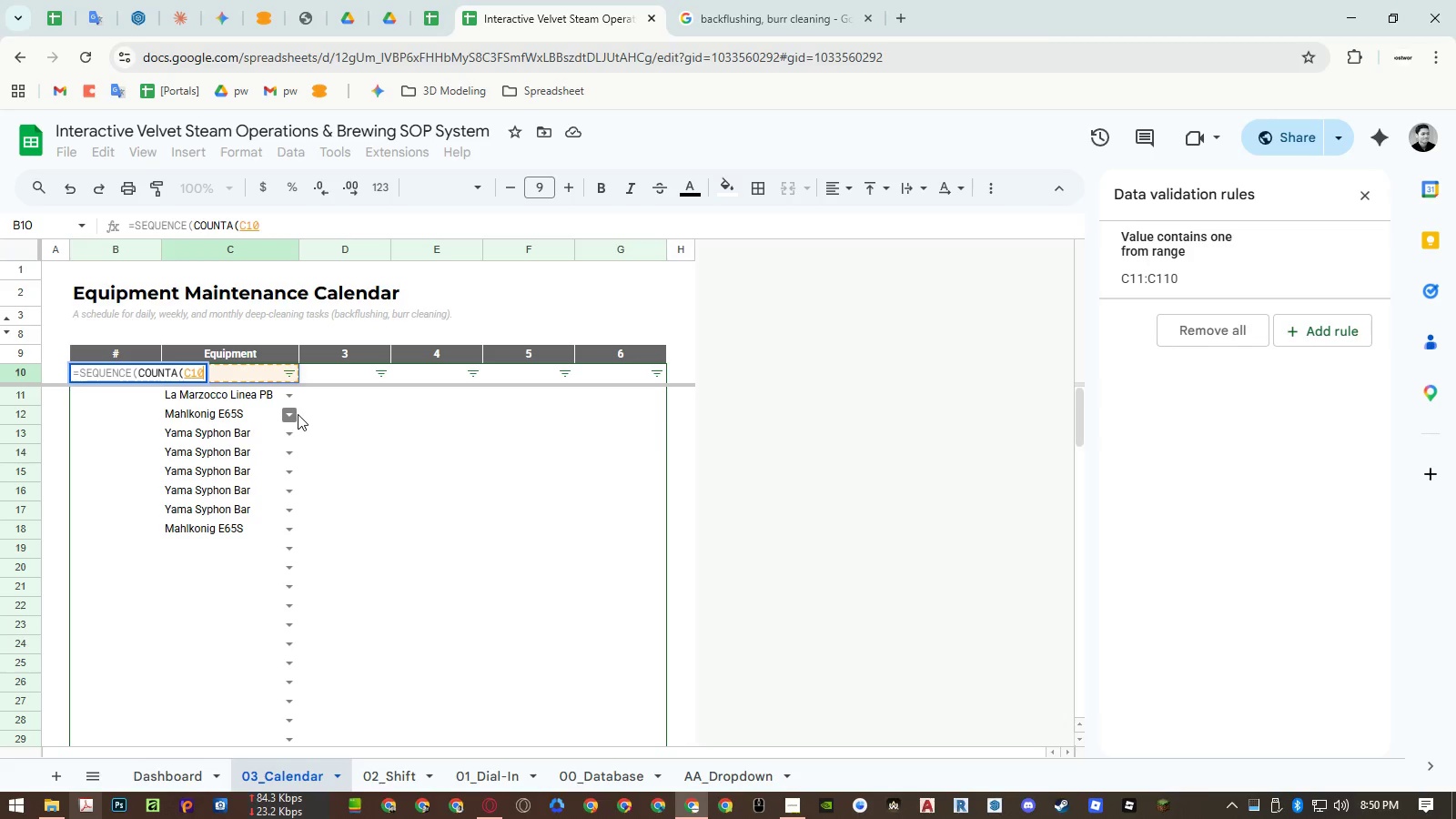 
key(Shift+ArrowDown)
 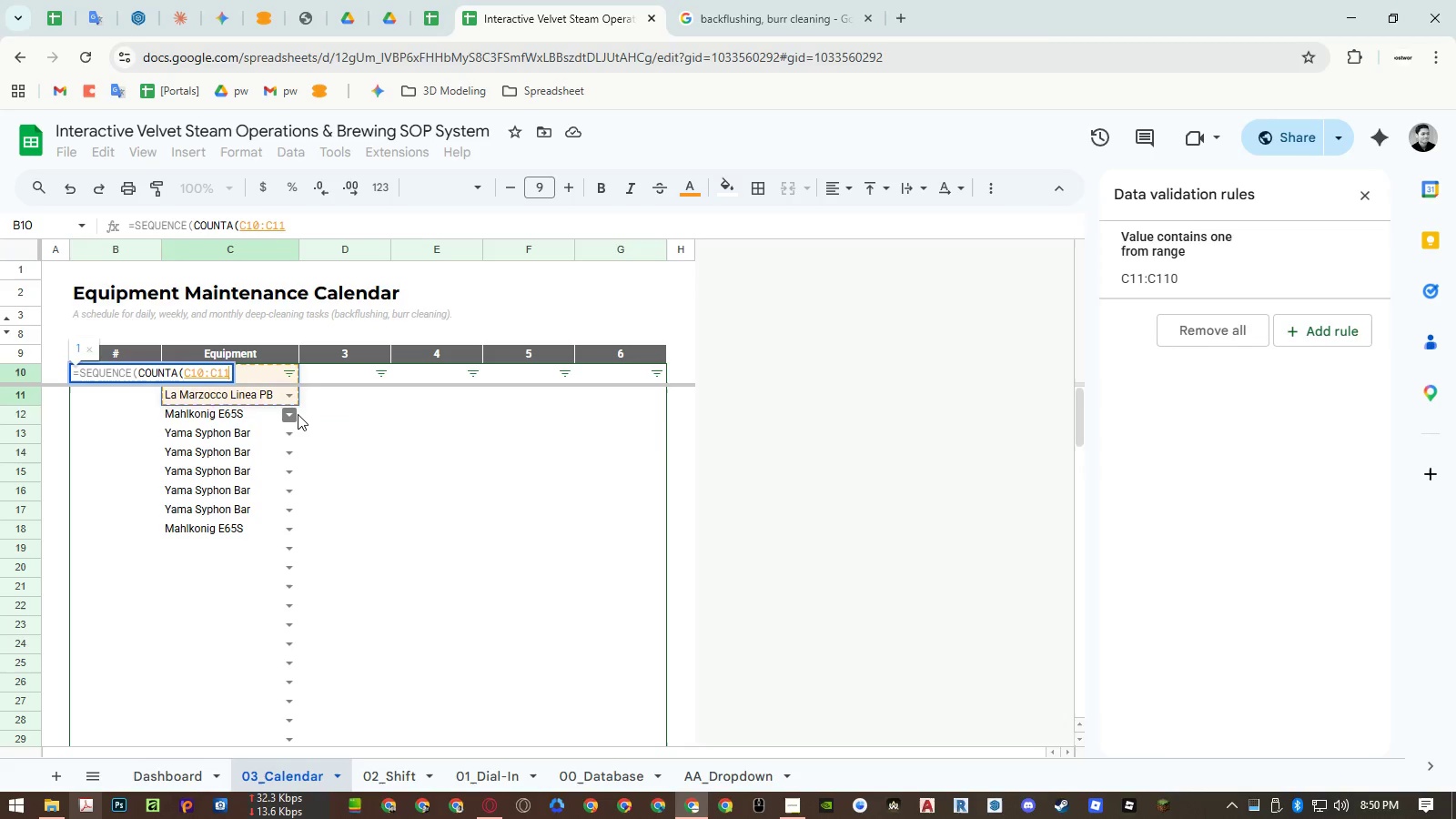 
key(Shift+ArrowDown)
 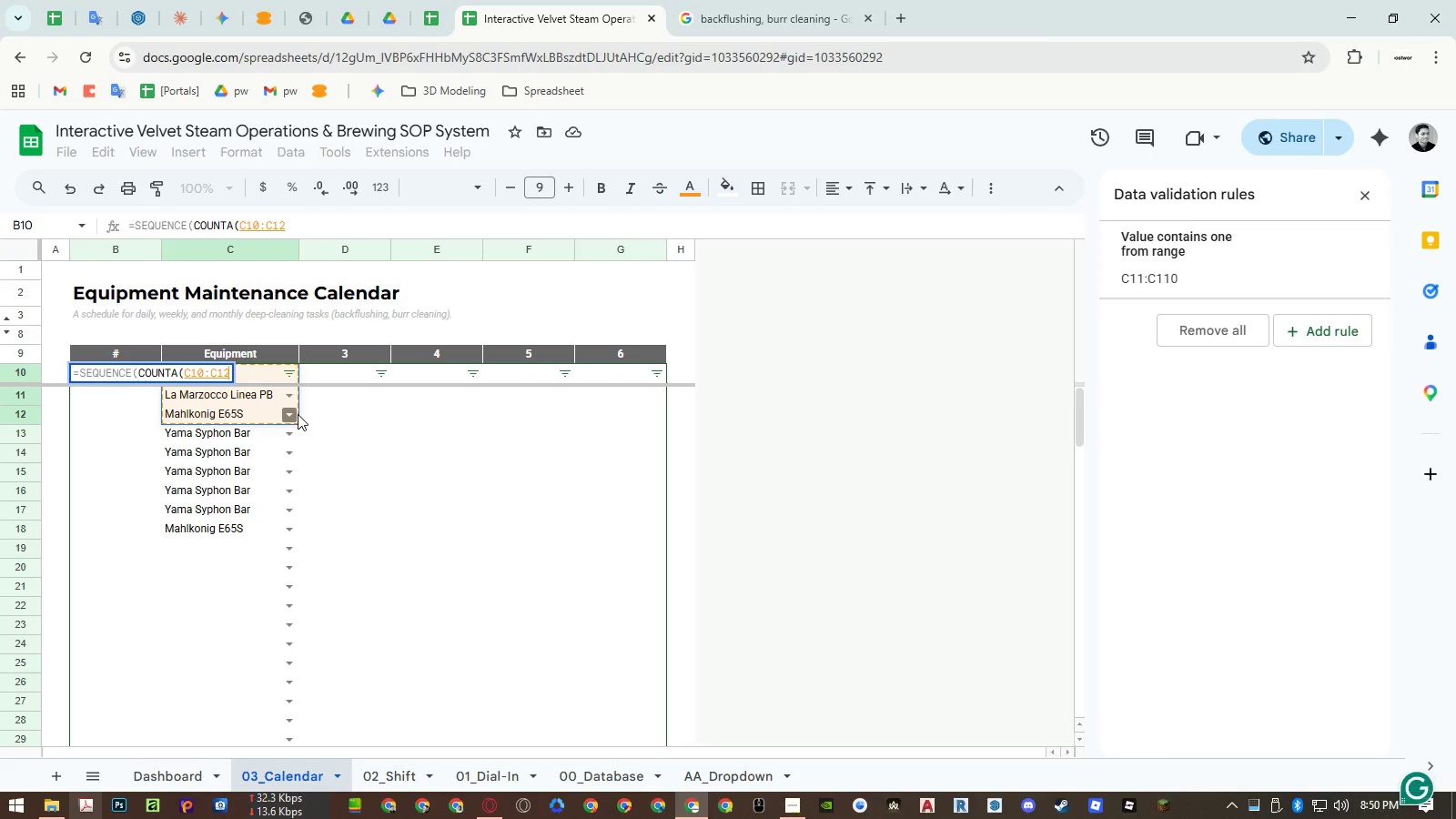 
key(Backspace)
 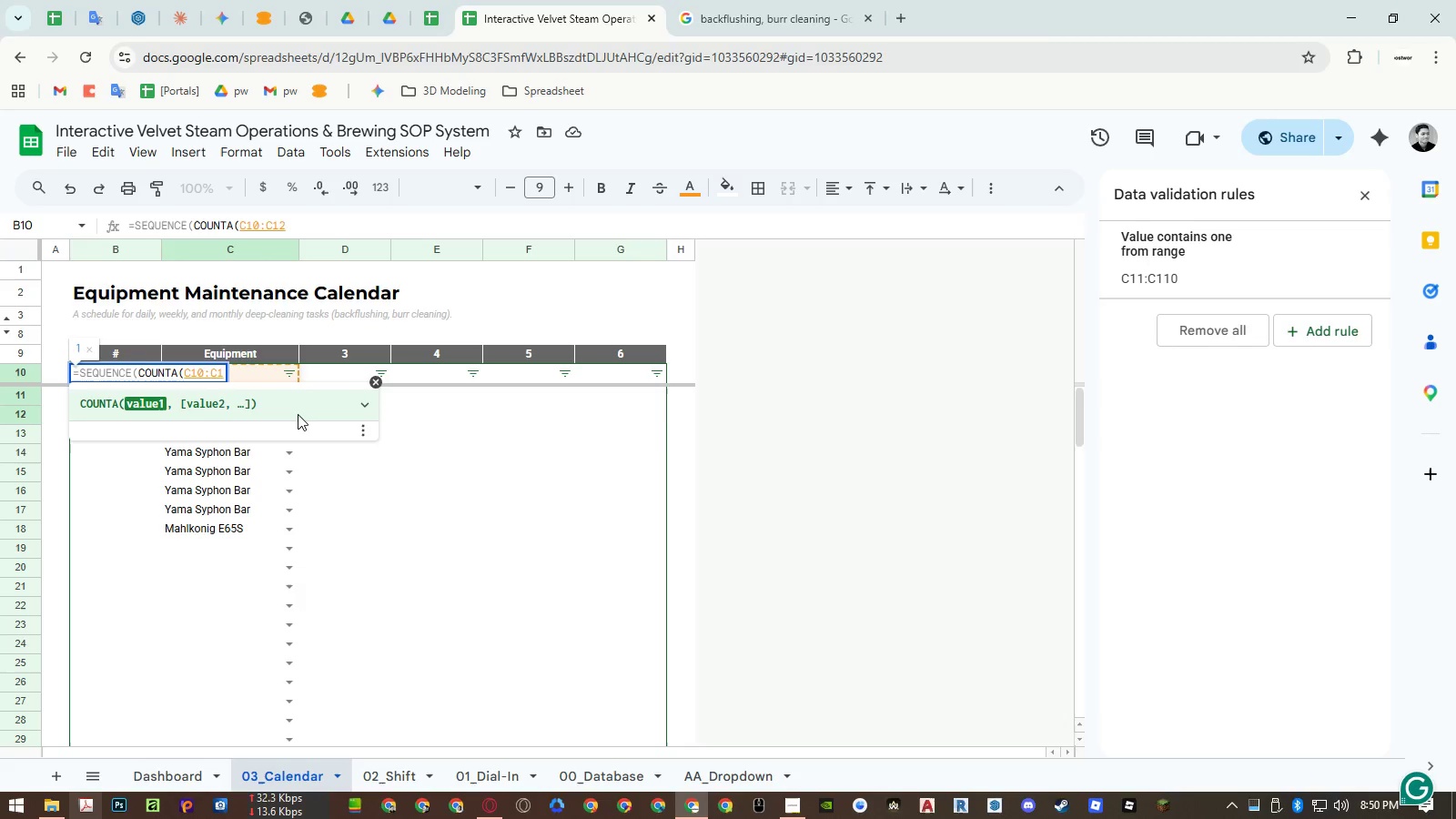 
key(Backspace)
 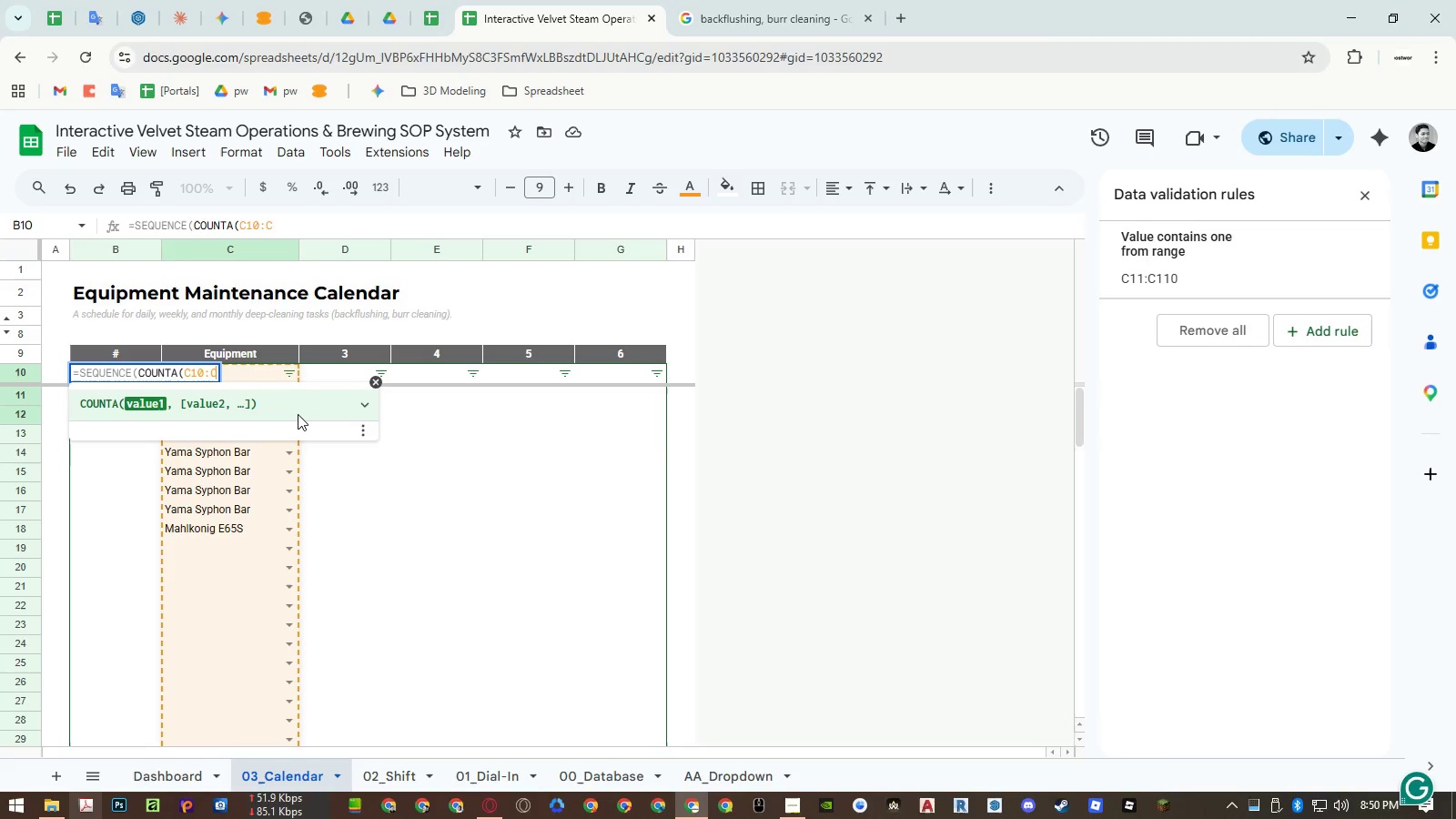 
key(Shift+0)
 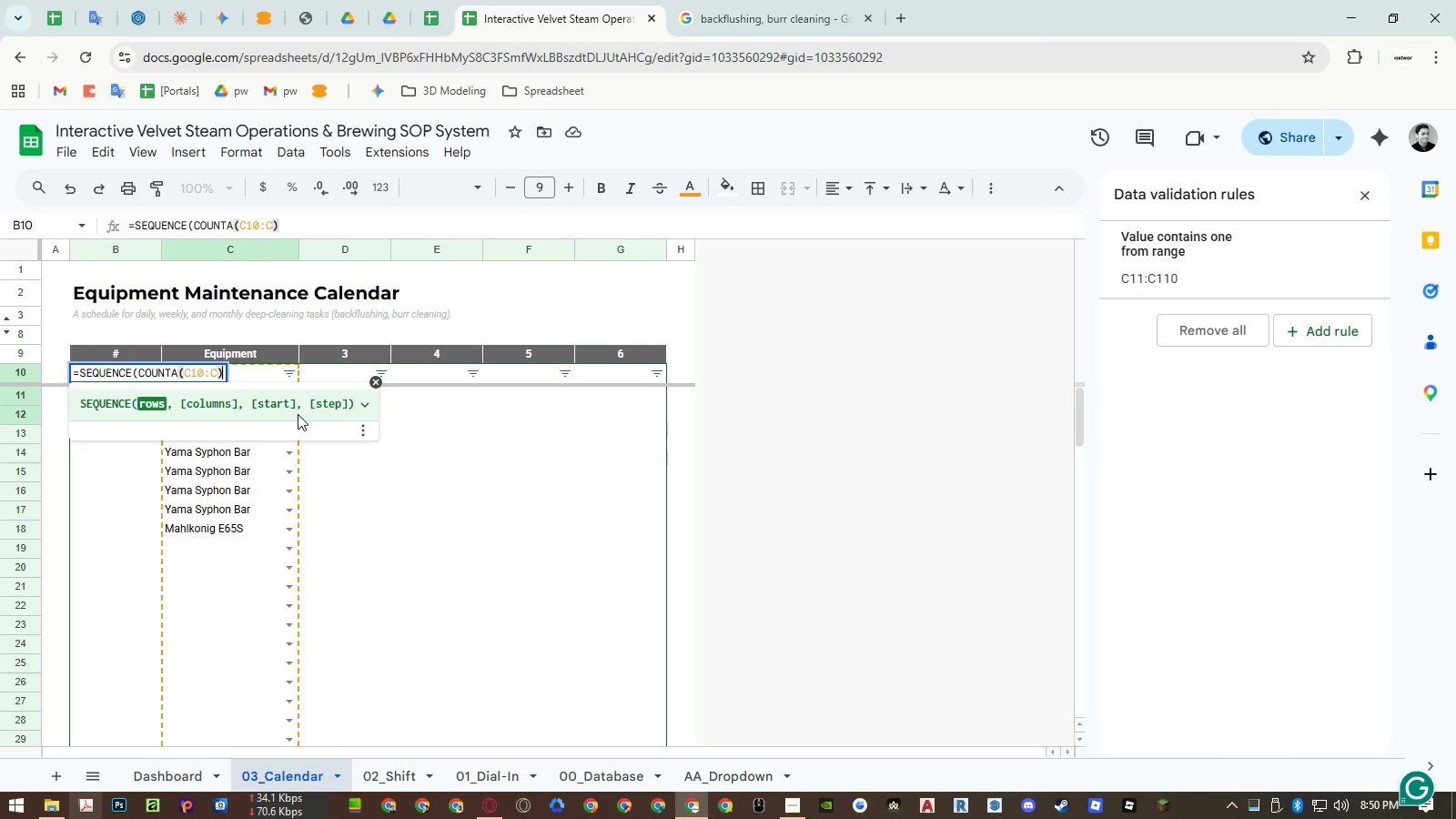 
key(Comma)
 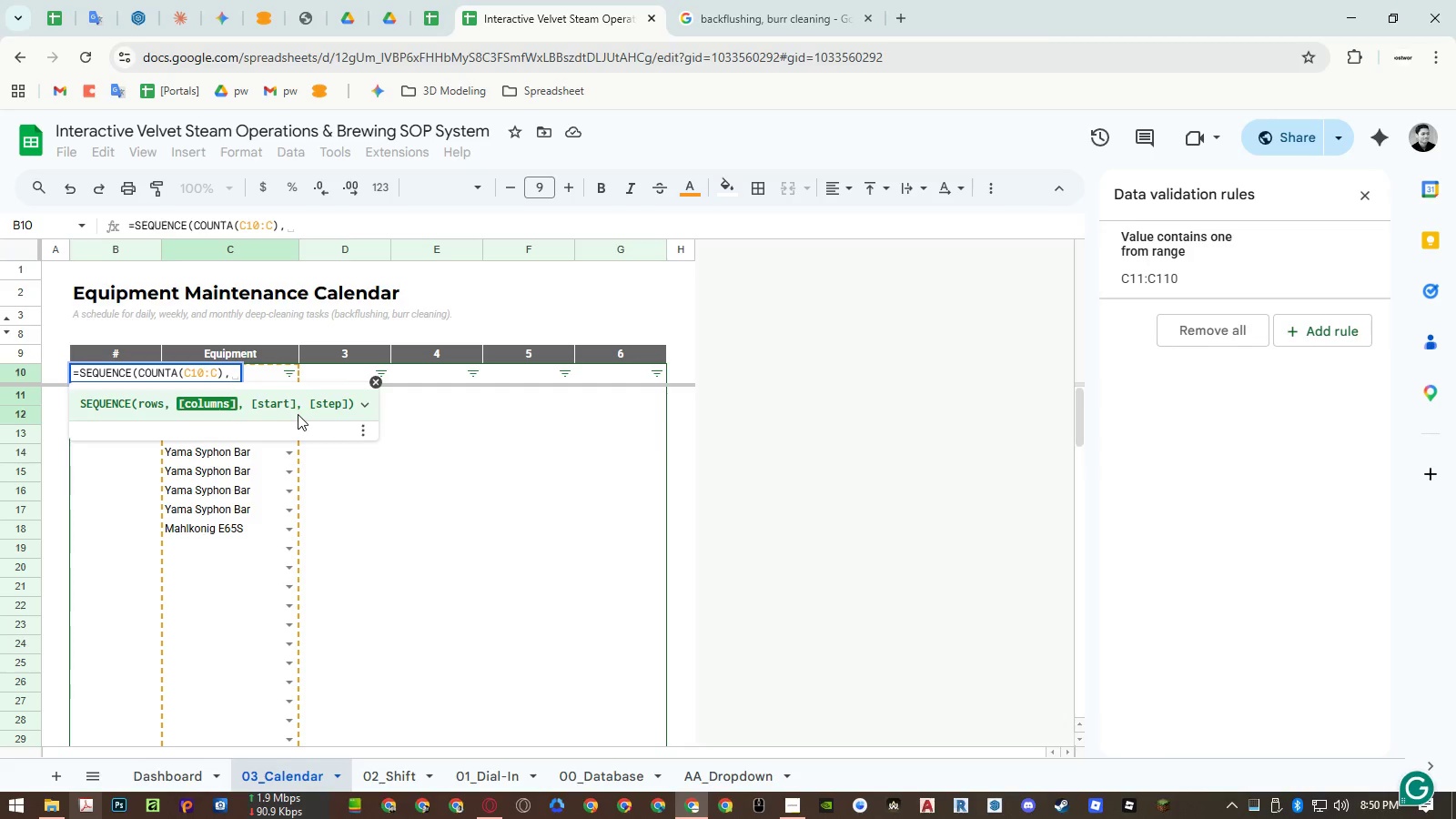 
key(1)
 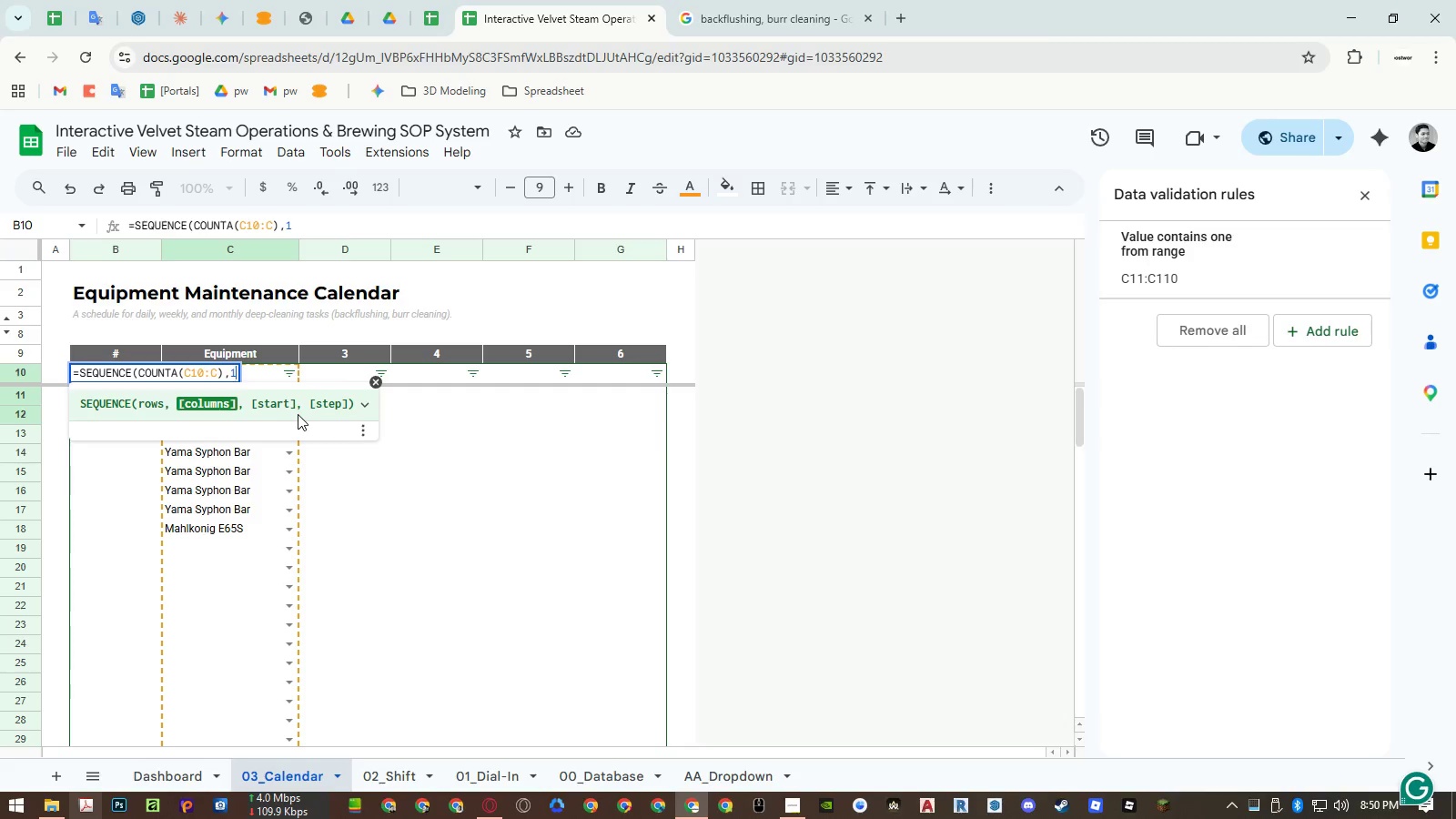 
key(Comma)
 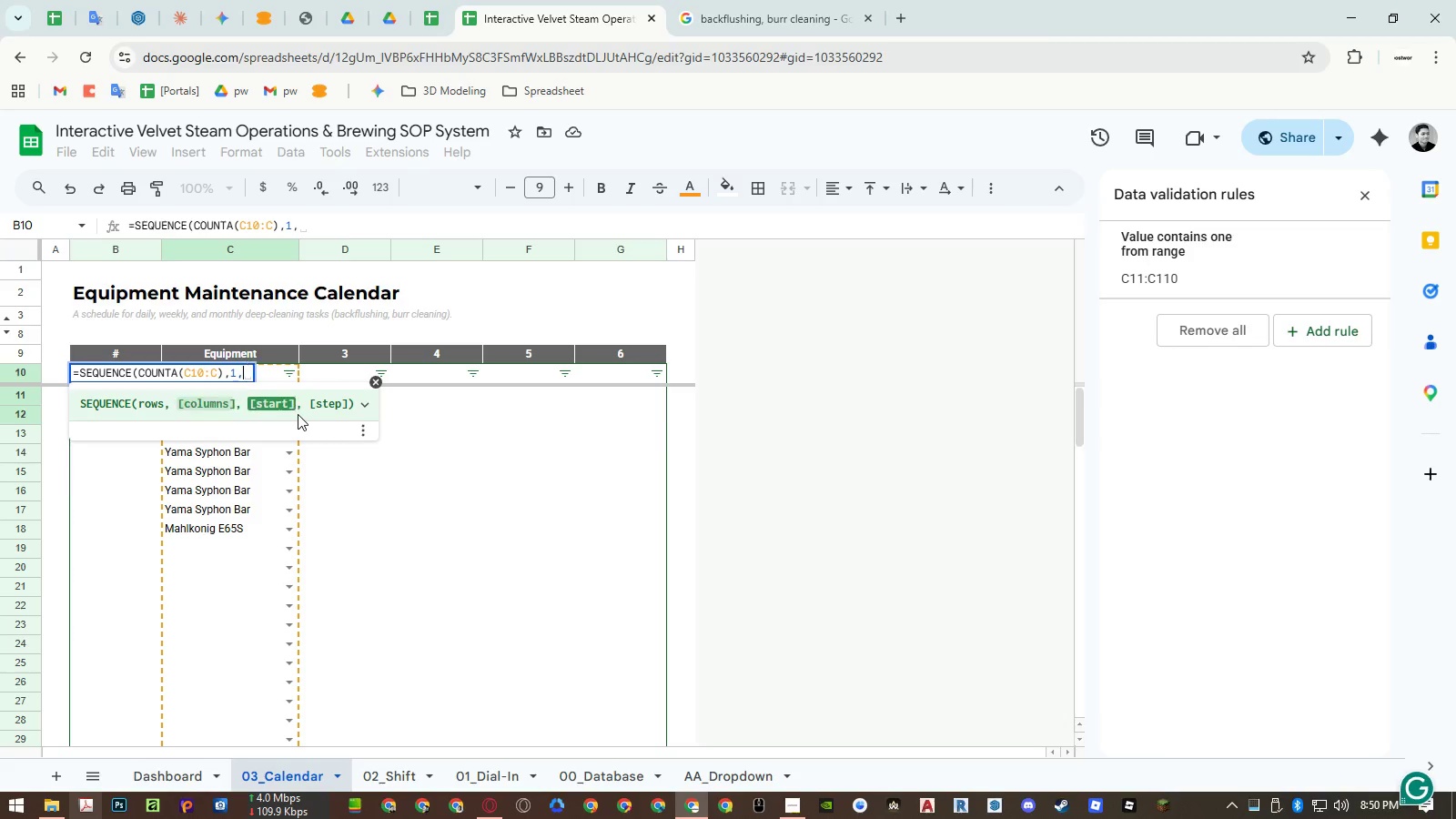 
key(0)
 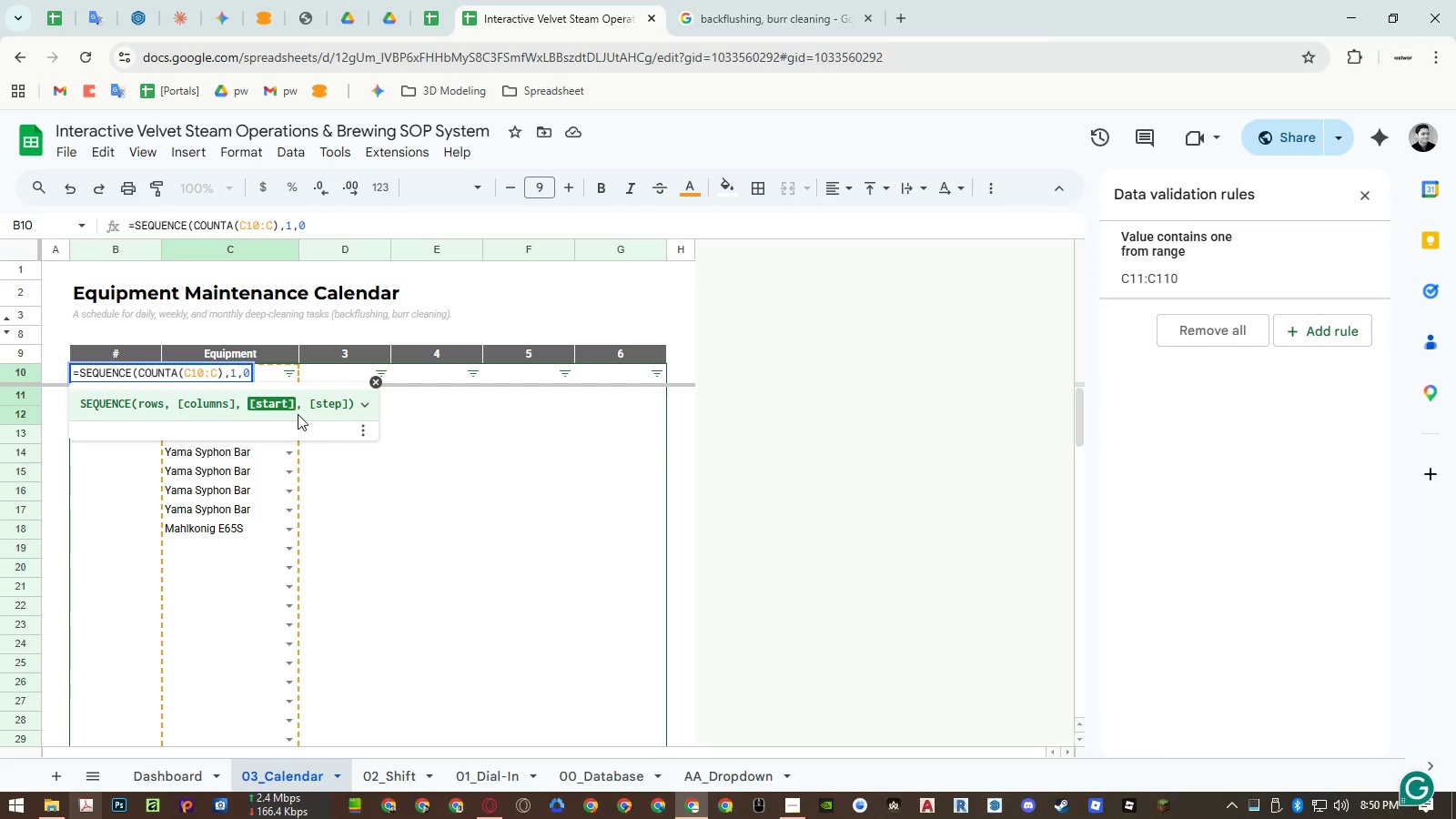 
key(Enter)
 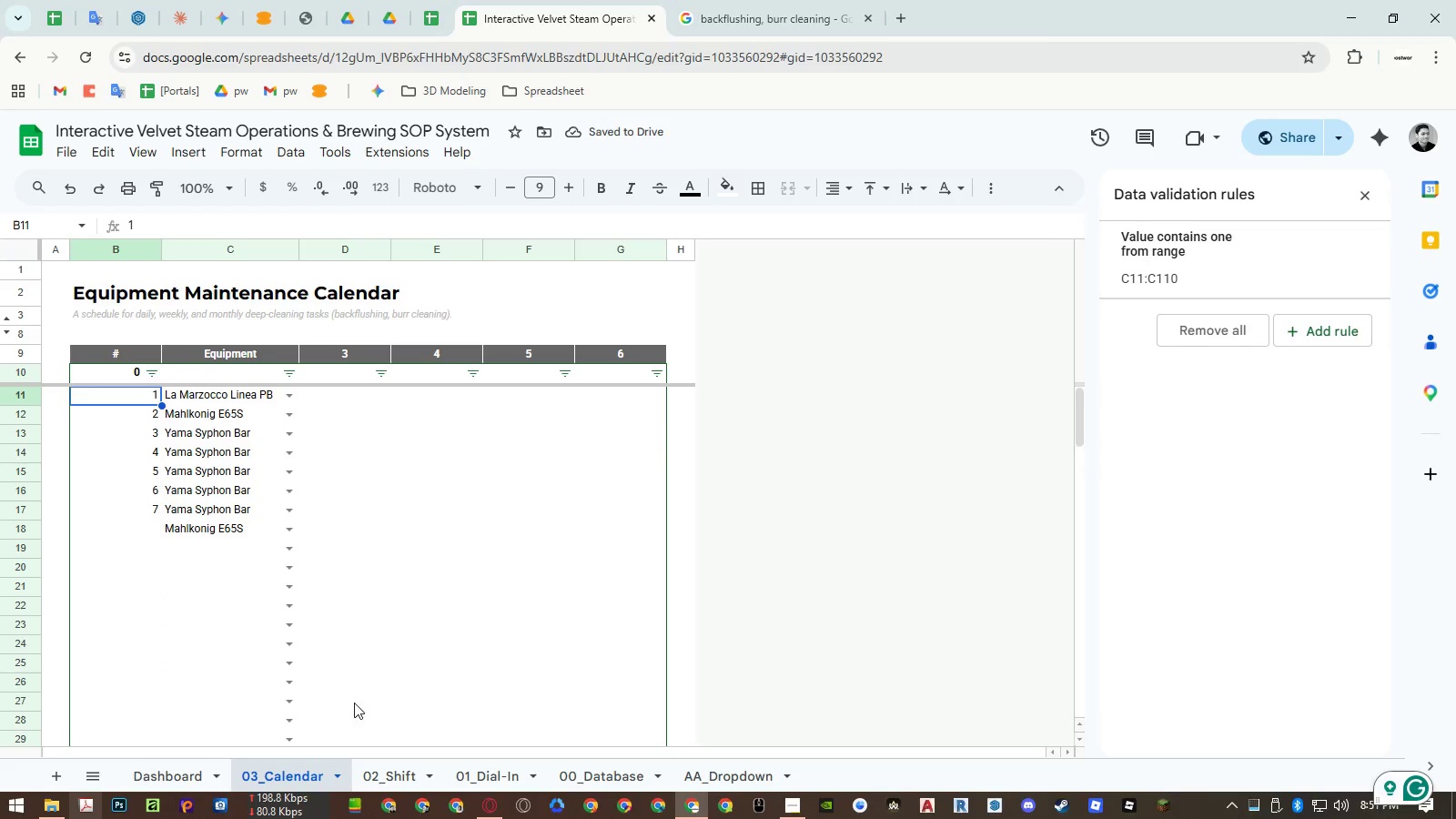 
wait(6.61)
 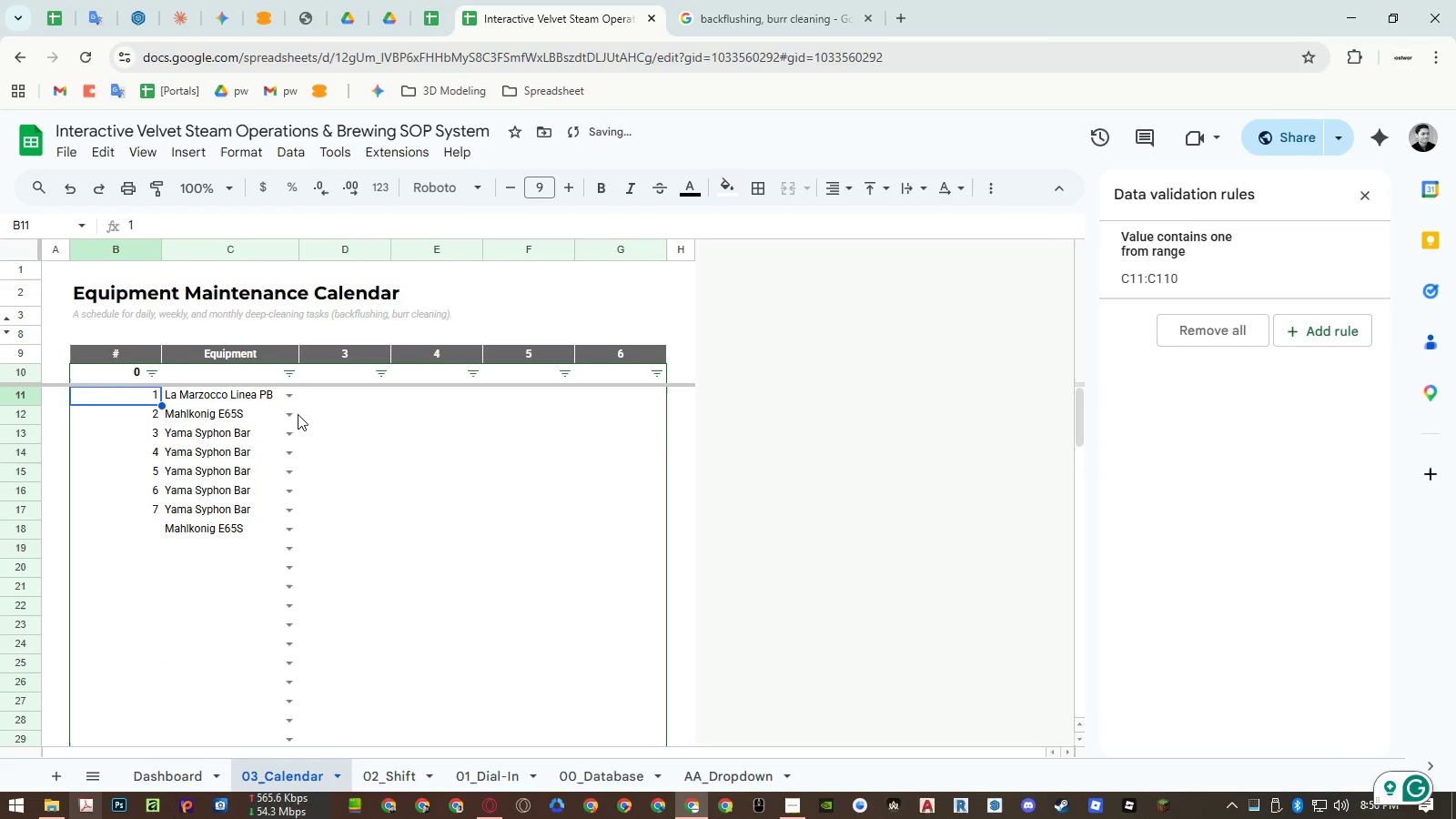 
left_click([707, 777])
 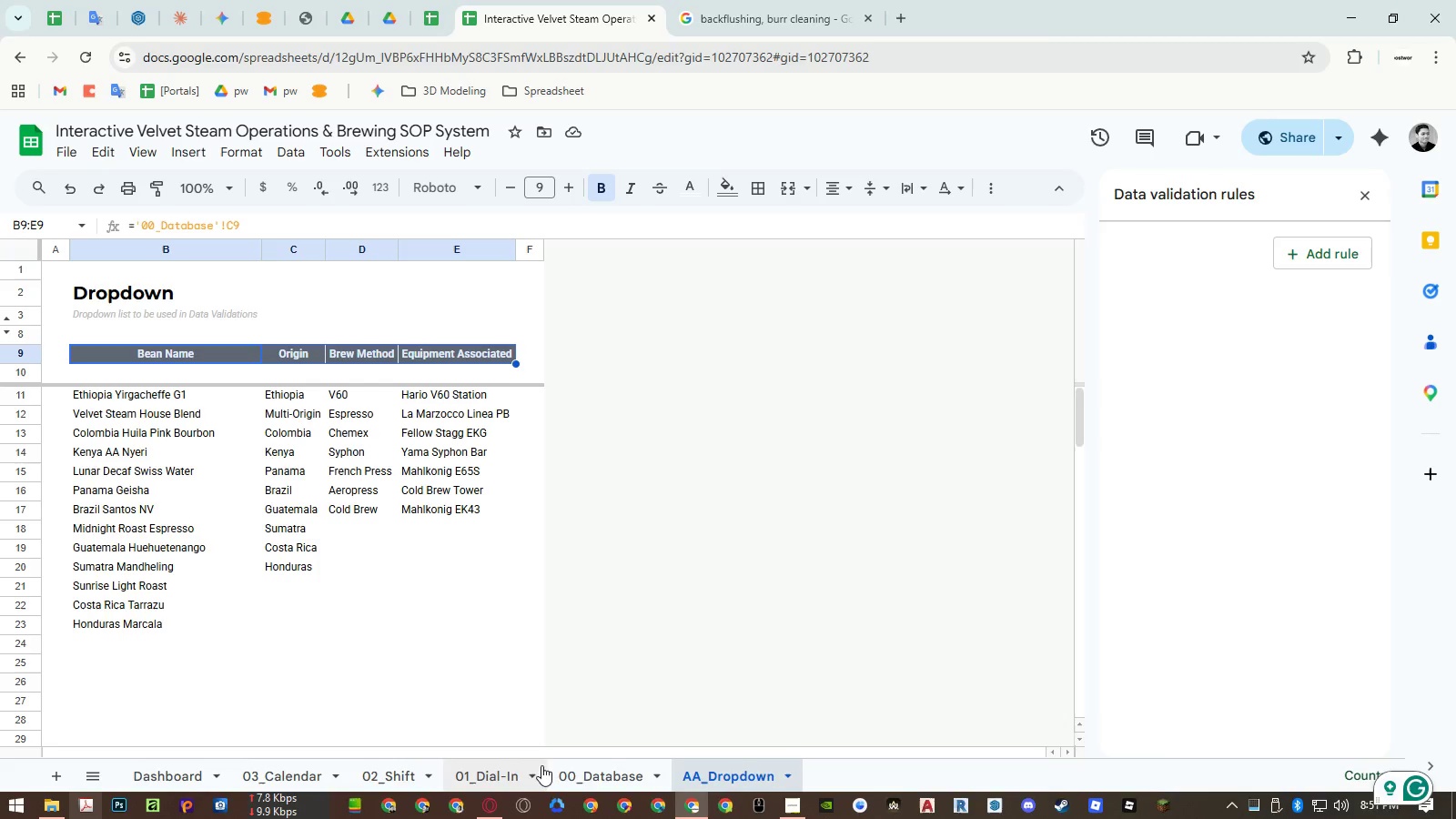 
left_click([575, 774])
 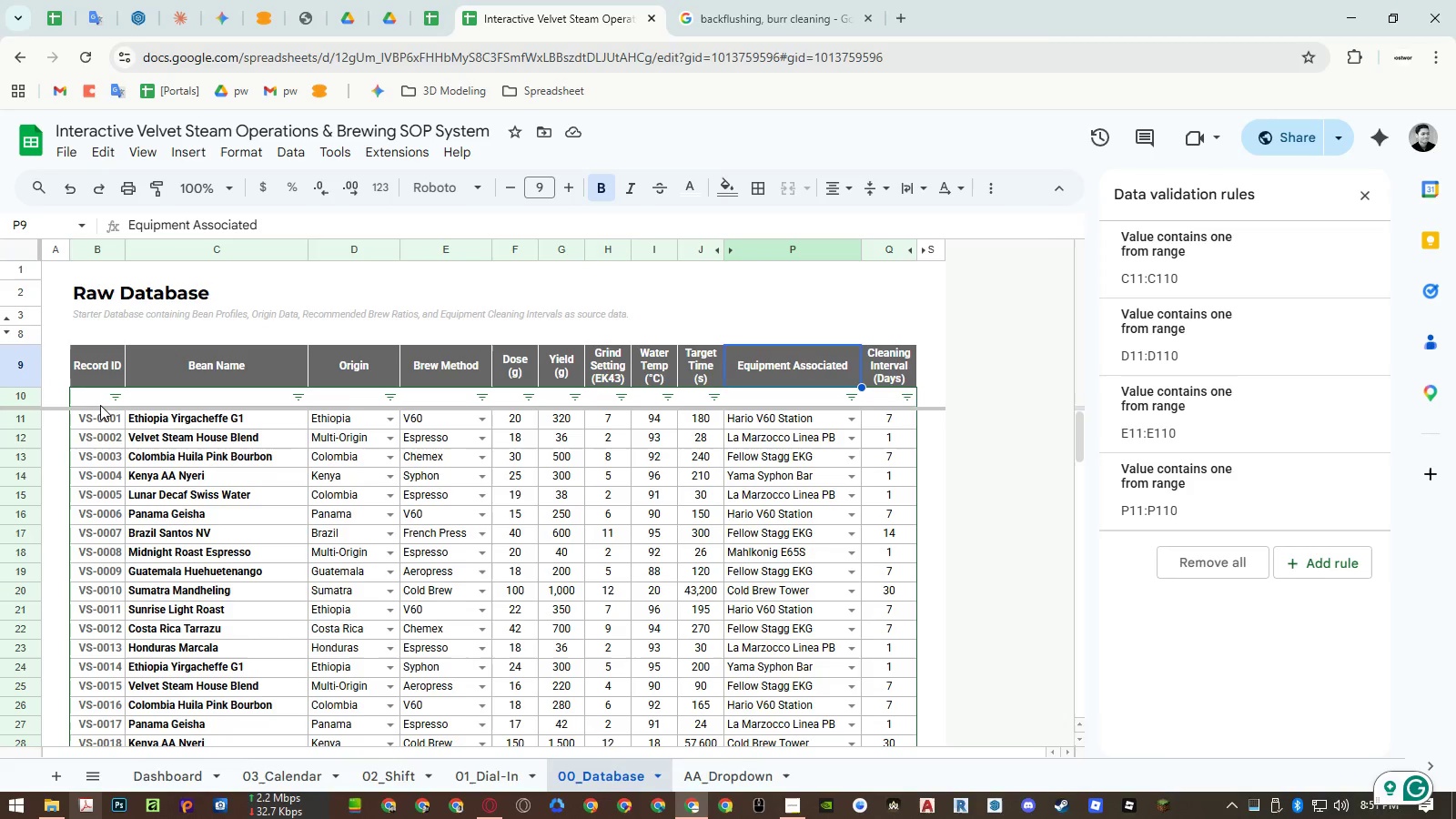 
left_click([96, 397])
 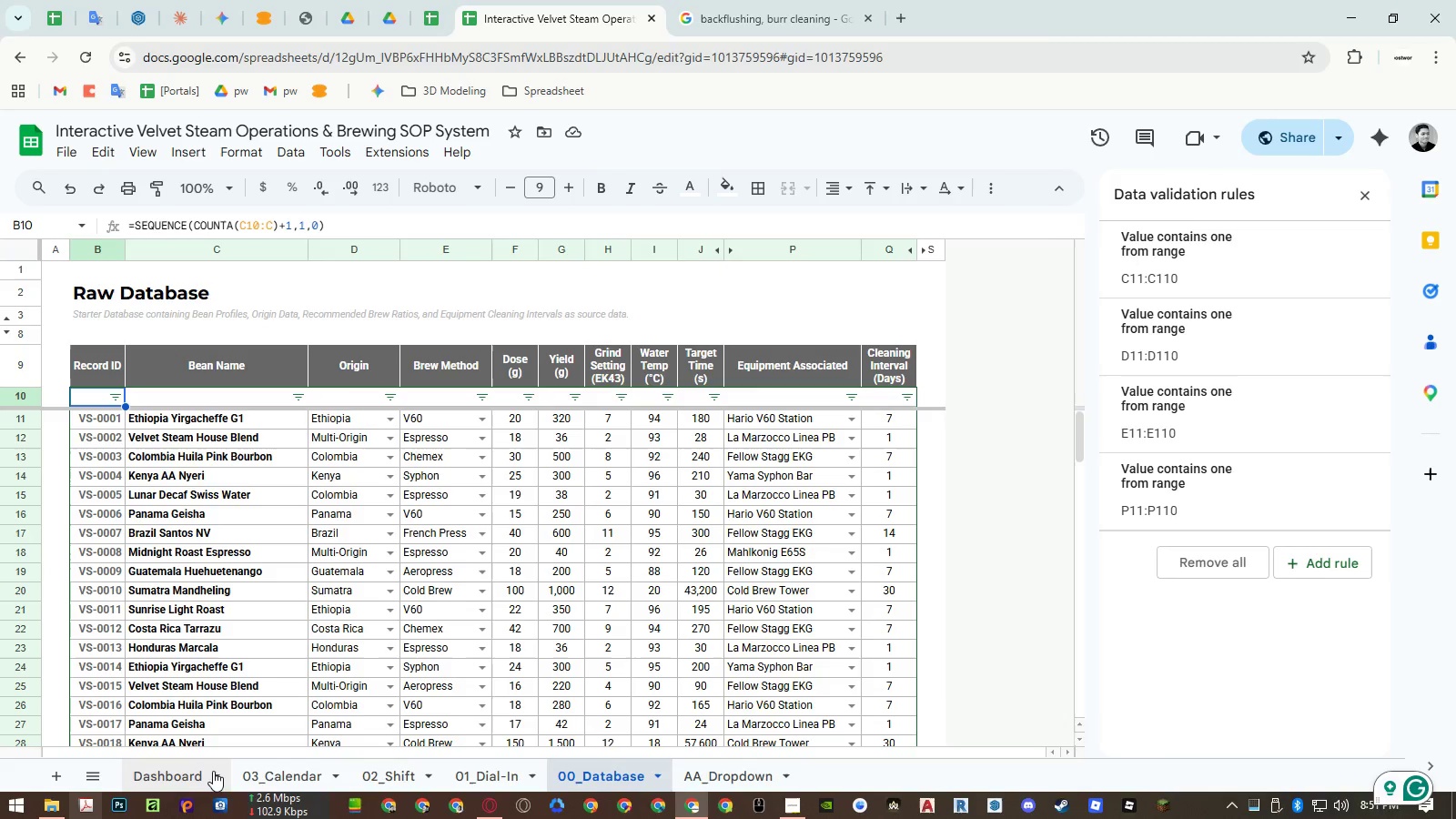 
left_click([277, 774])
 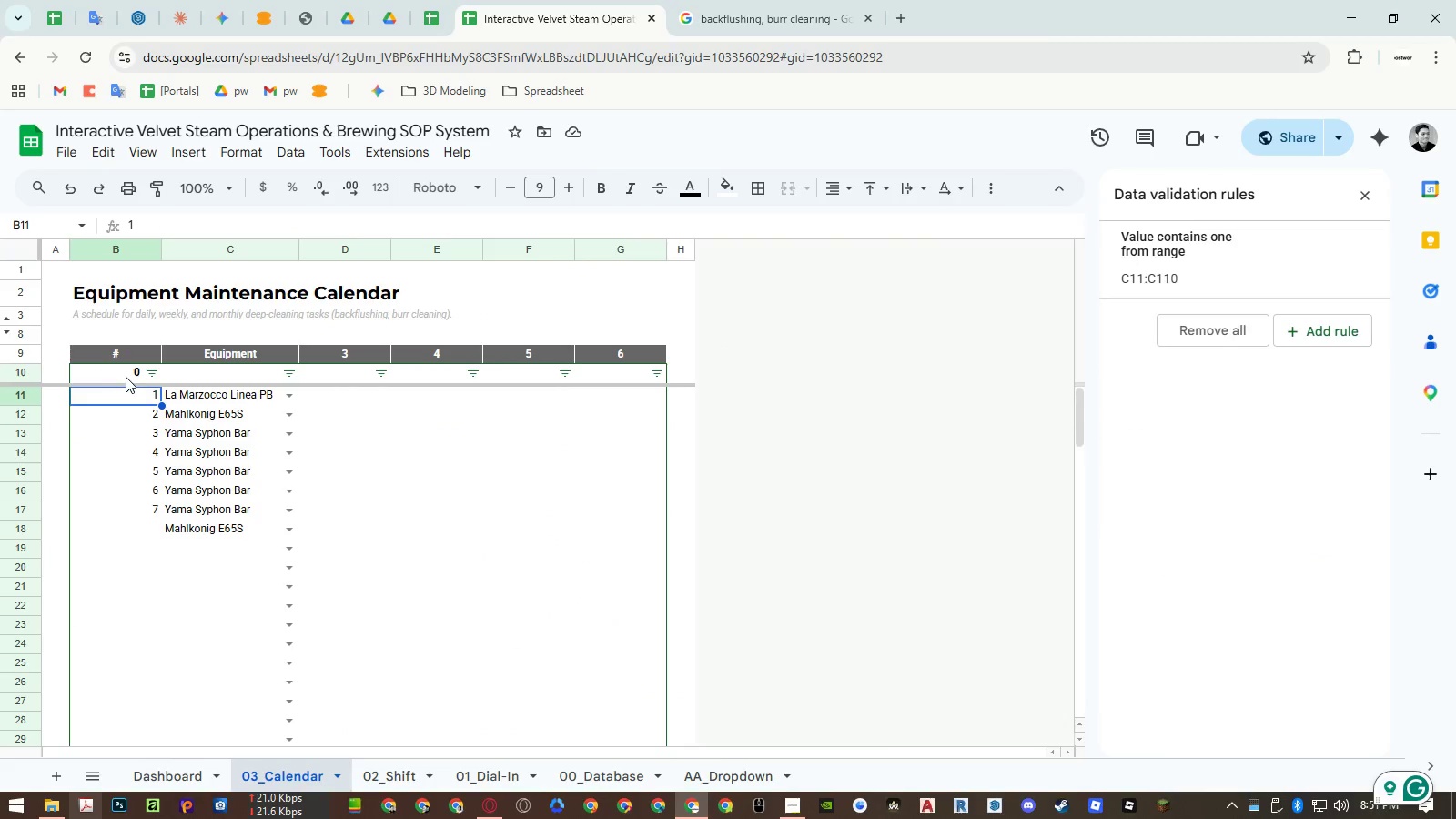 
double_click([126, 376])
 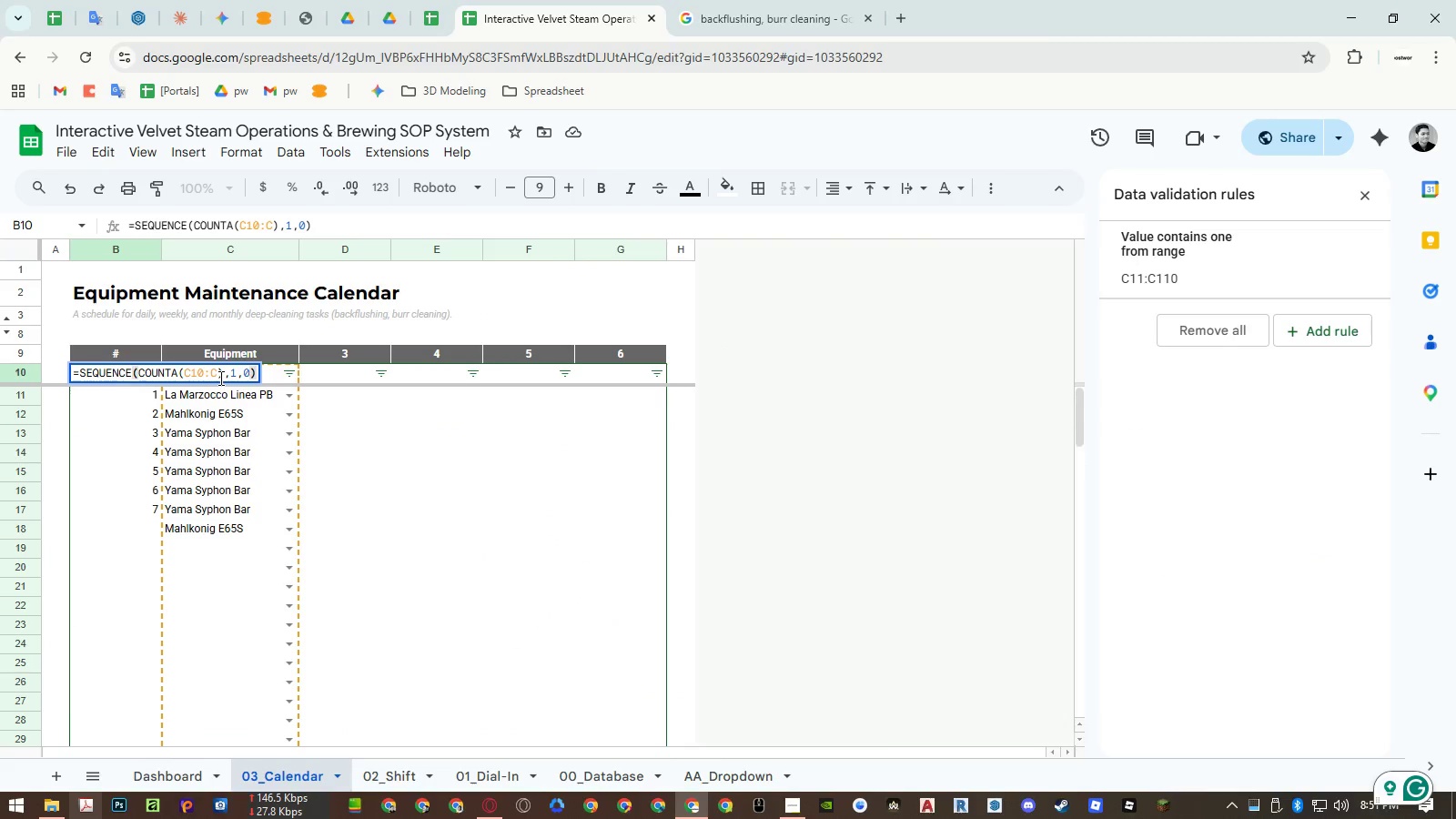 
left_click([223, 375])
 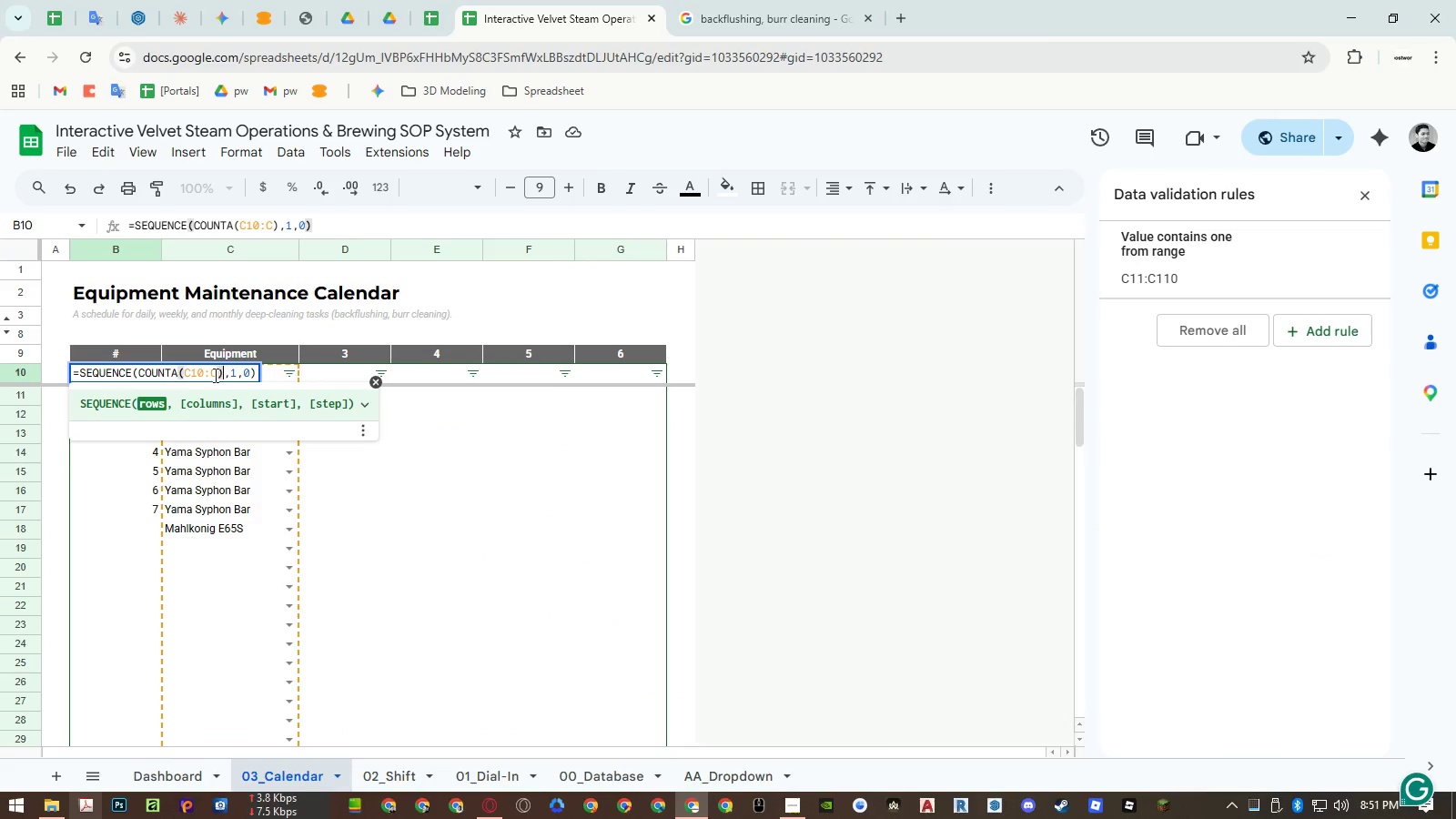 
left_click_drag(start_coordinate=[196, 375], to_coordinate=[204, 375])
 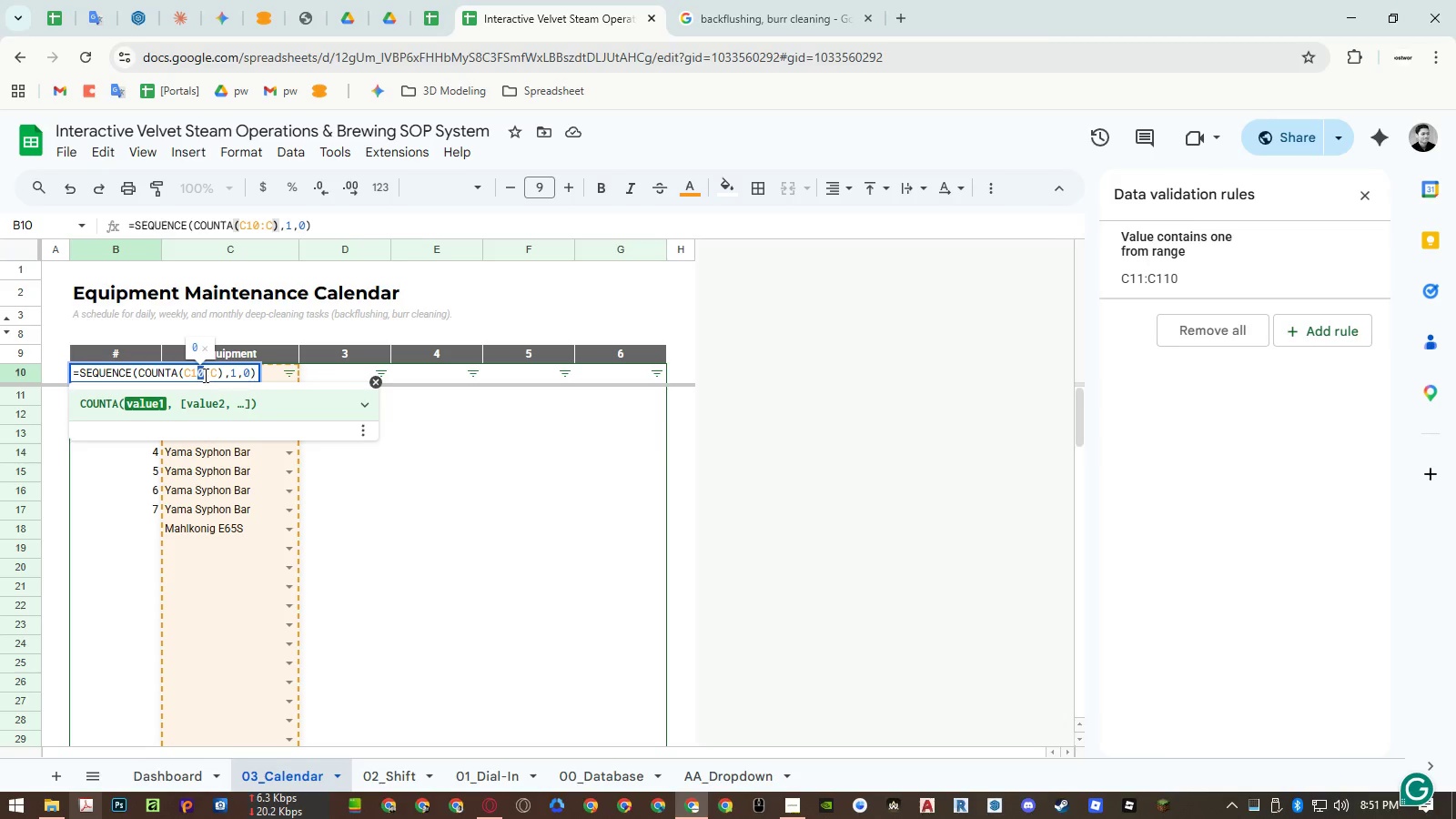 
key(Numpad1)
 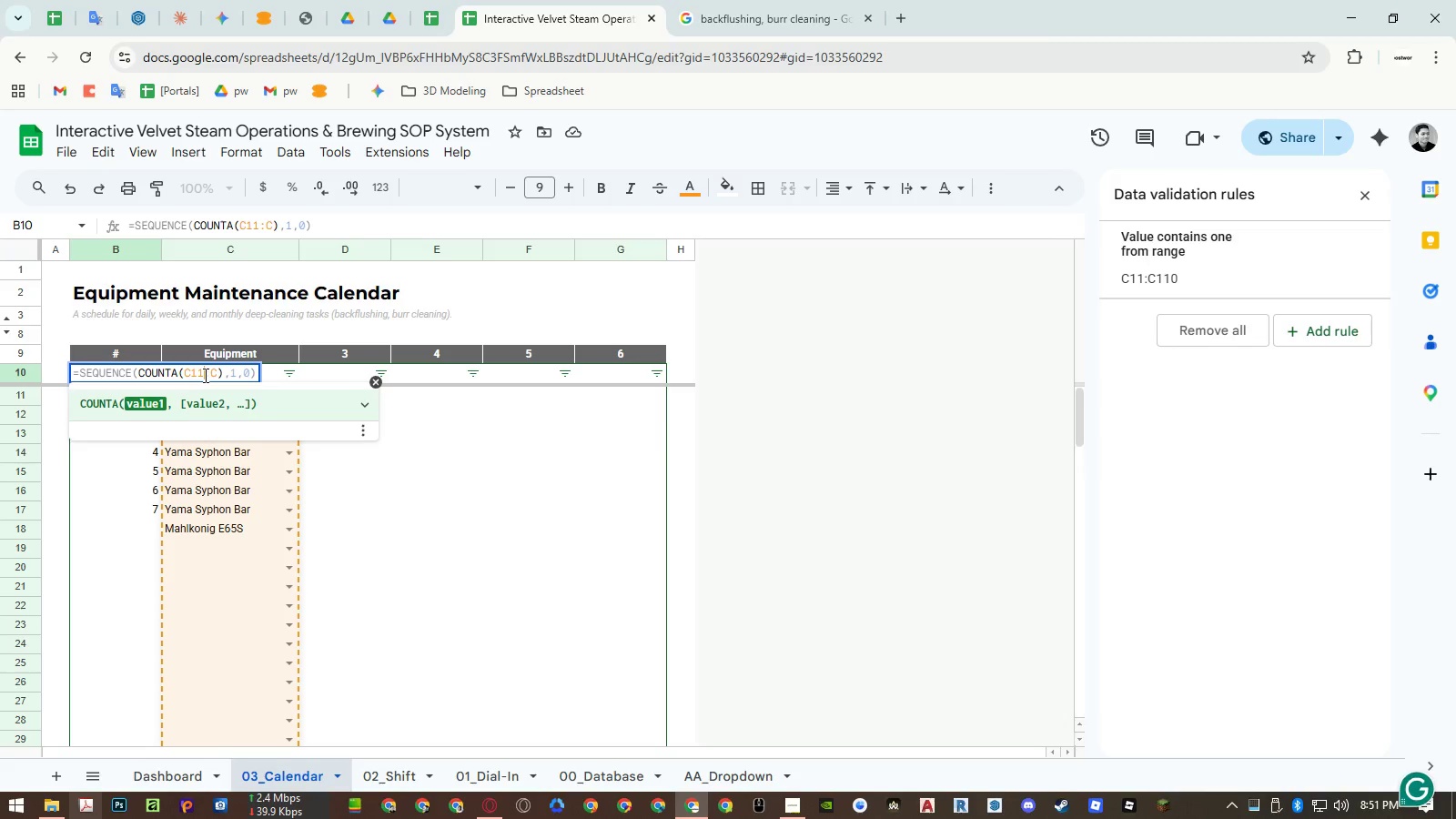 
key(NumpadEnter)
 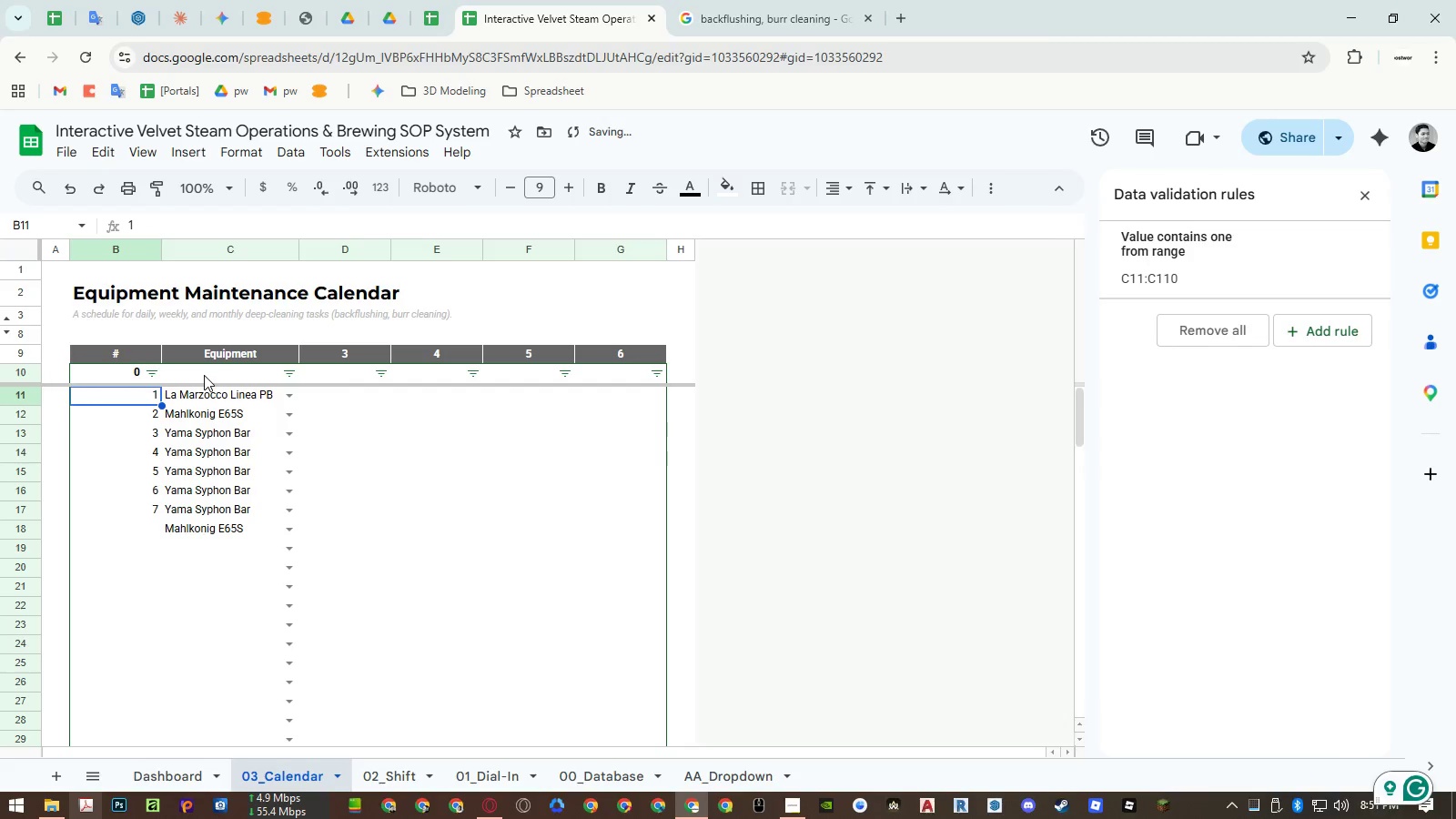 
left_click([121, 375])
 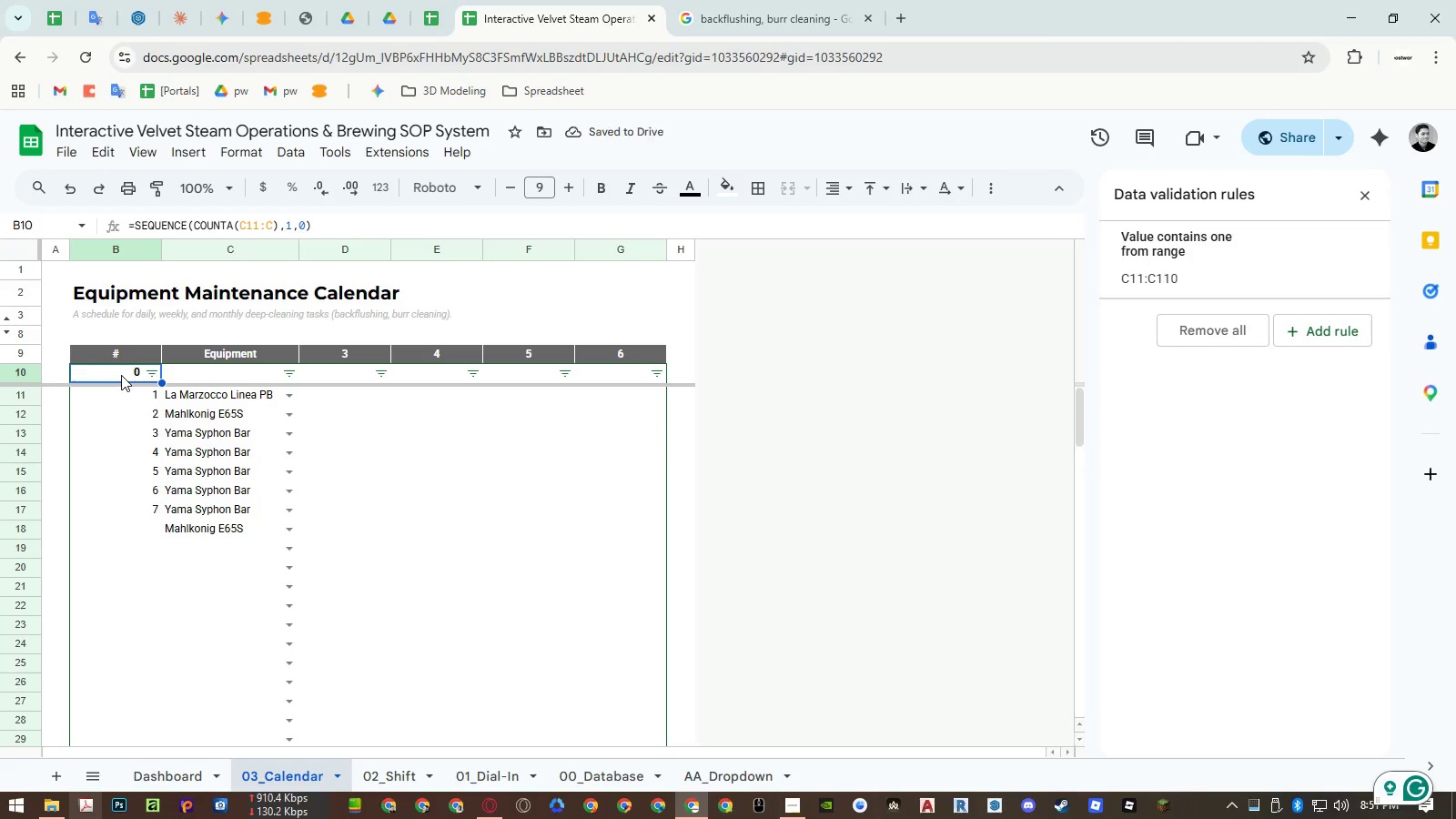 
key(Control+Z)
 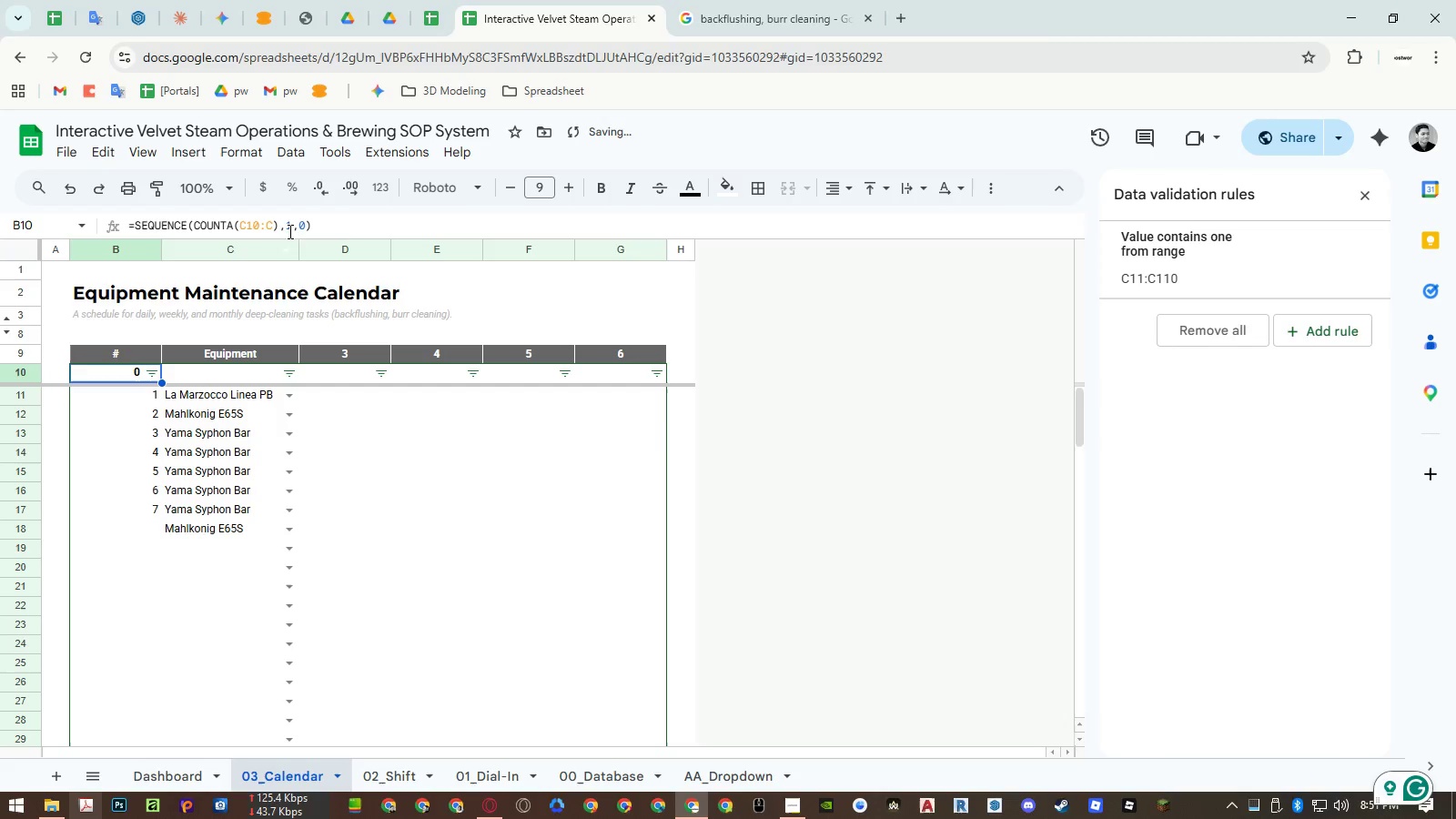 
left_click([279, 225])
 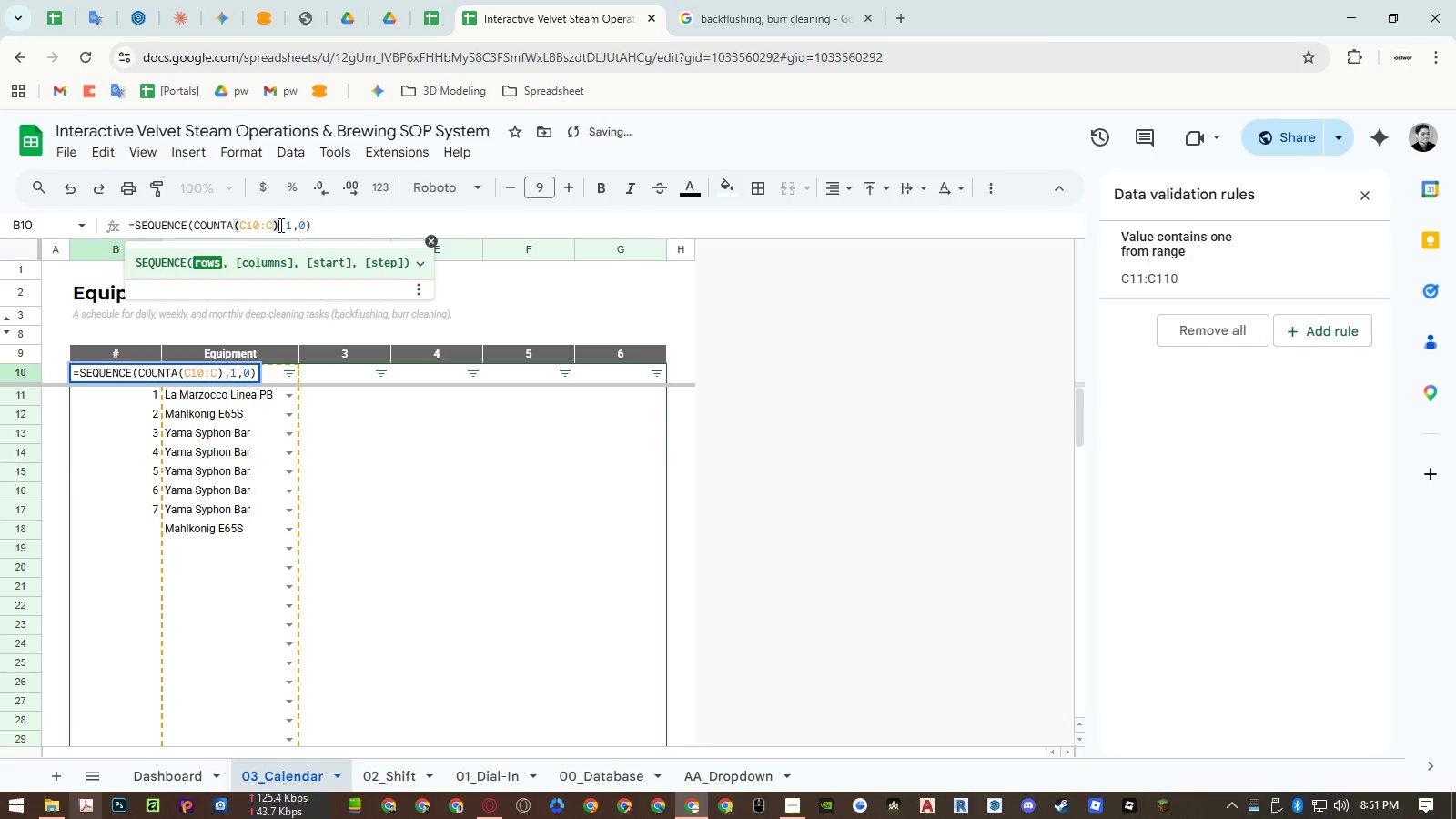 
key(NumpadAdd)
 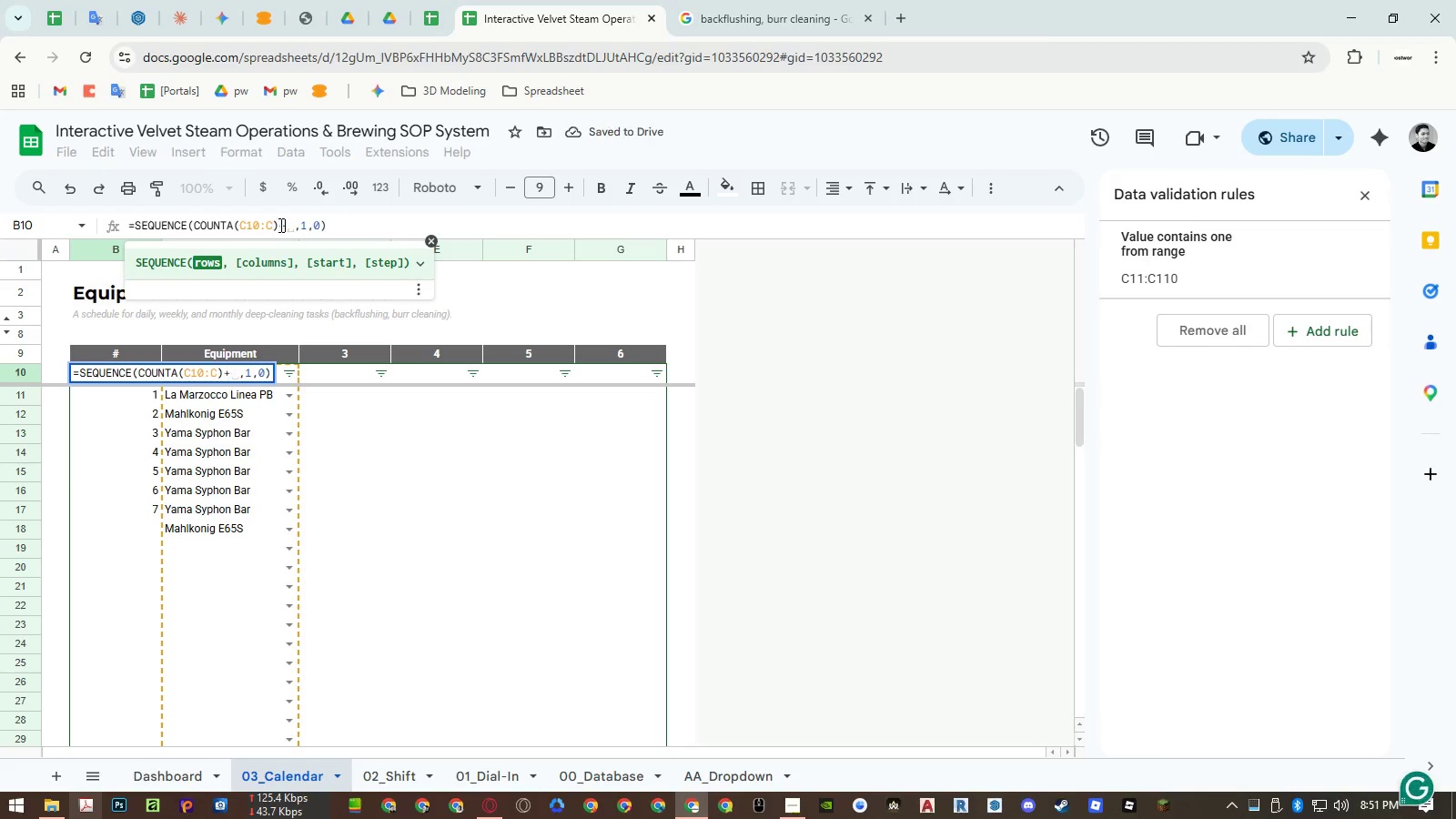 
key(Numpad1)
 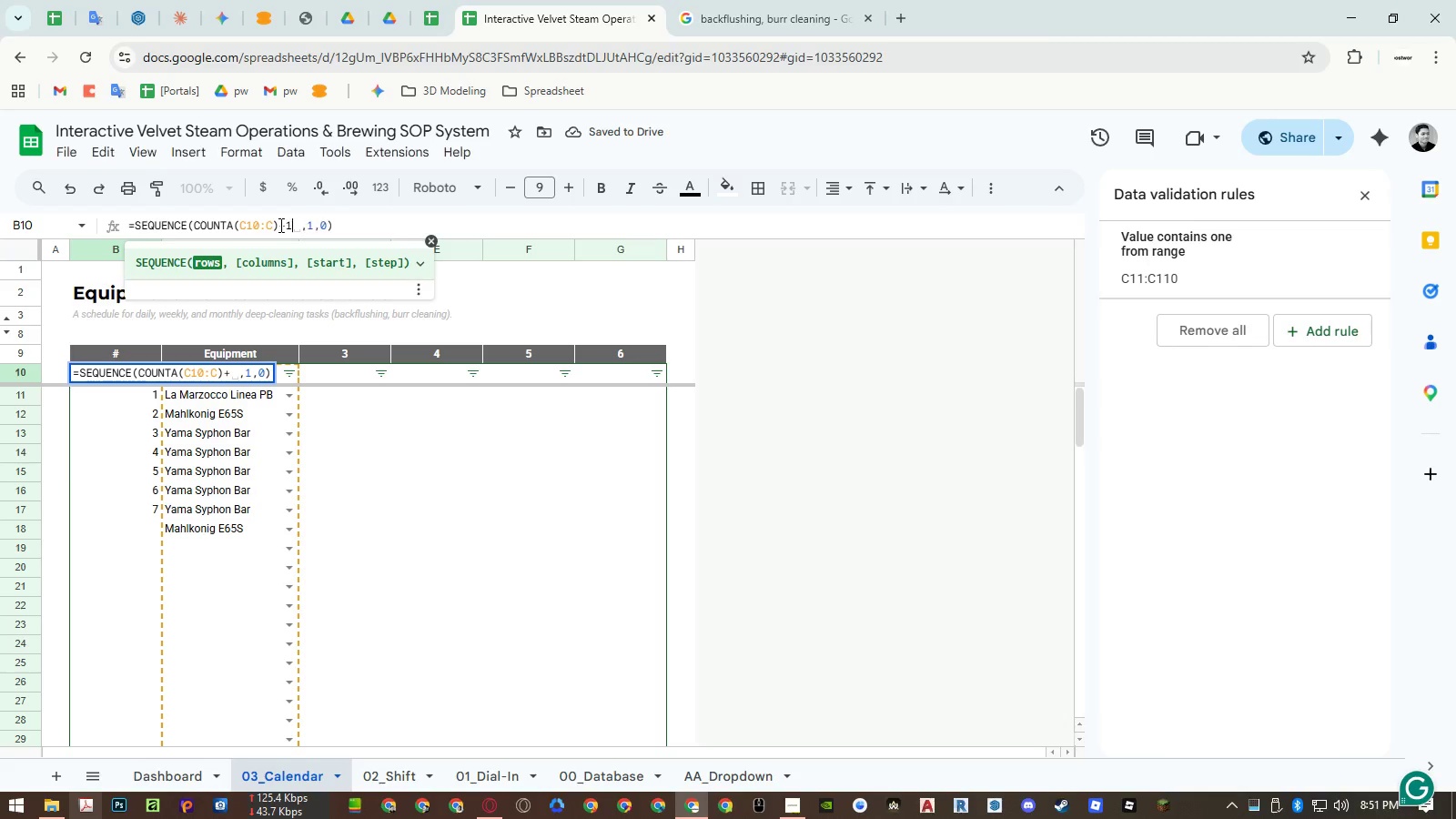 
key(NumpadEnter)
 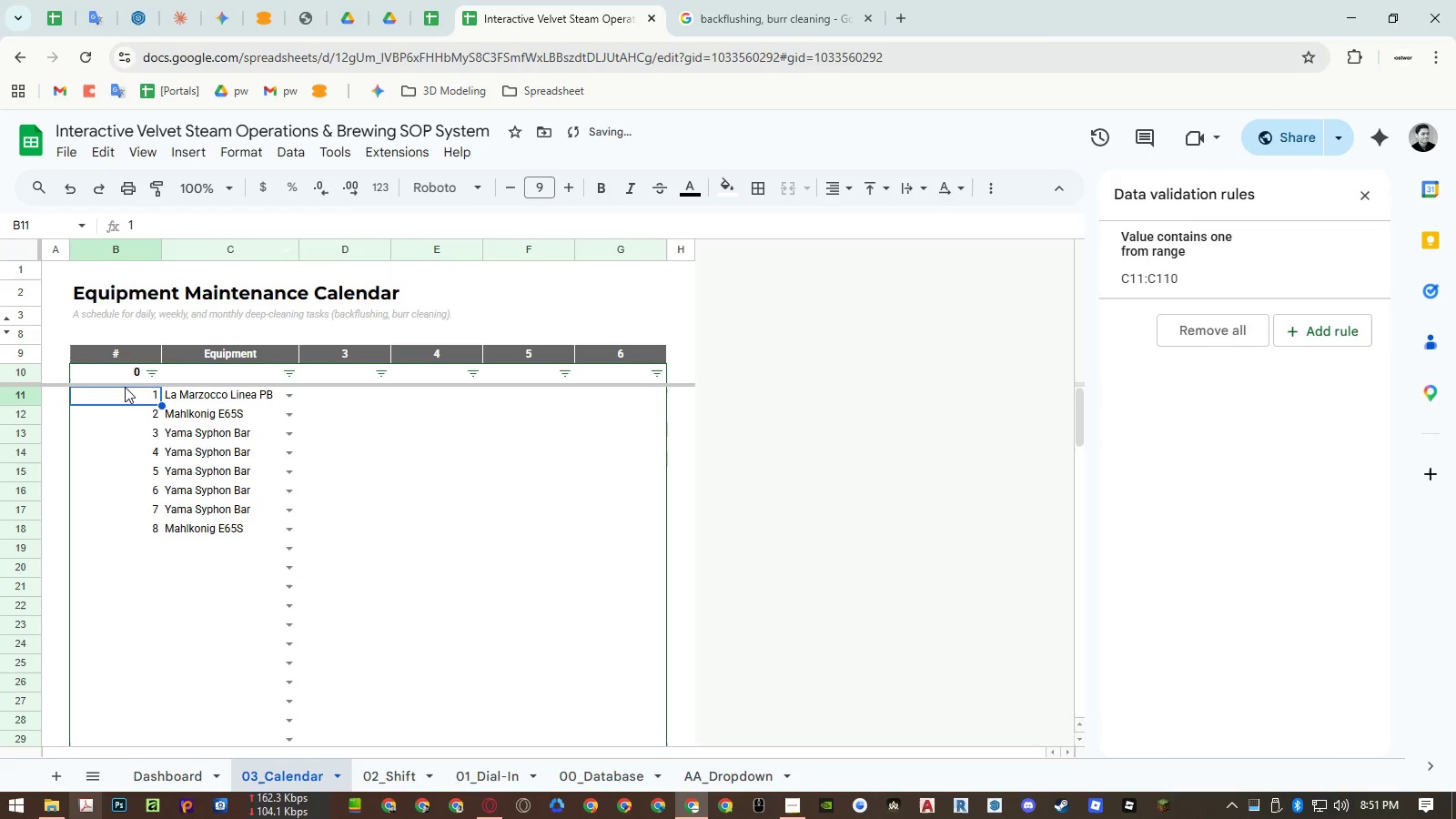 
left_click([118, 372])
 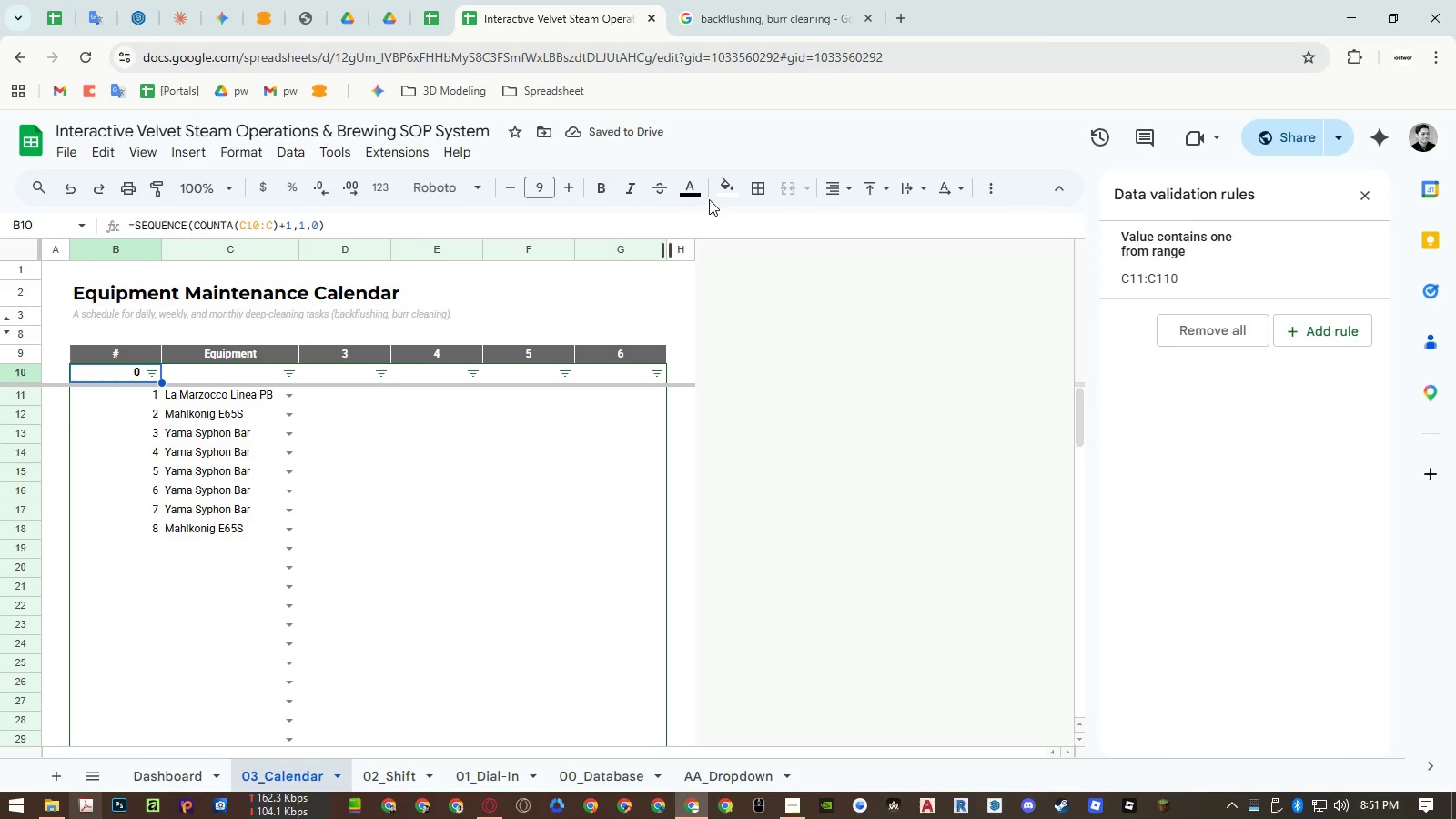 
left_click([693, 186])
 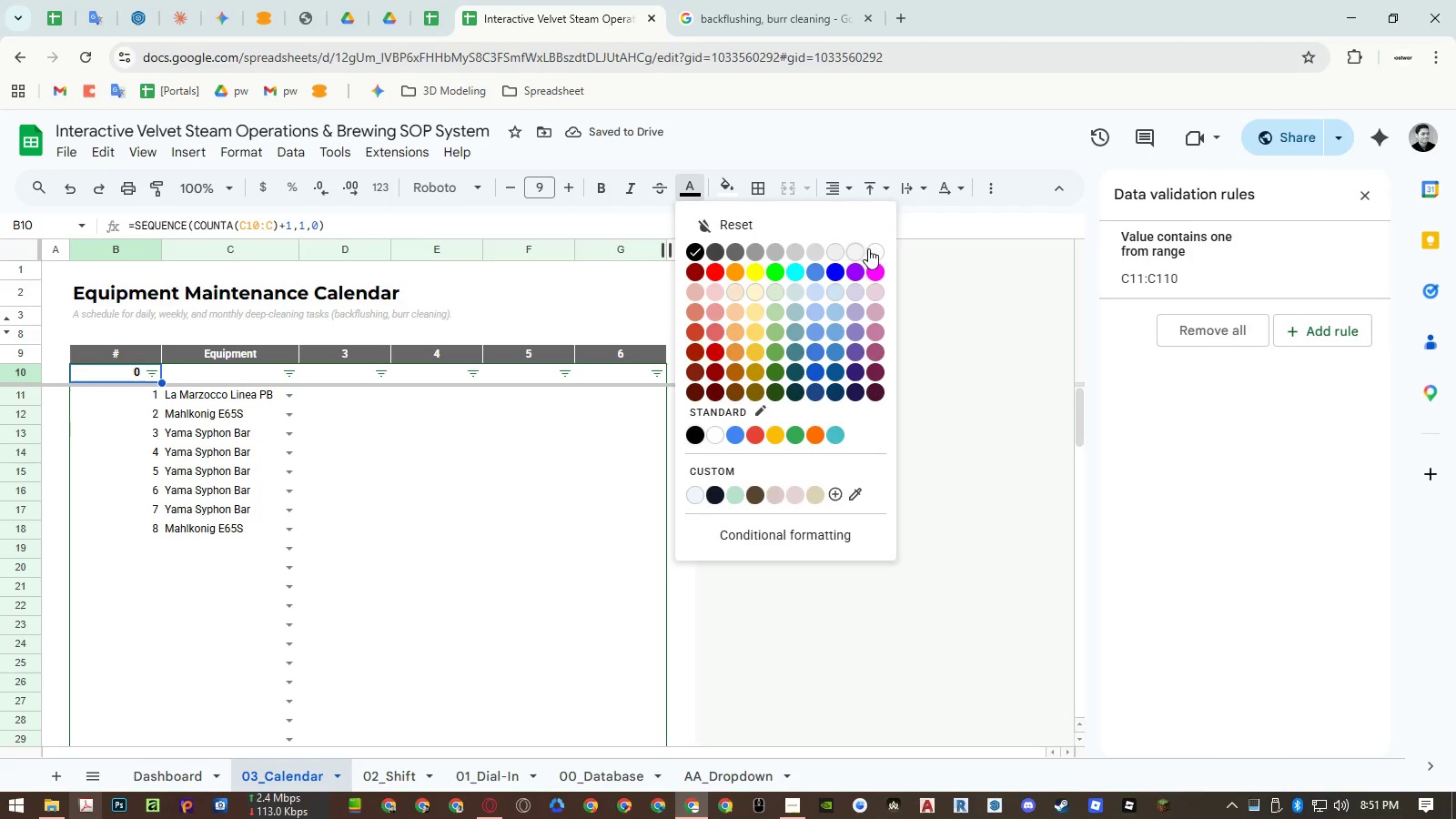 
left_click([873, 248])
 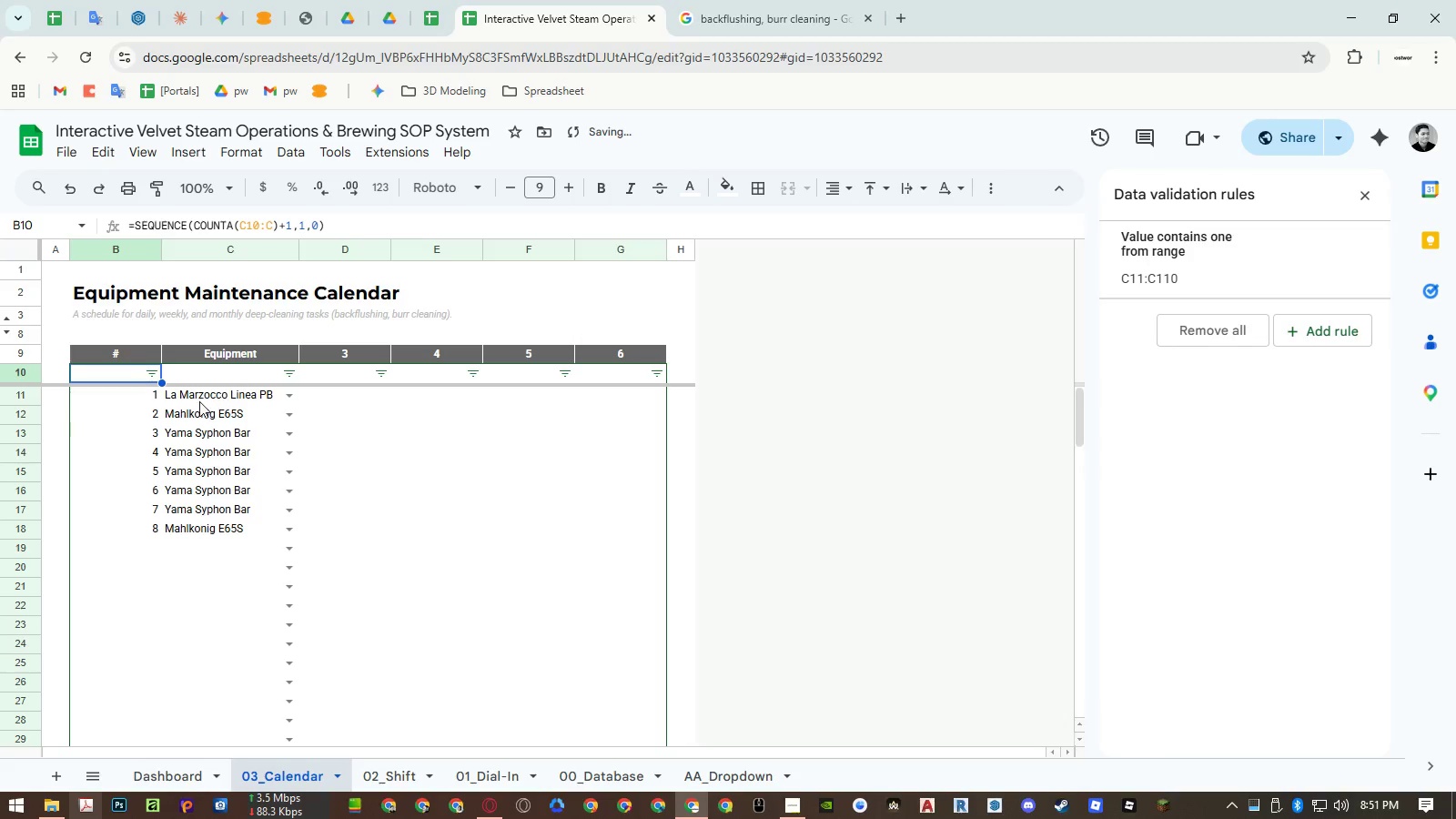 
left_click([199, 401])
 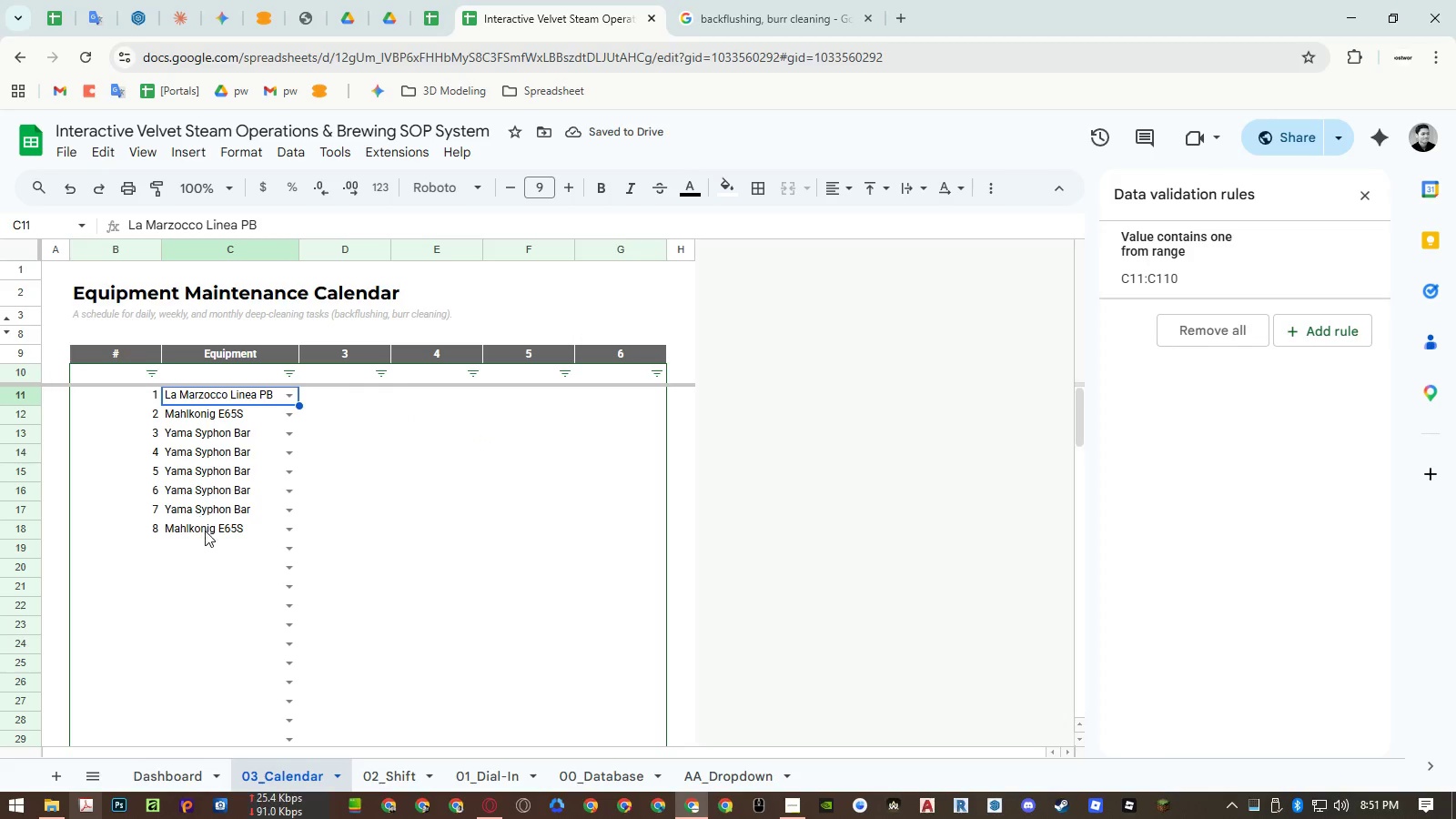 
wait(5.03)
 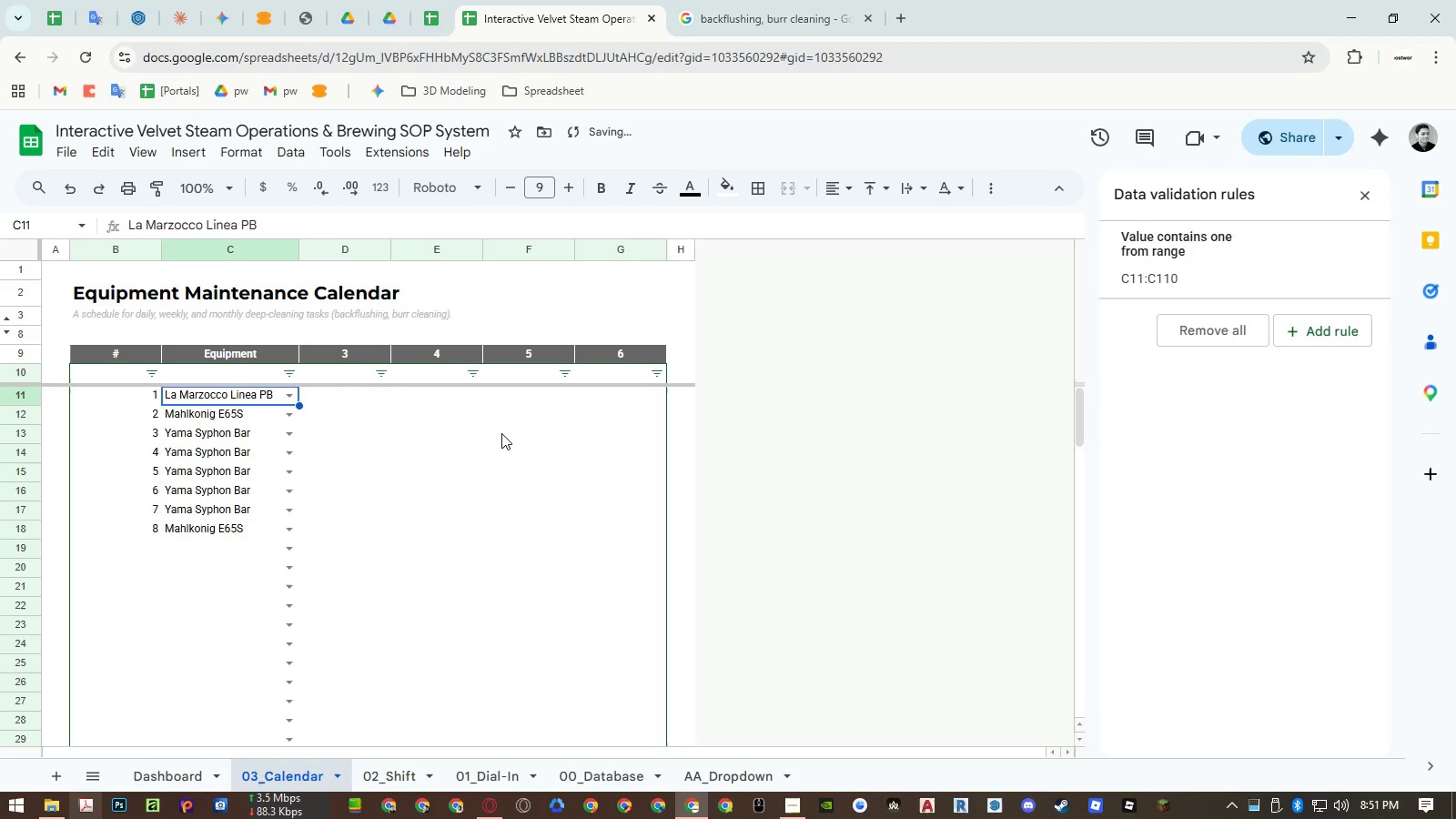 
left_click([258, 524])
 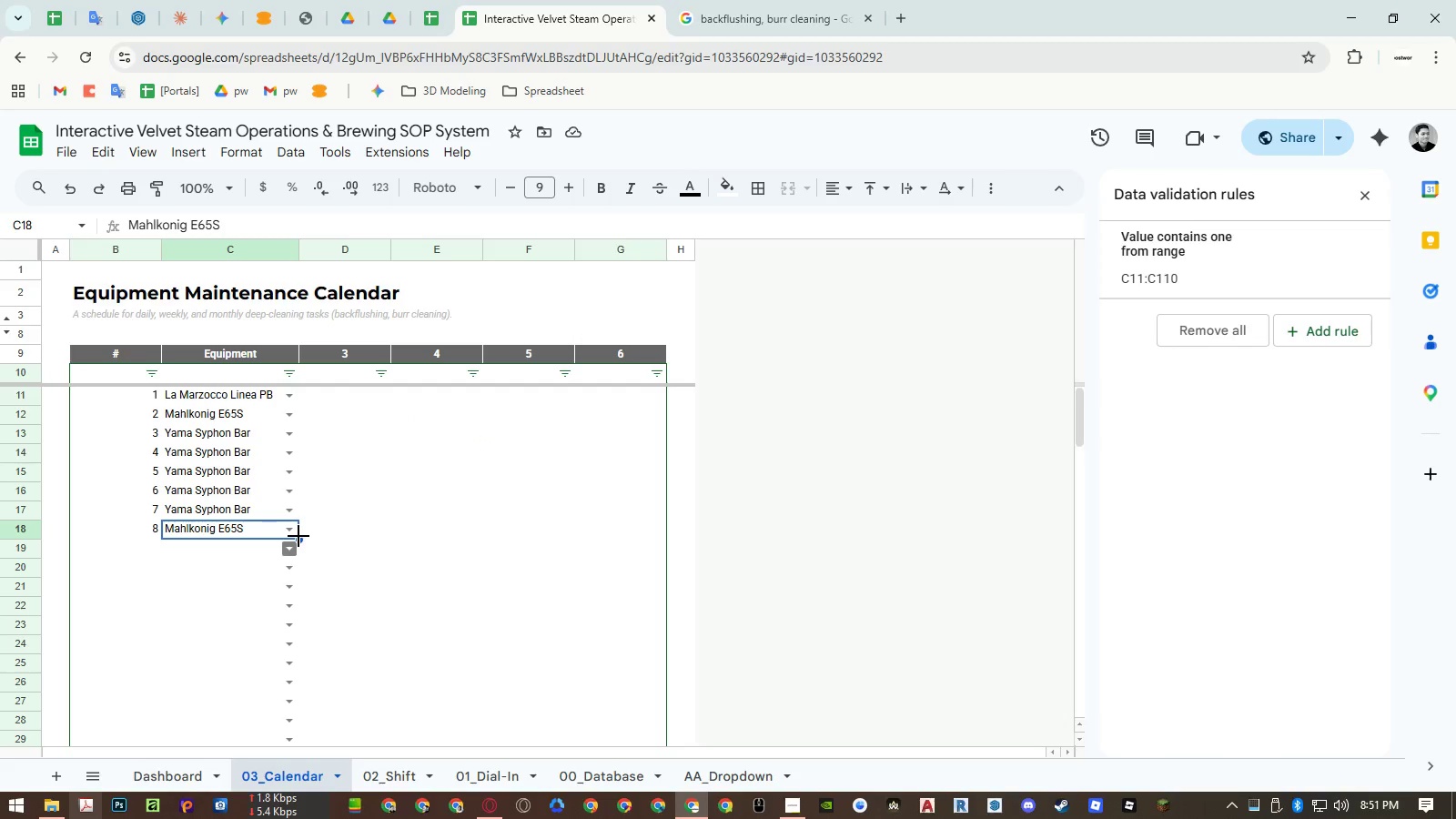 
left_click_drag(start_coordinate=[298, 536], to_coordinate=[307, 754])
 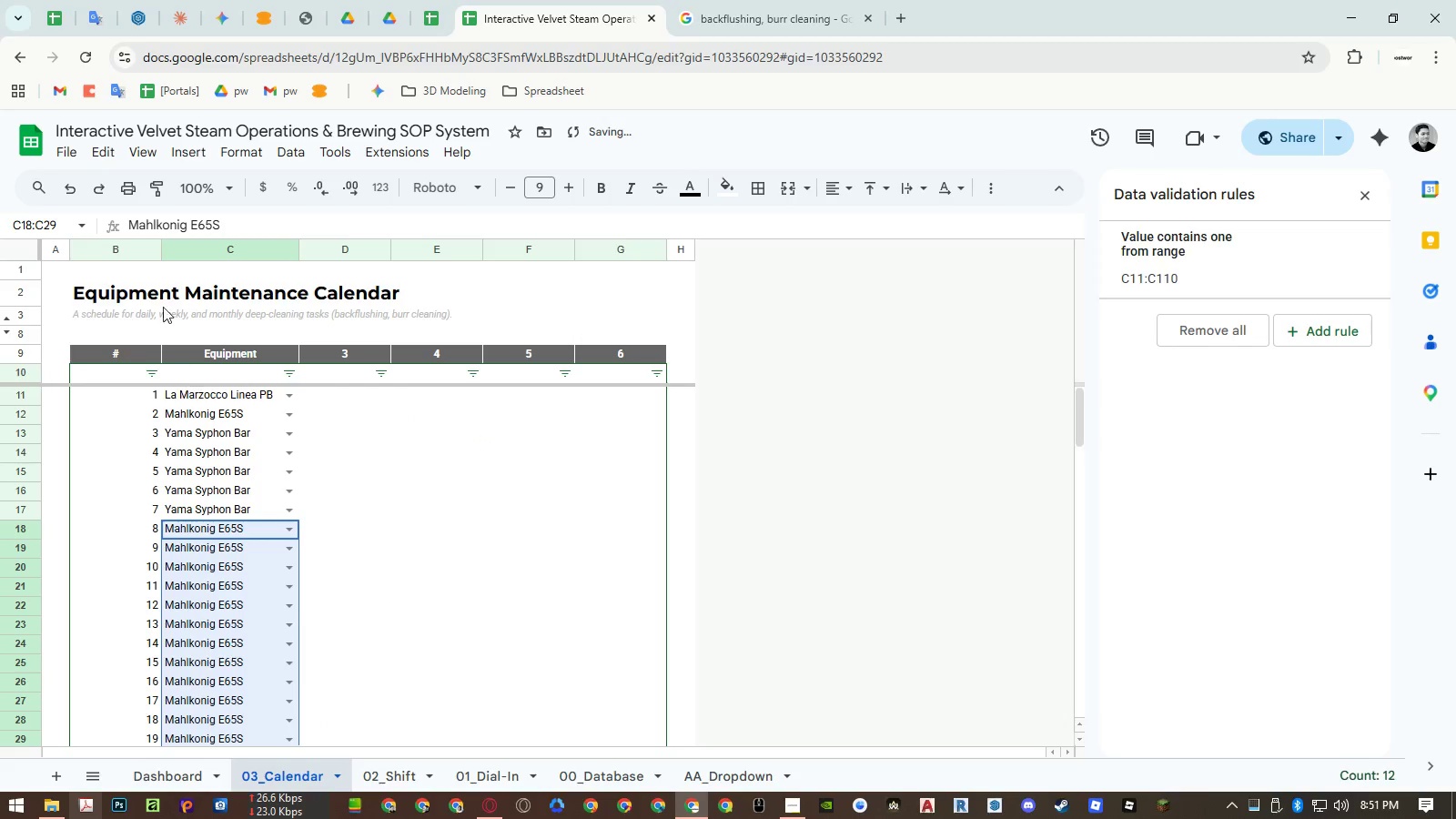 
double_click([163, 252])
 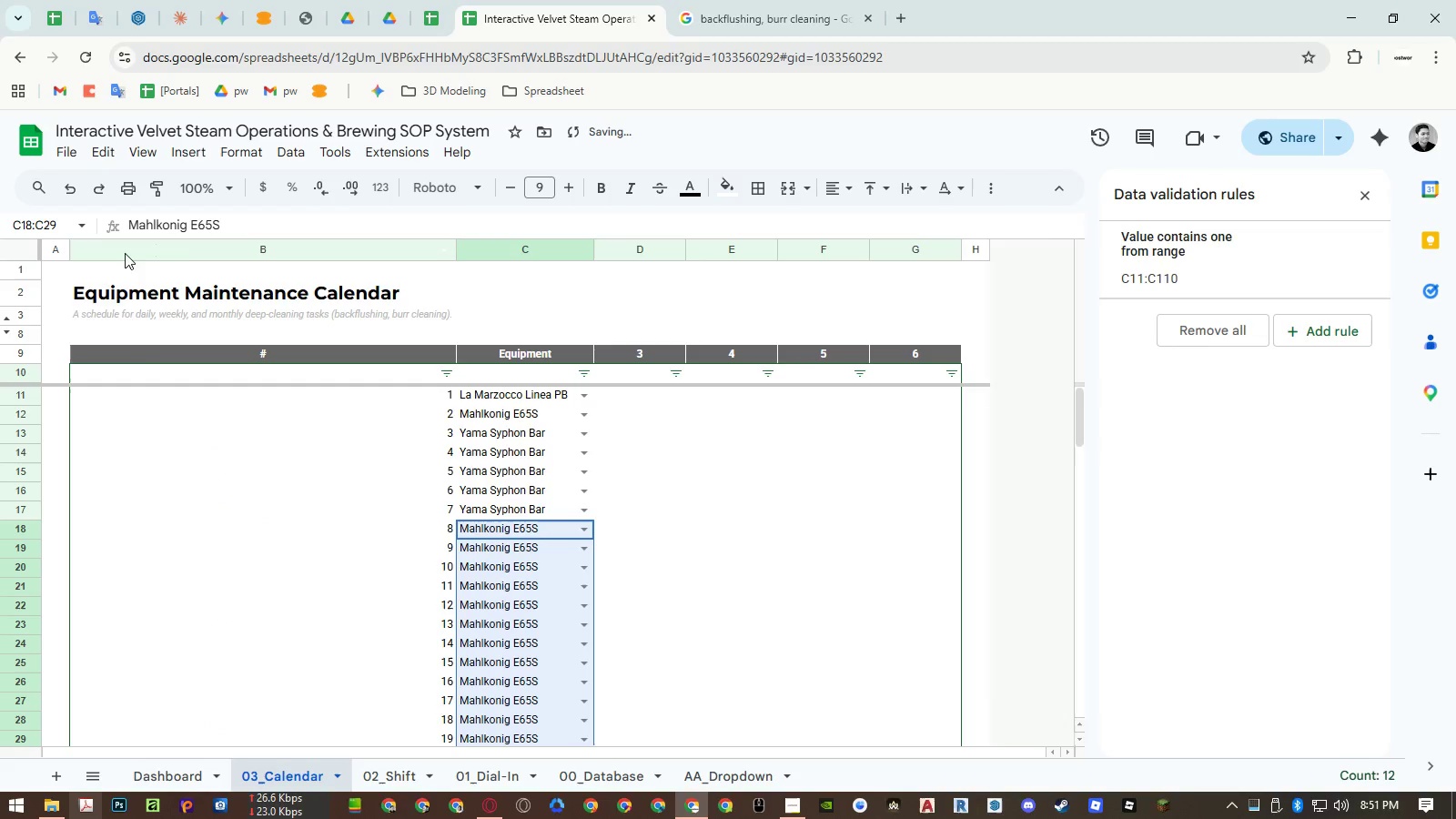 
key(Control+ControlLeft)
 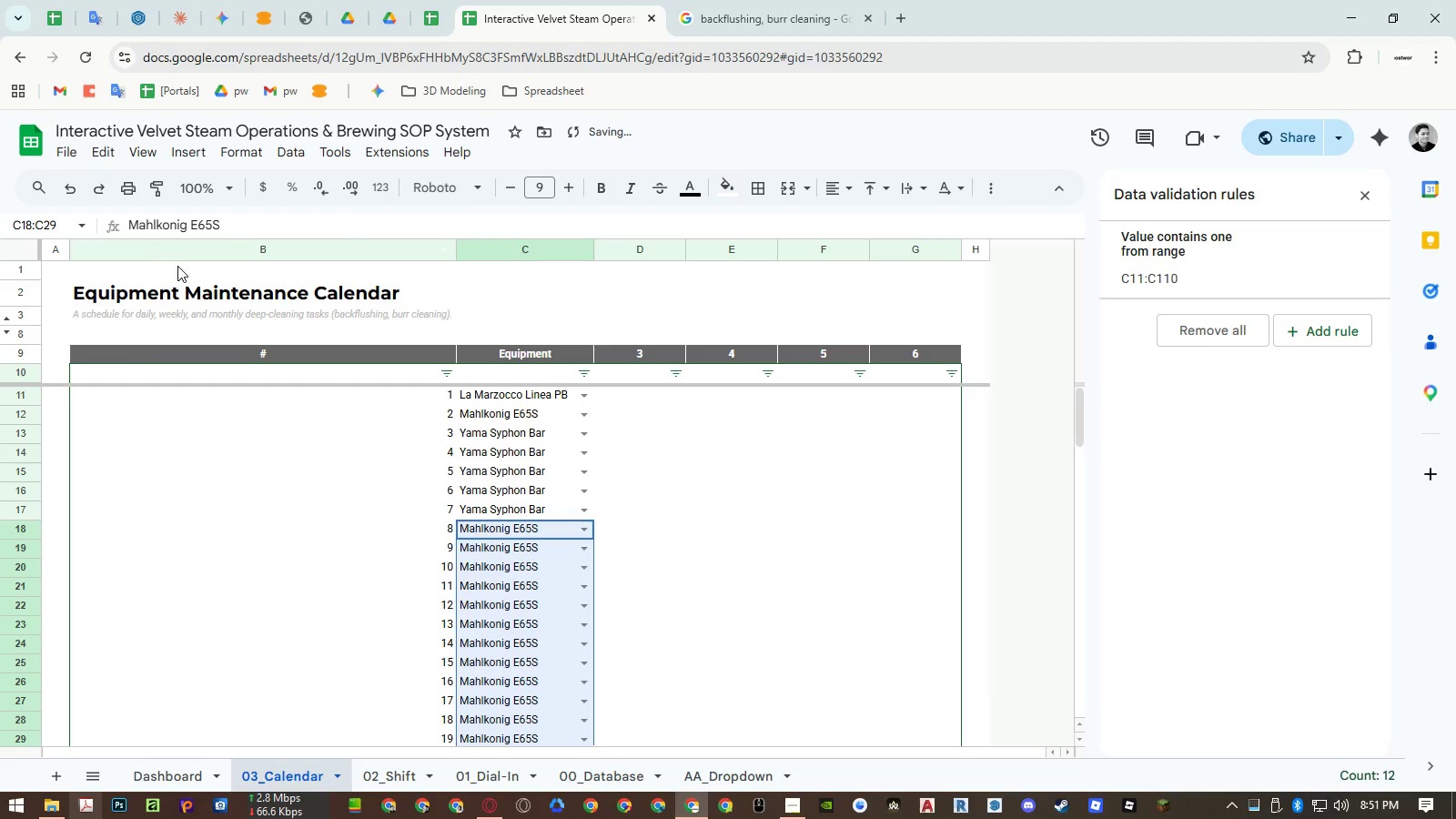 
key(Control+Z)
 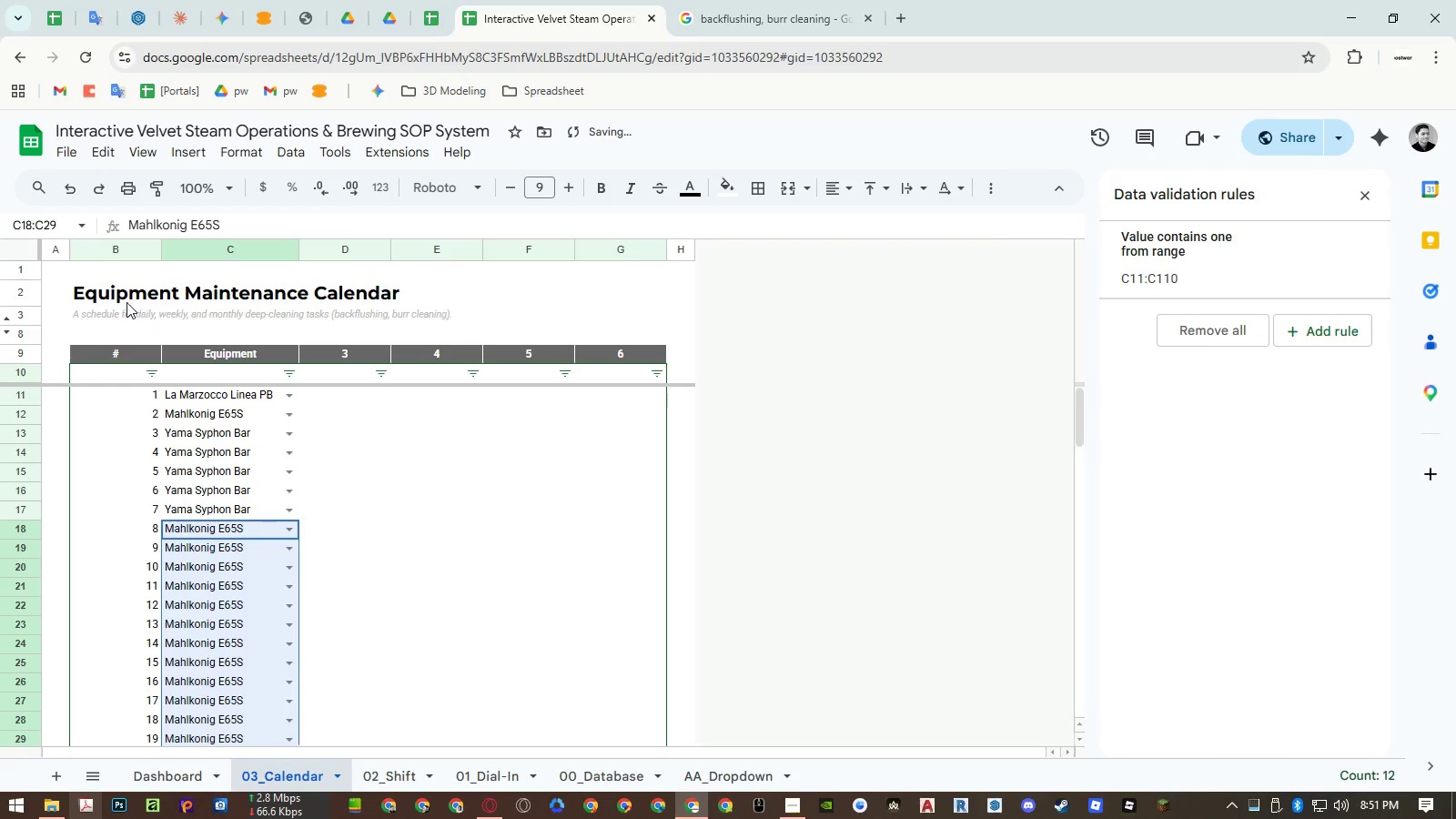 
left_click_drag(start_coordinate=[121, 301], to_coordinate=[117, 320])
 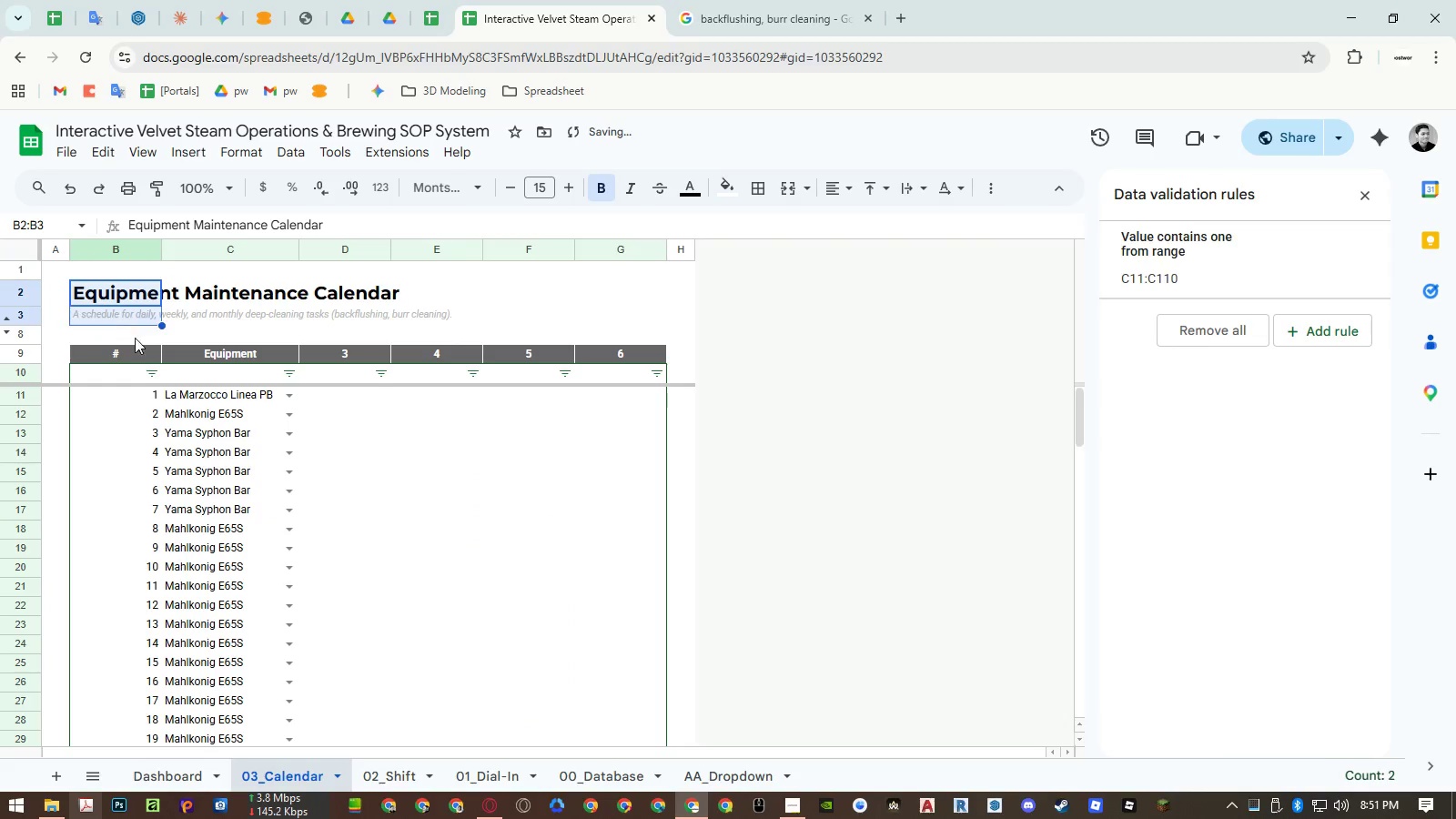 
key(Control+ControlLeft)
 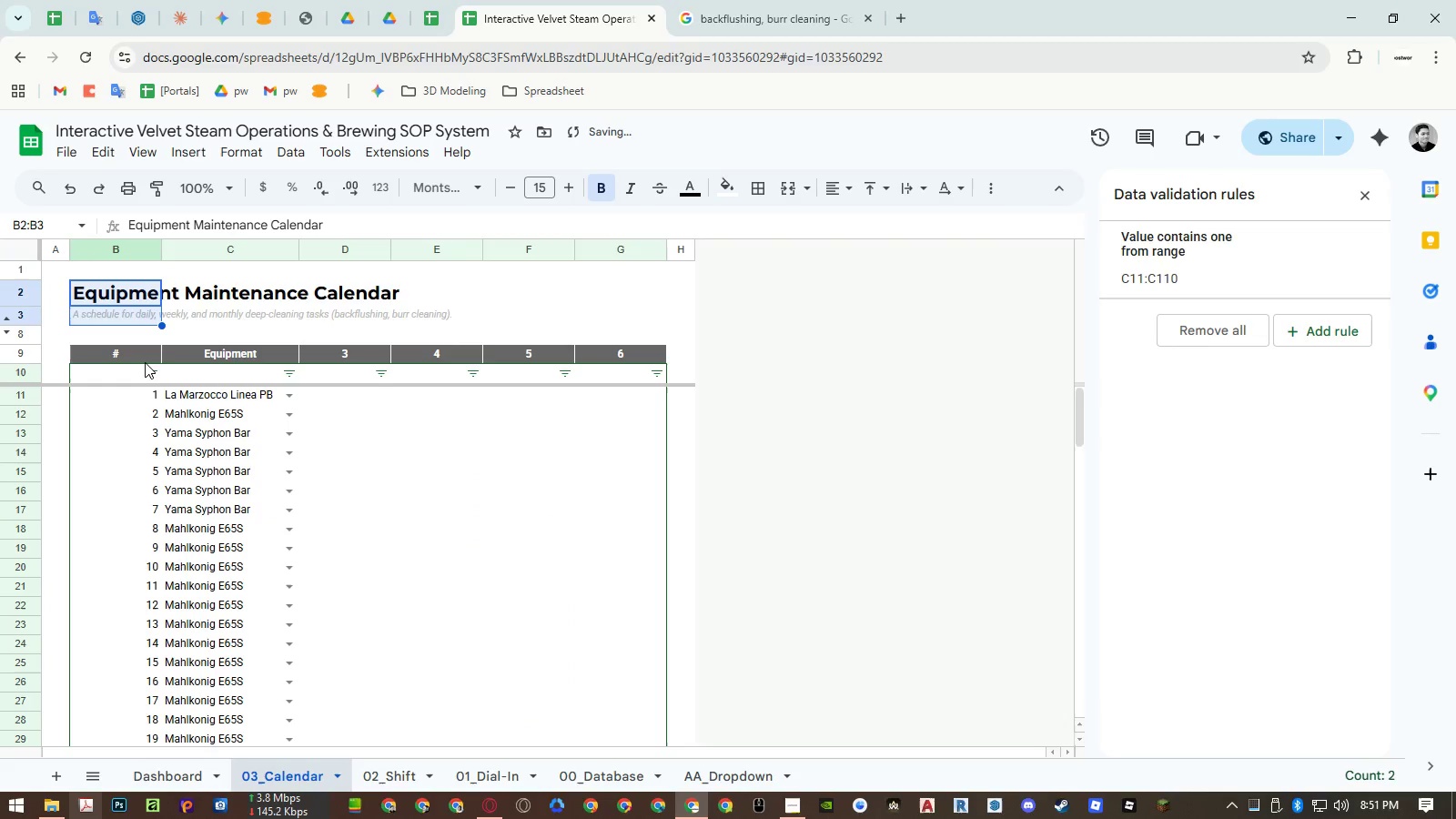 
key(Control+C)
 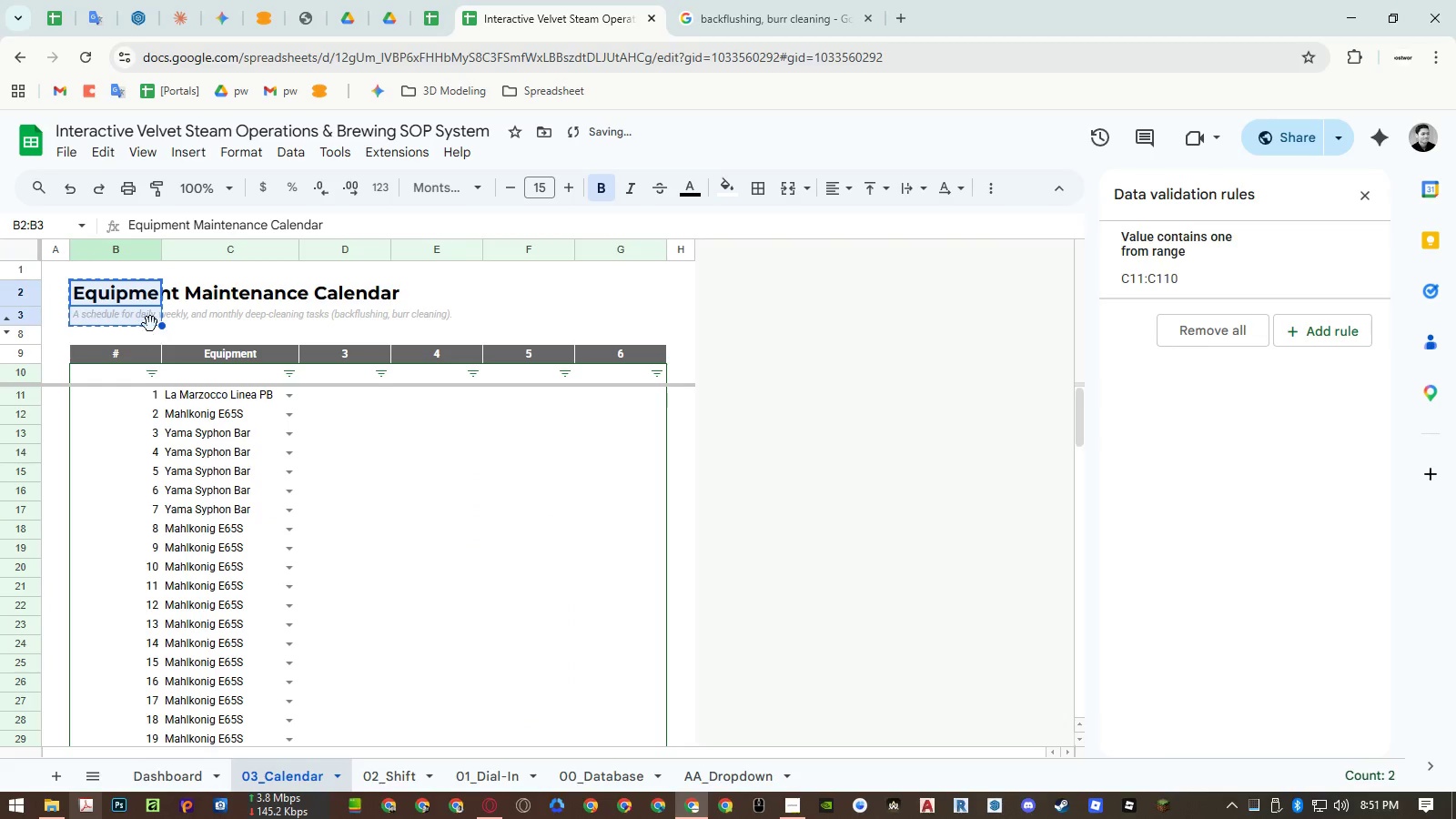 
key(Delete)
 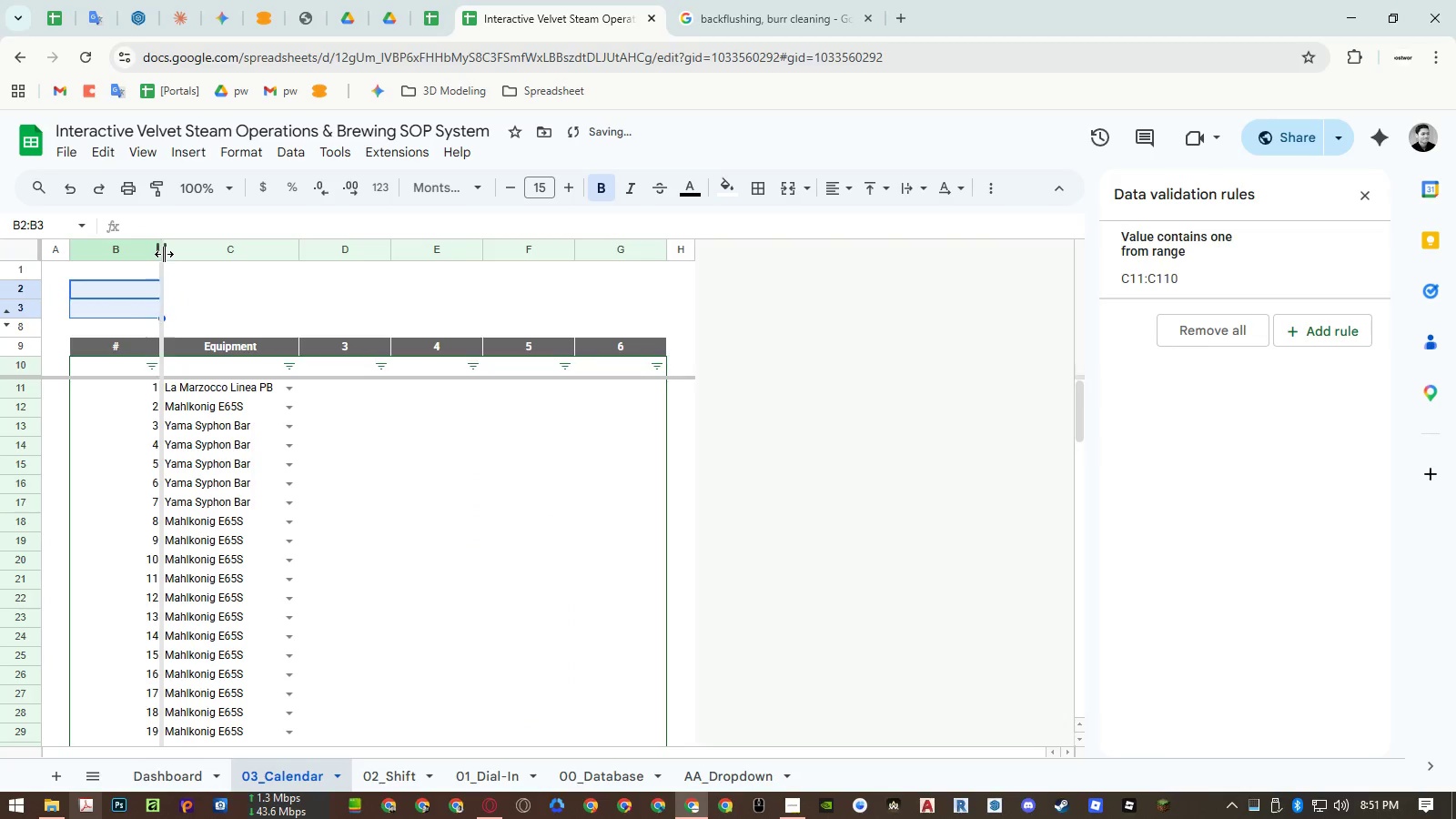 
double_click([164, 254])
 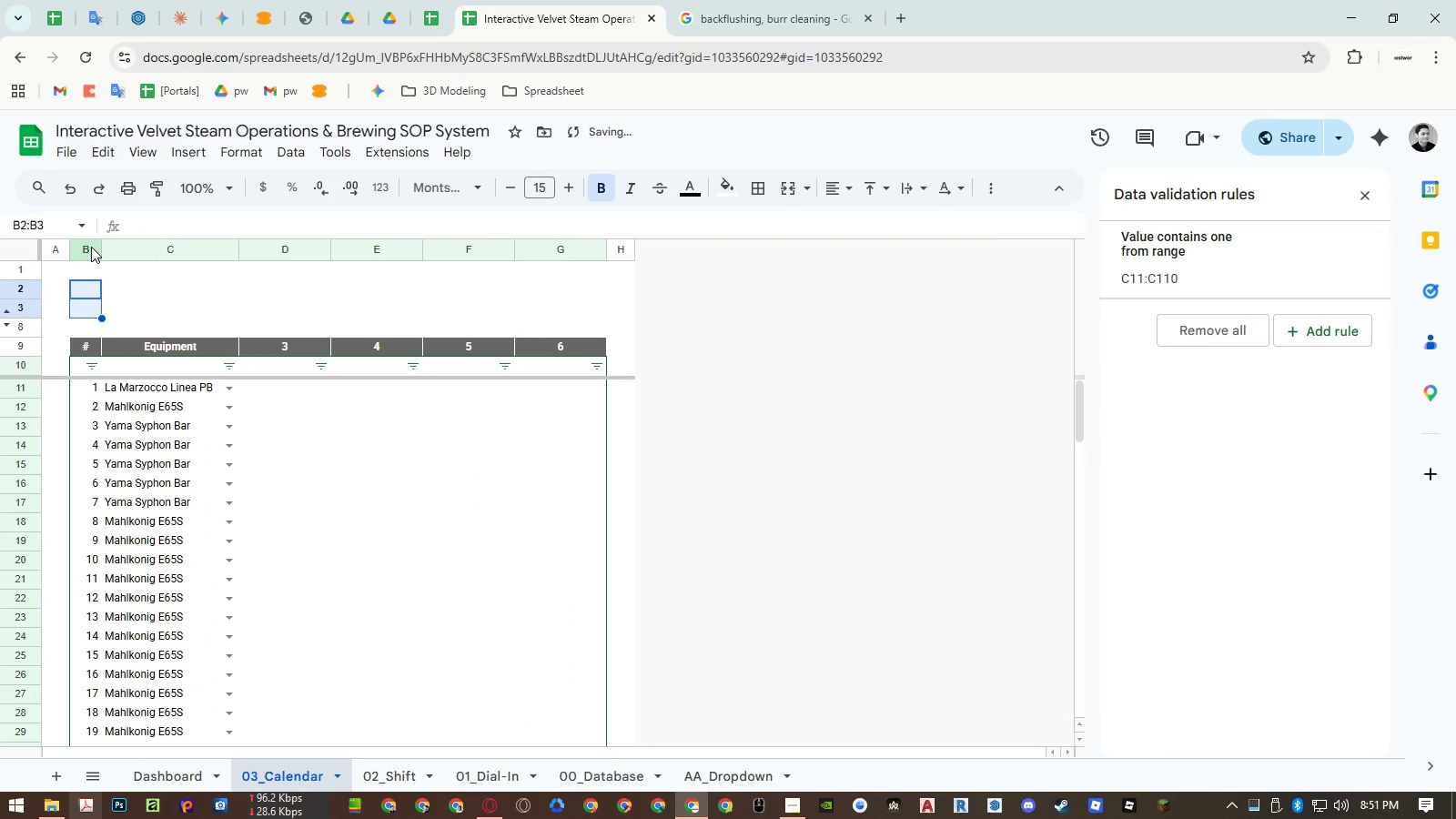 
right_click([89, 247])
 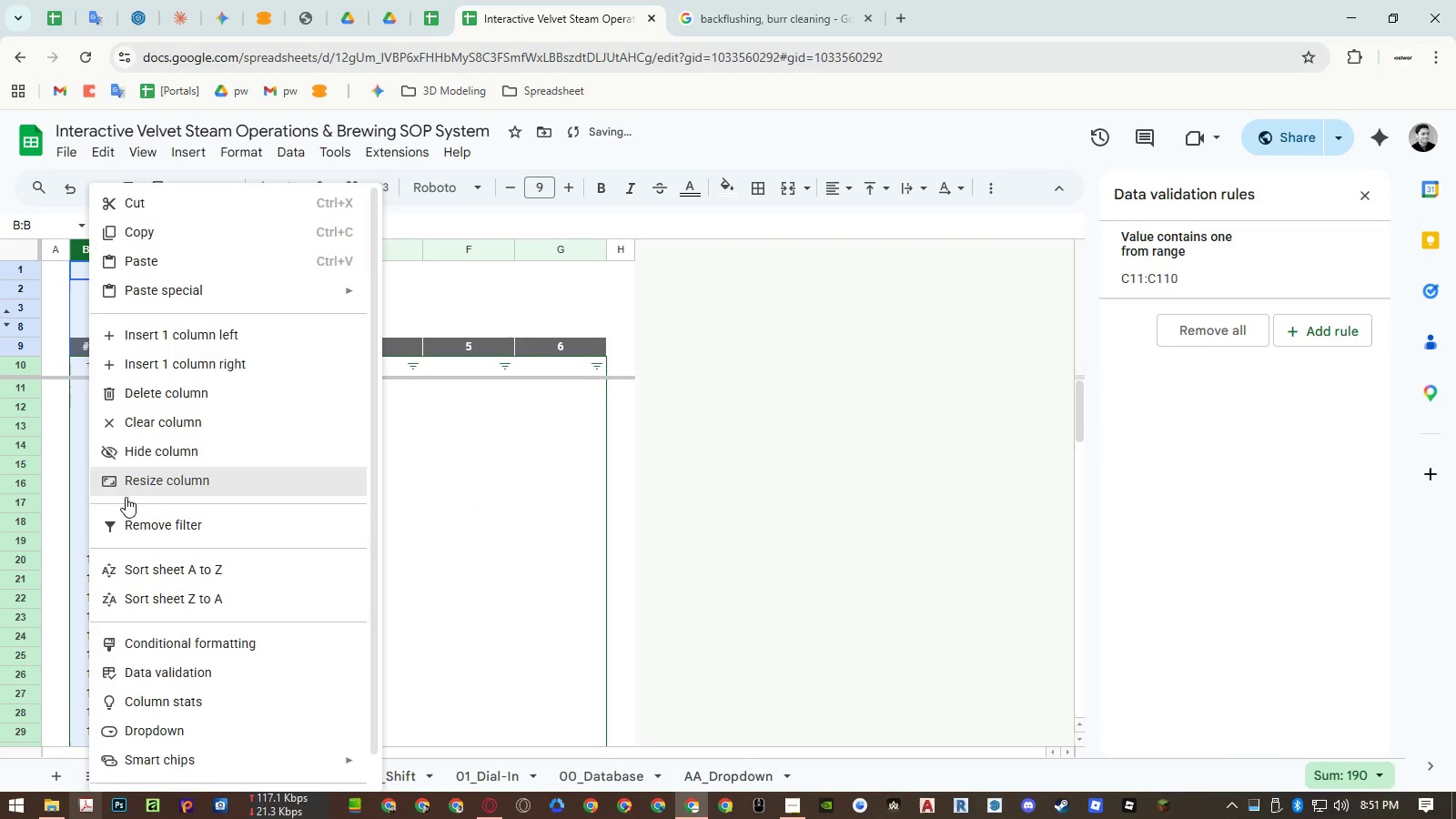 
left_click_drag(start_coordinate=[126, 498], to_coordinate=[127, 493])
 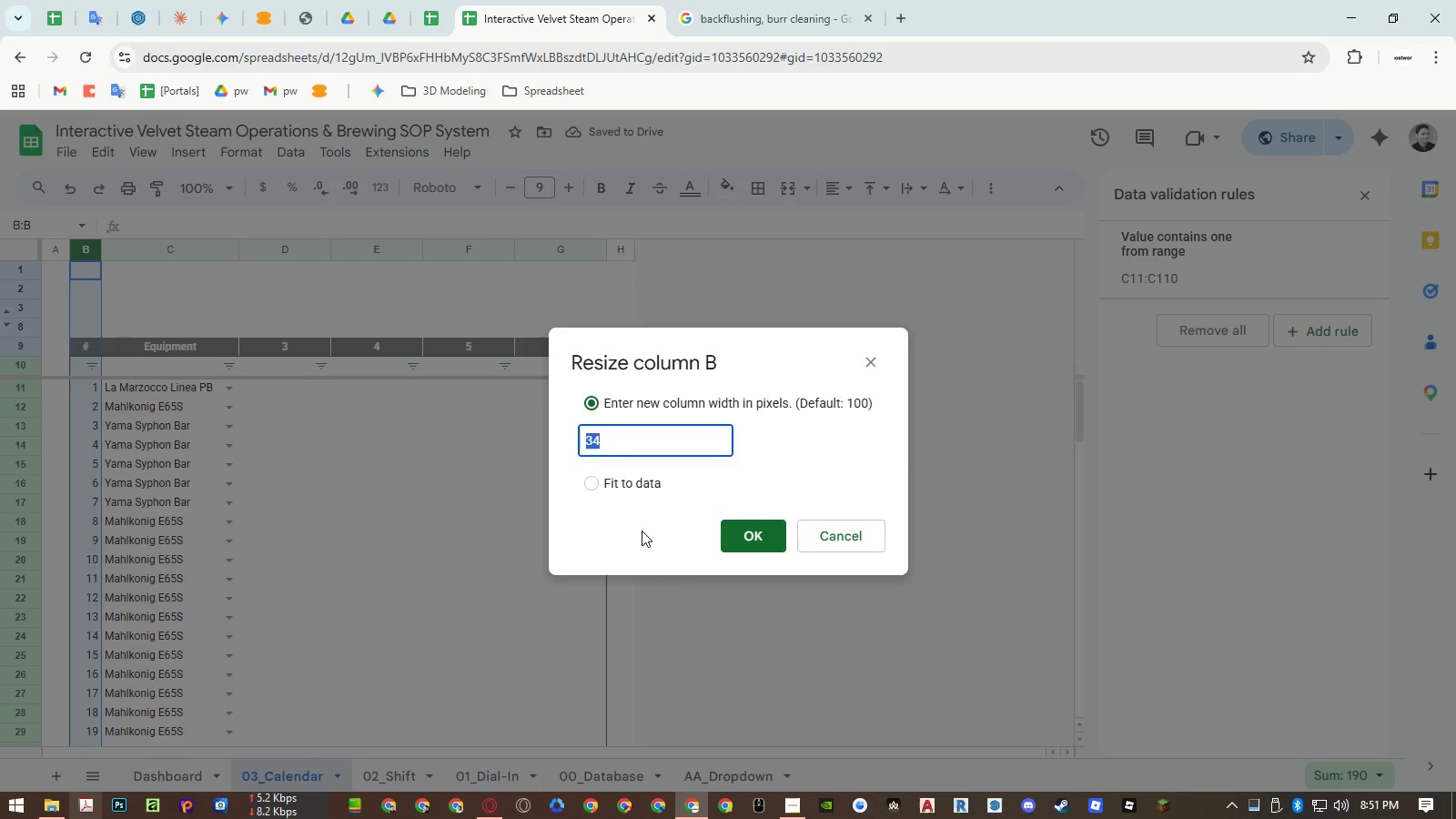 
key(Numpad3)
 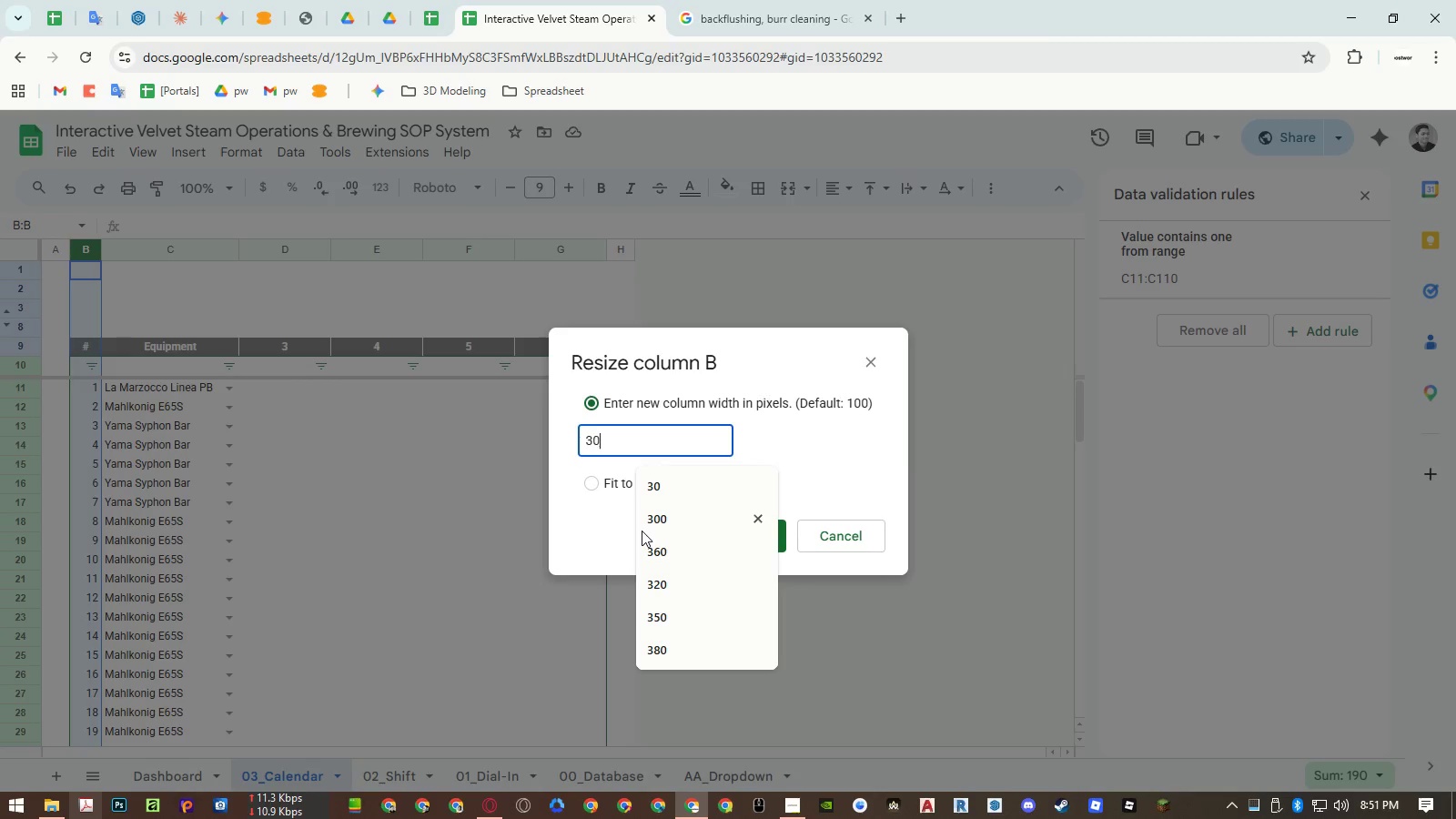 
key(Numpad0)
 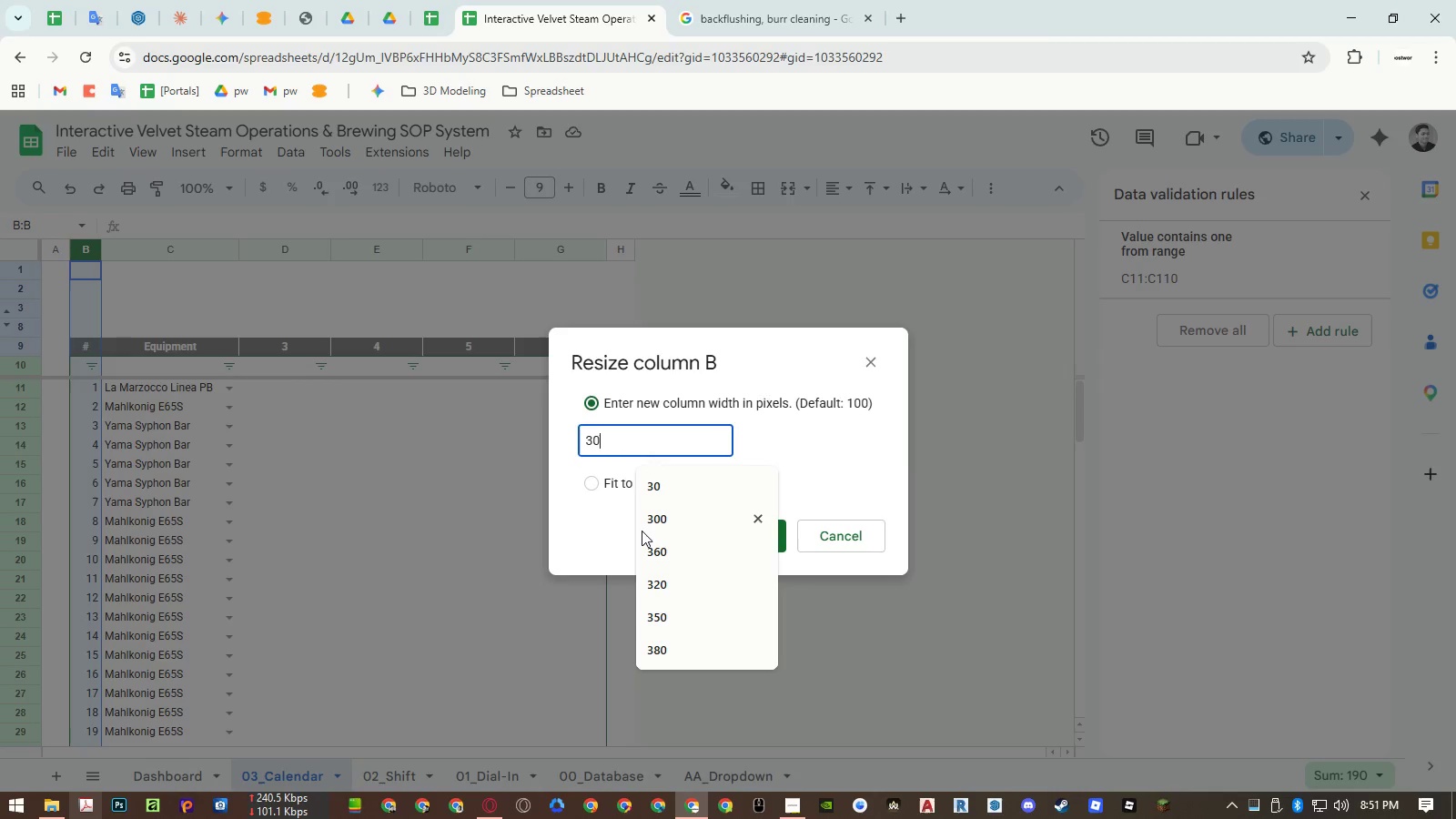 
key(NumpadEnter)
 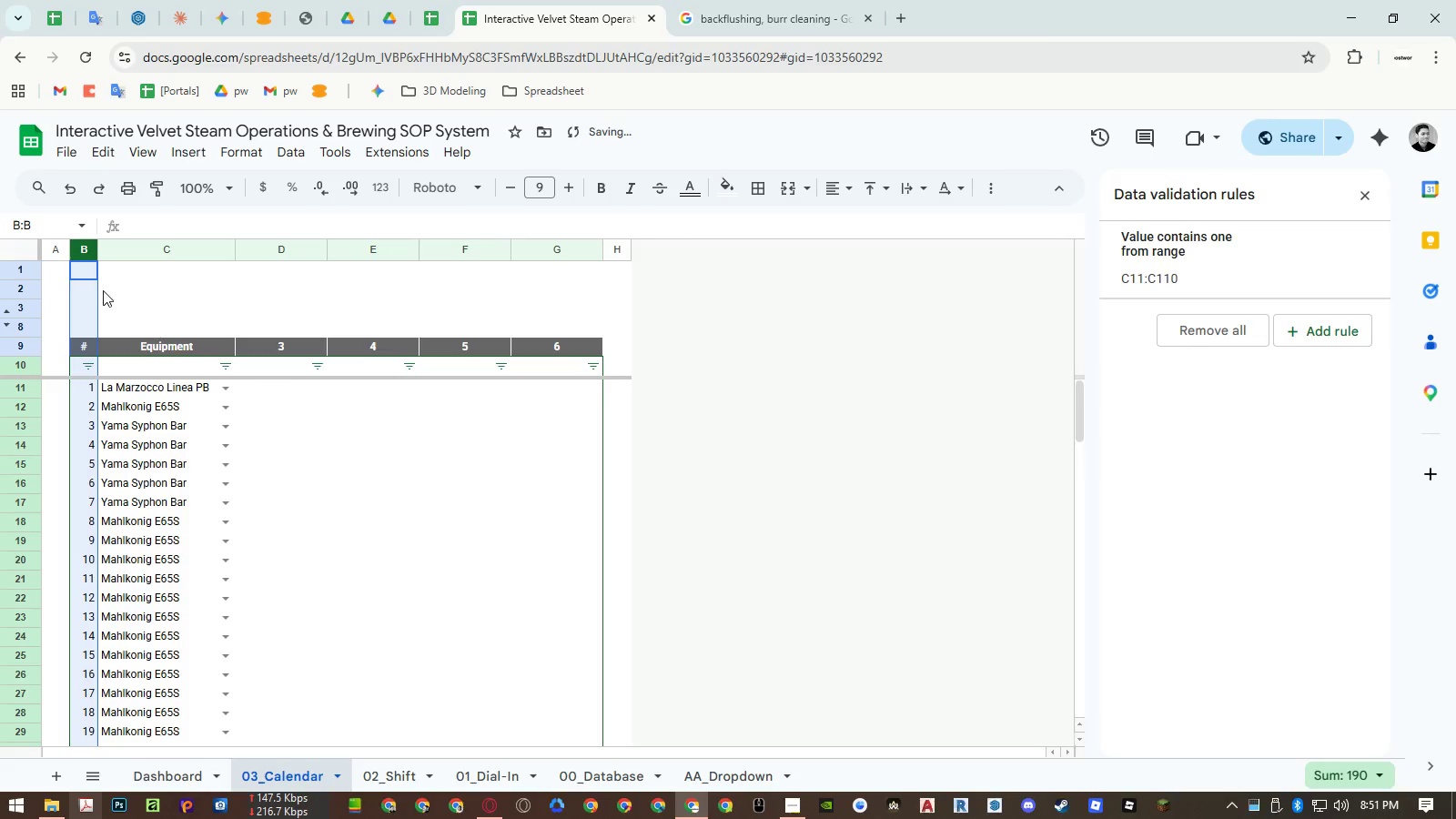 
left_click([92, 288])
 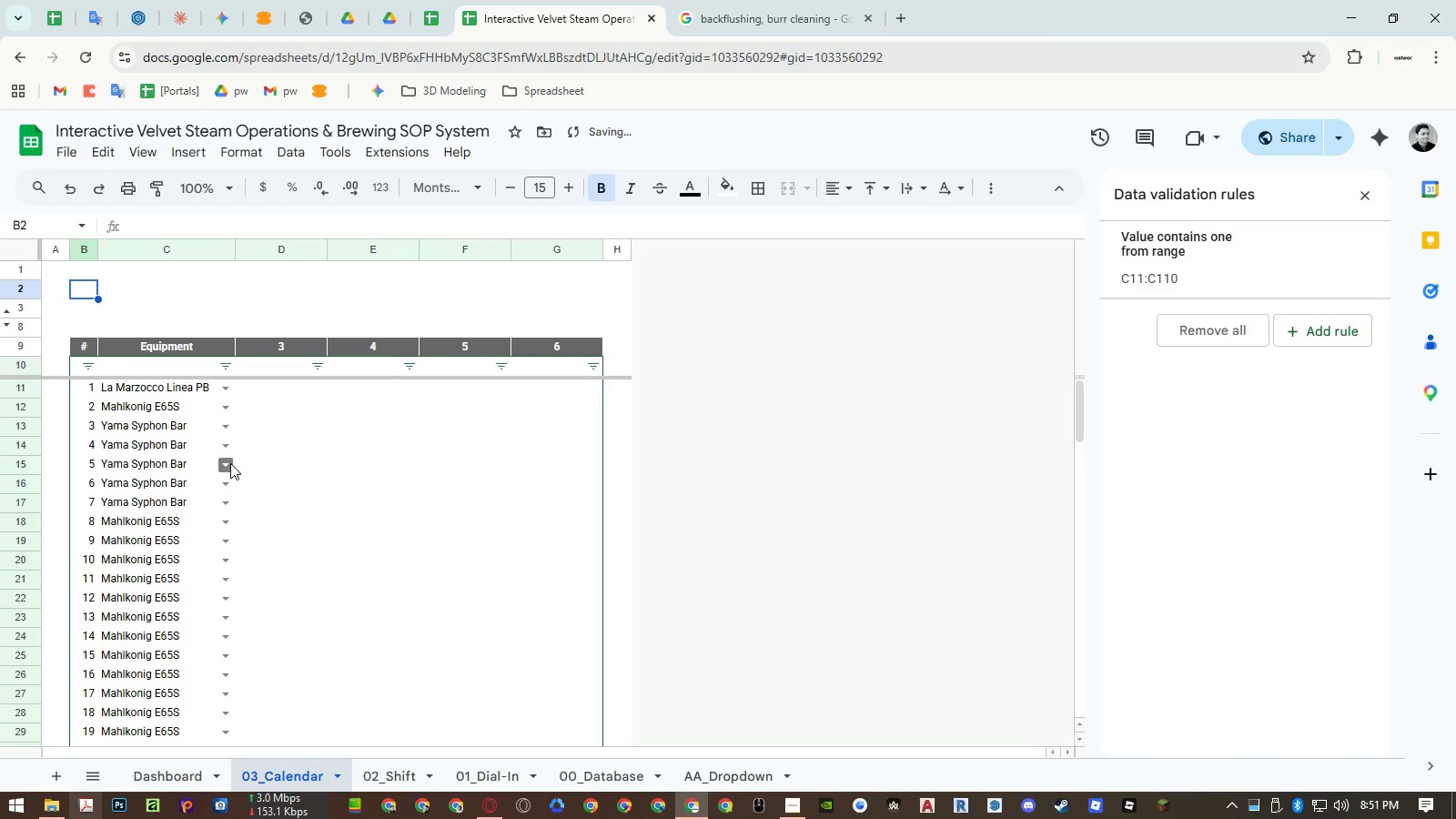 
key(Control+ControlLeft)
 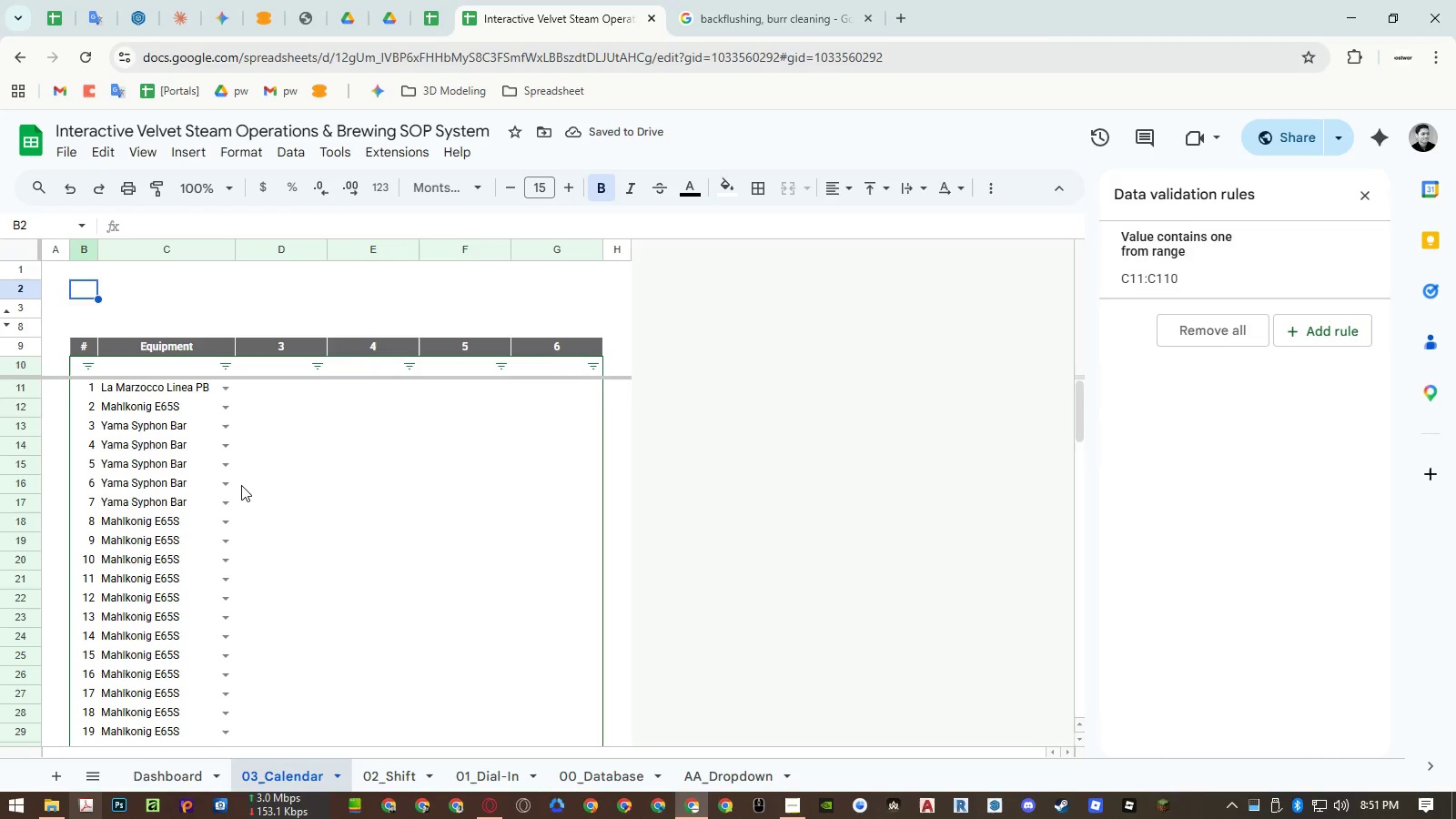 
key(Control+Shift+ShiftLeft)
 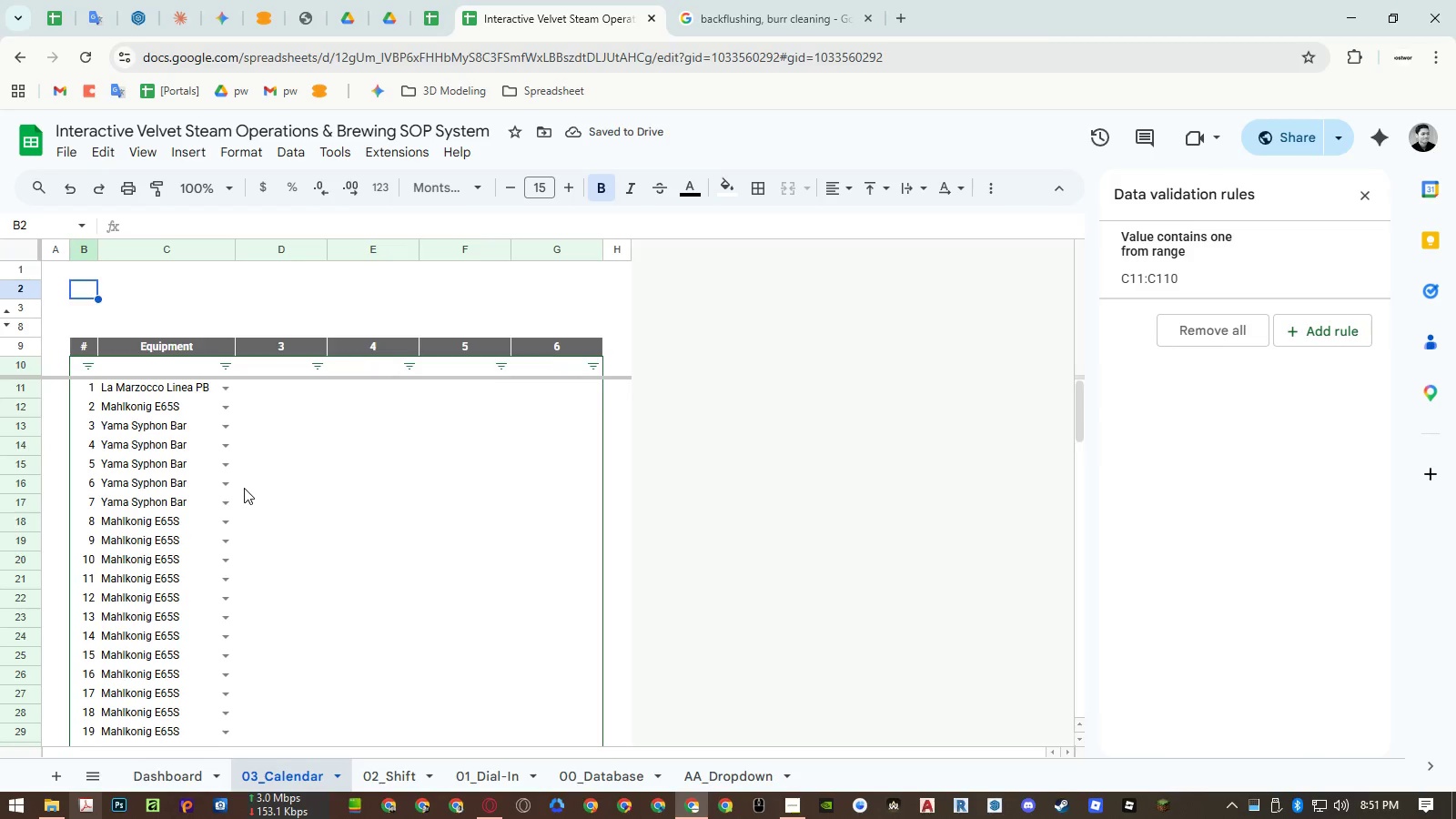 
key(Control+Shift+V)
 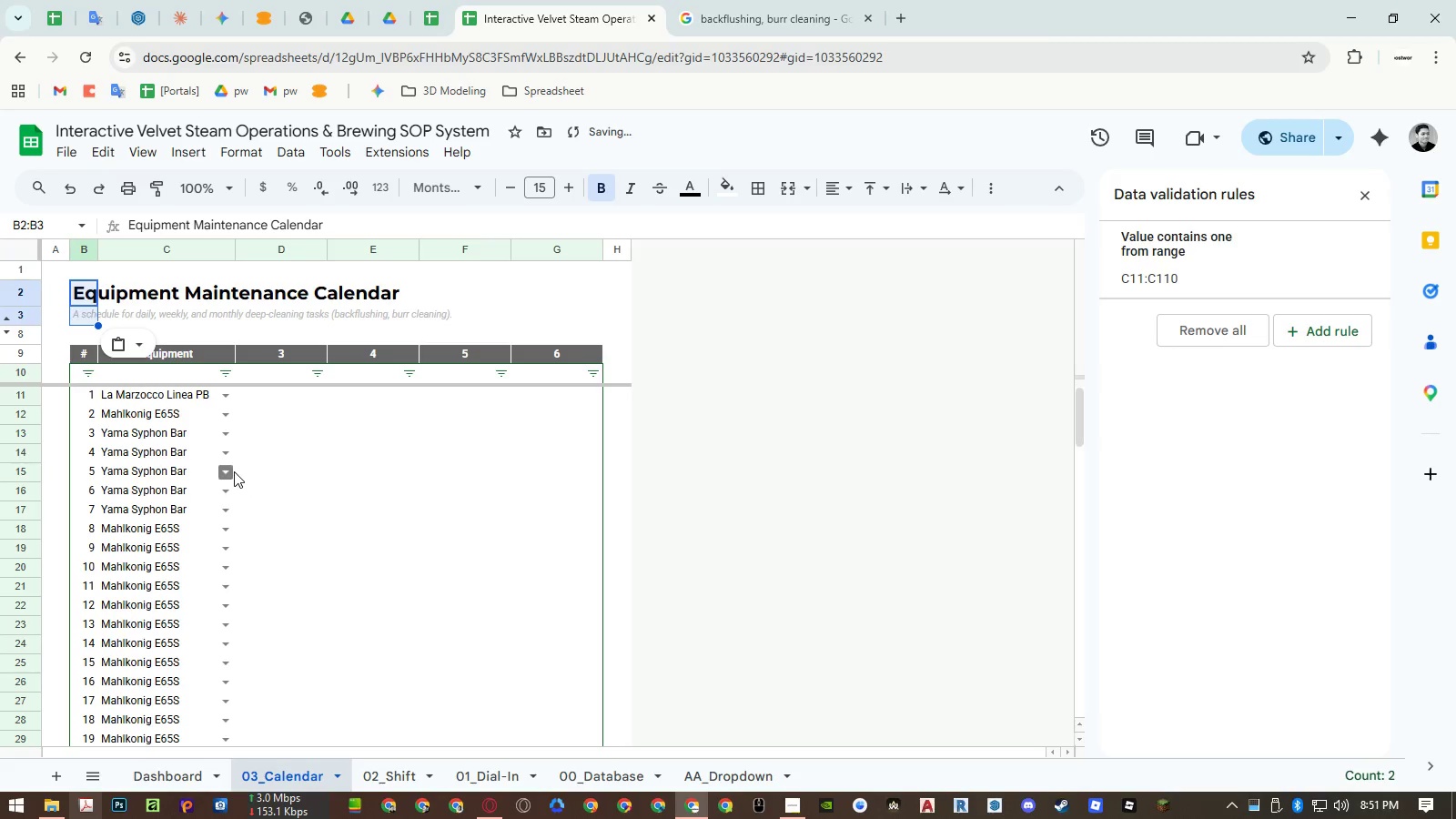 
left_click([320, 492])
 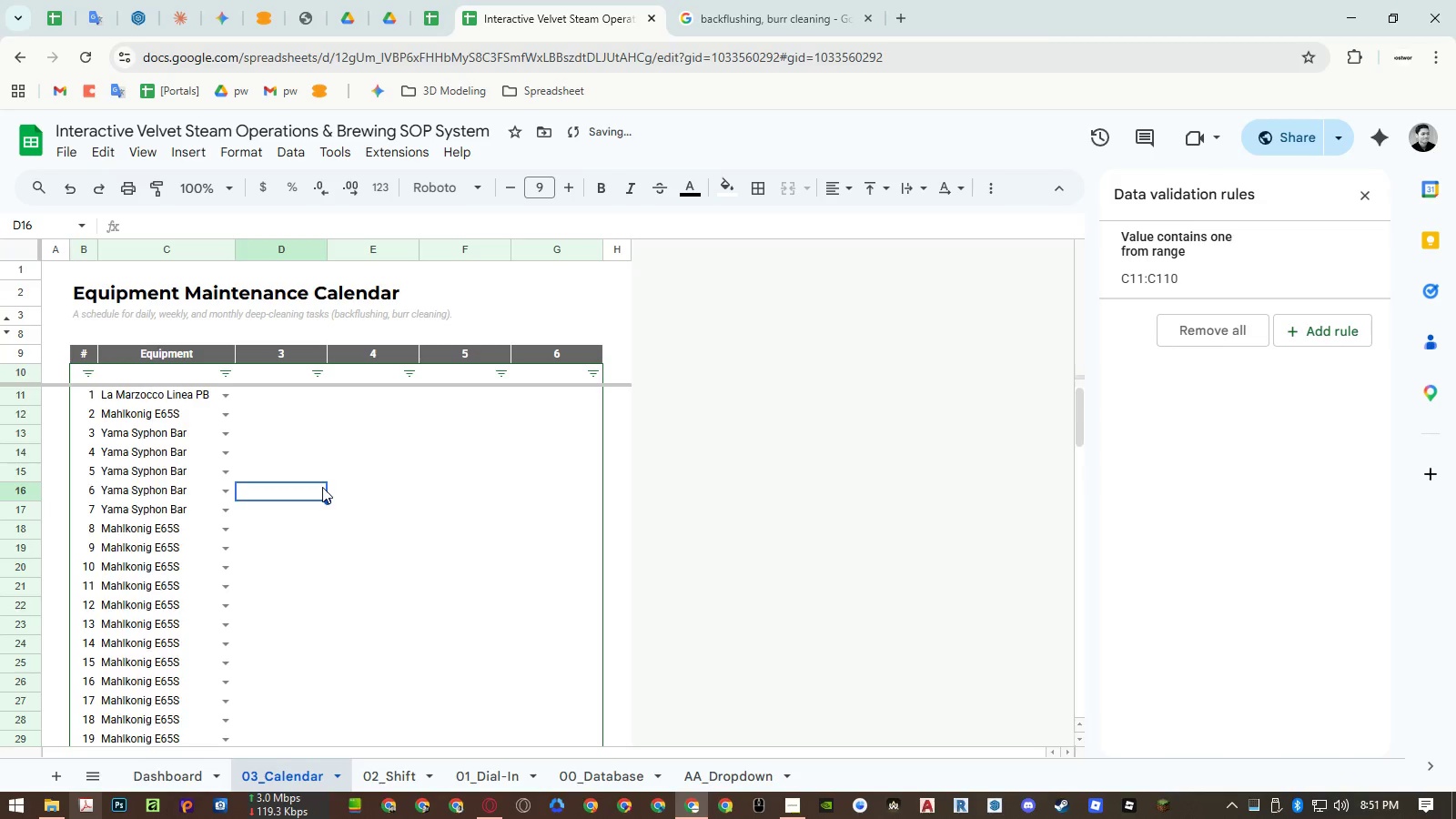 
scroll: coordinate [322, 487], scroll_direction: down, amount: 1.0
 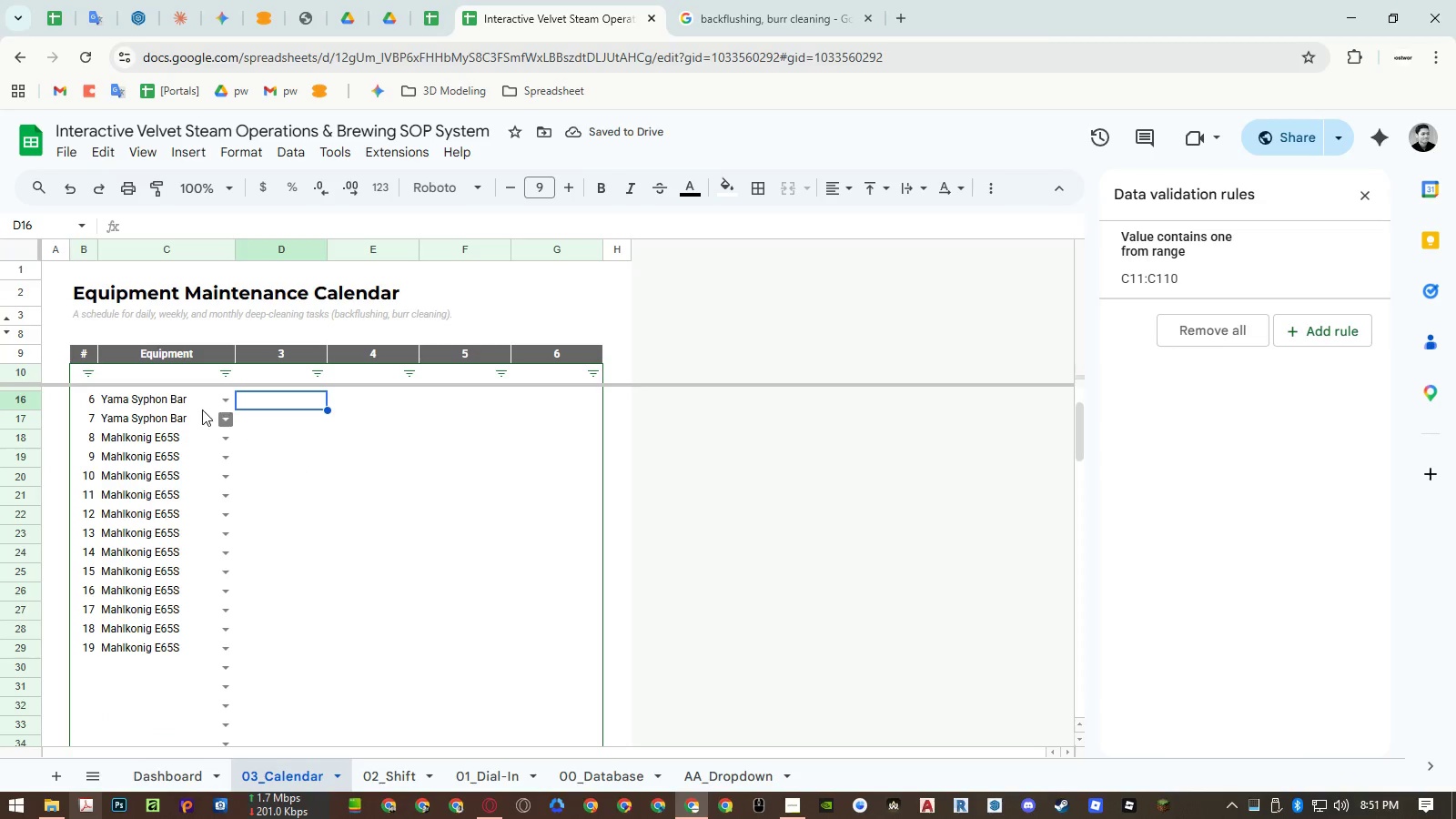 
left_click([136, 378])
 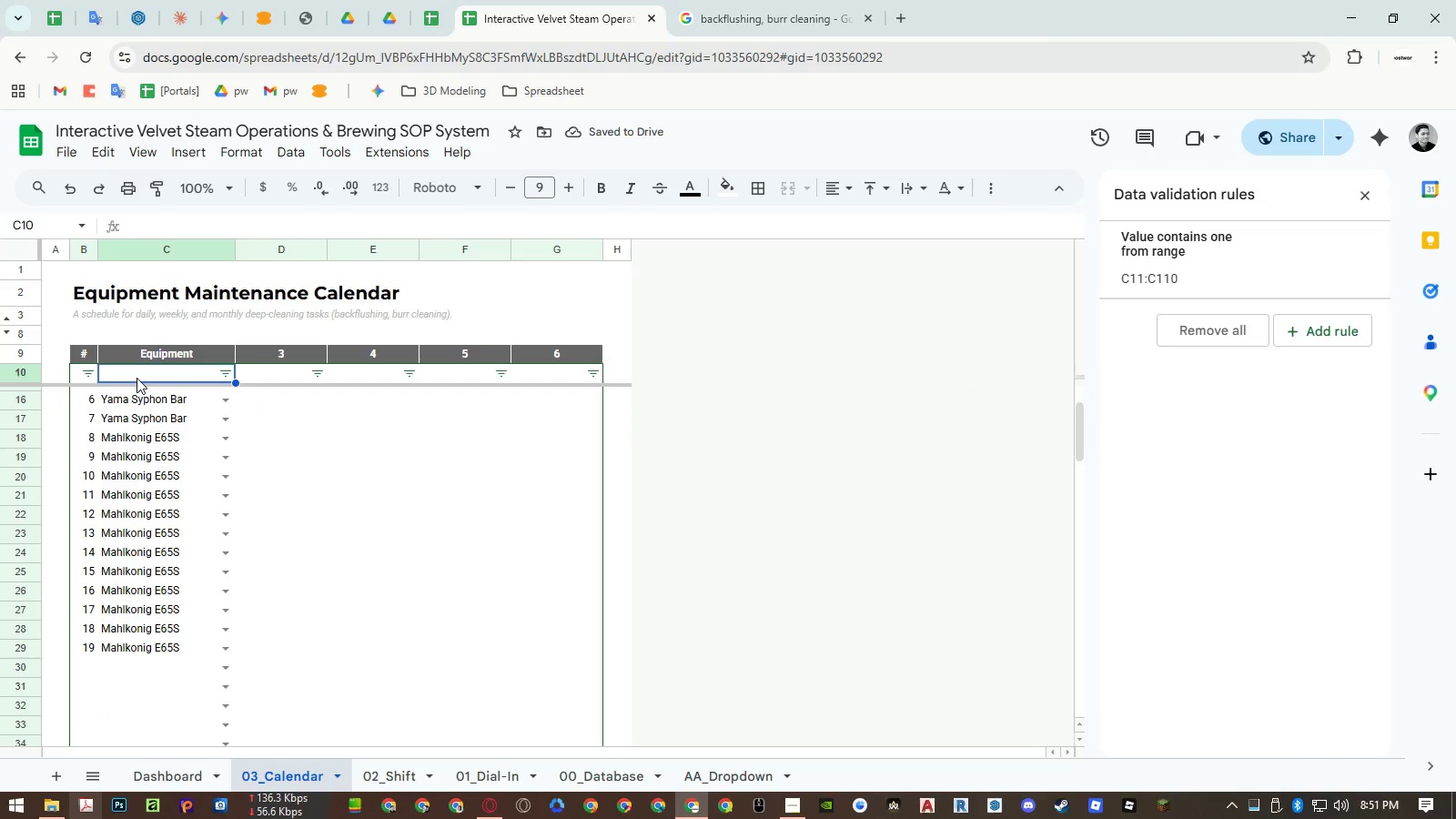 
key(ArrowLeft)
 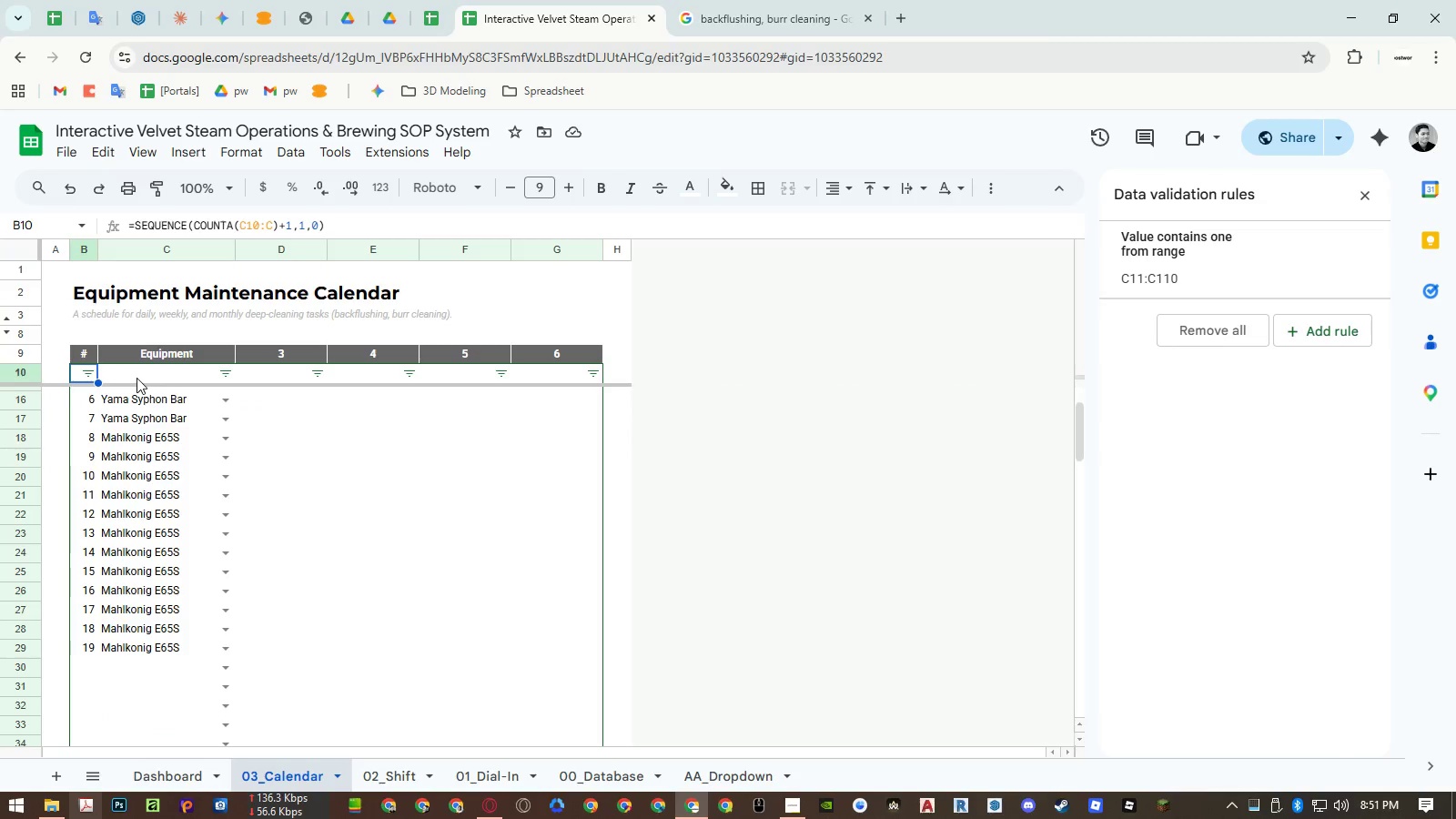 
key(ArrowDown)
 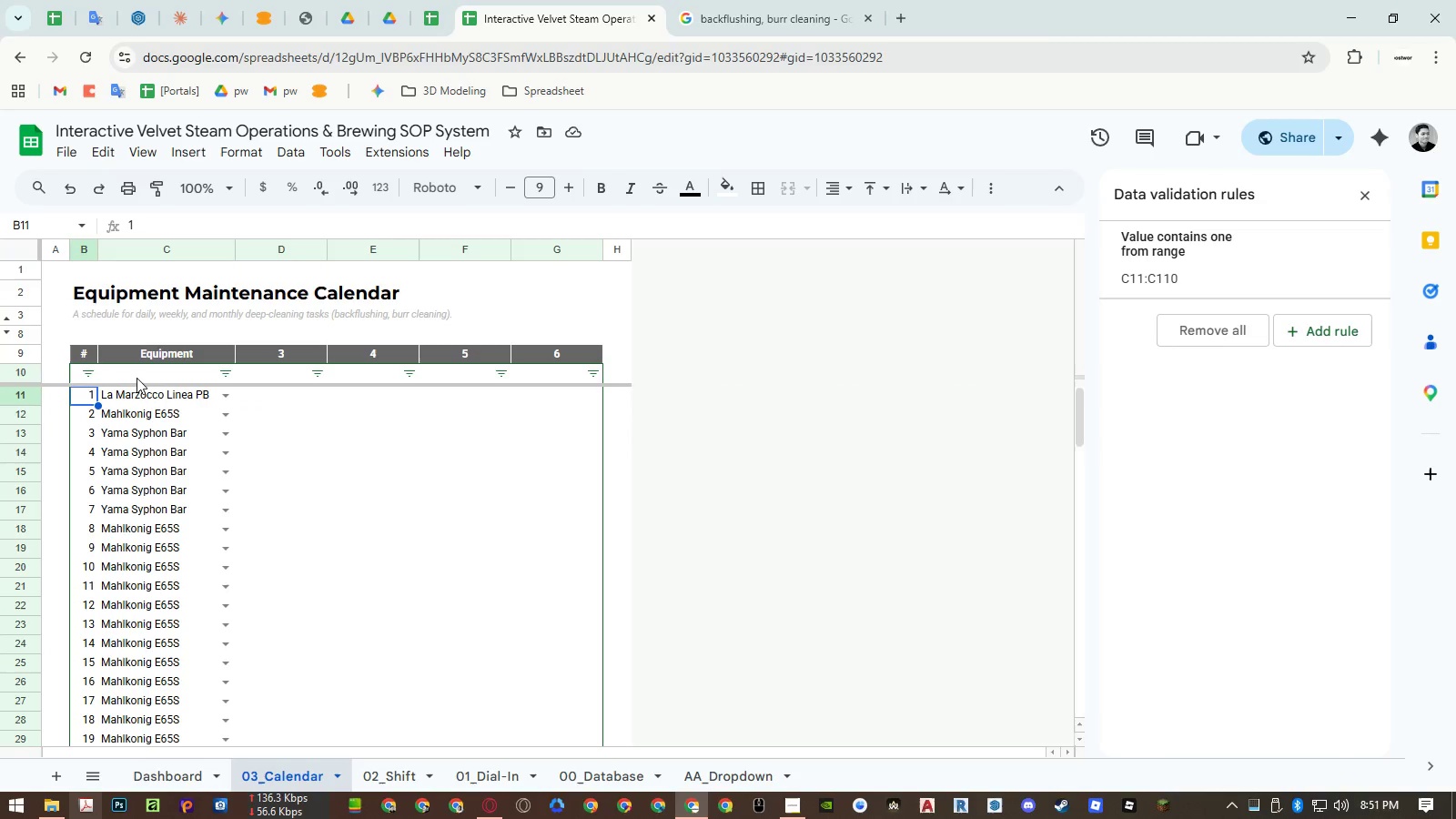 
key(Control+Shift+ArrowDown)
 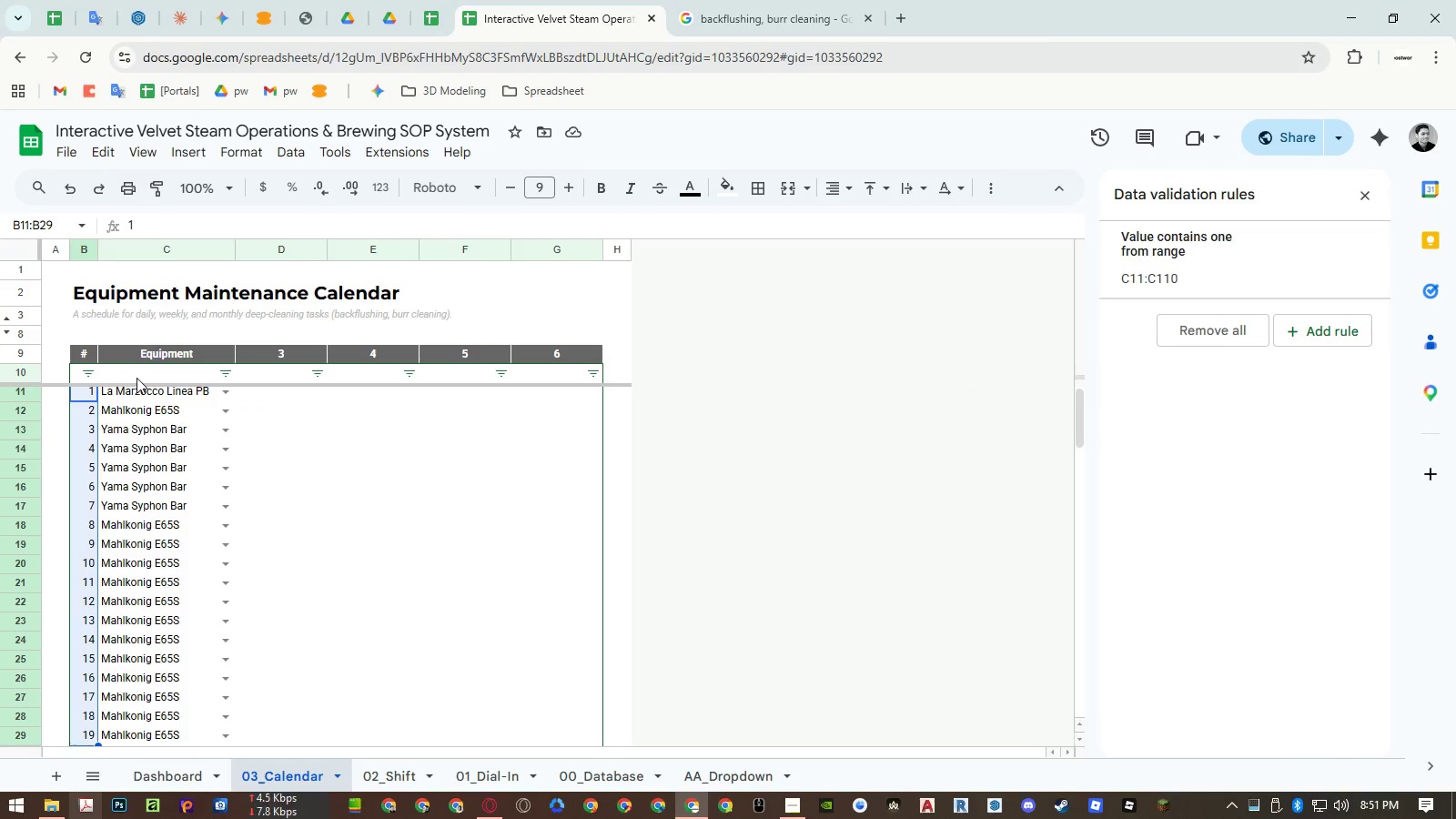 
key(Control+Shift+ArrowDown)
 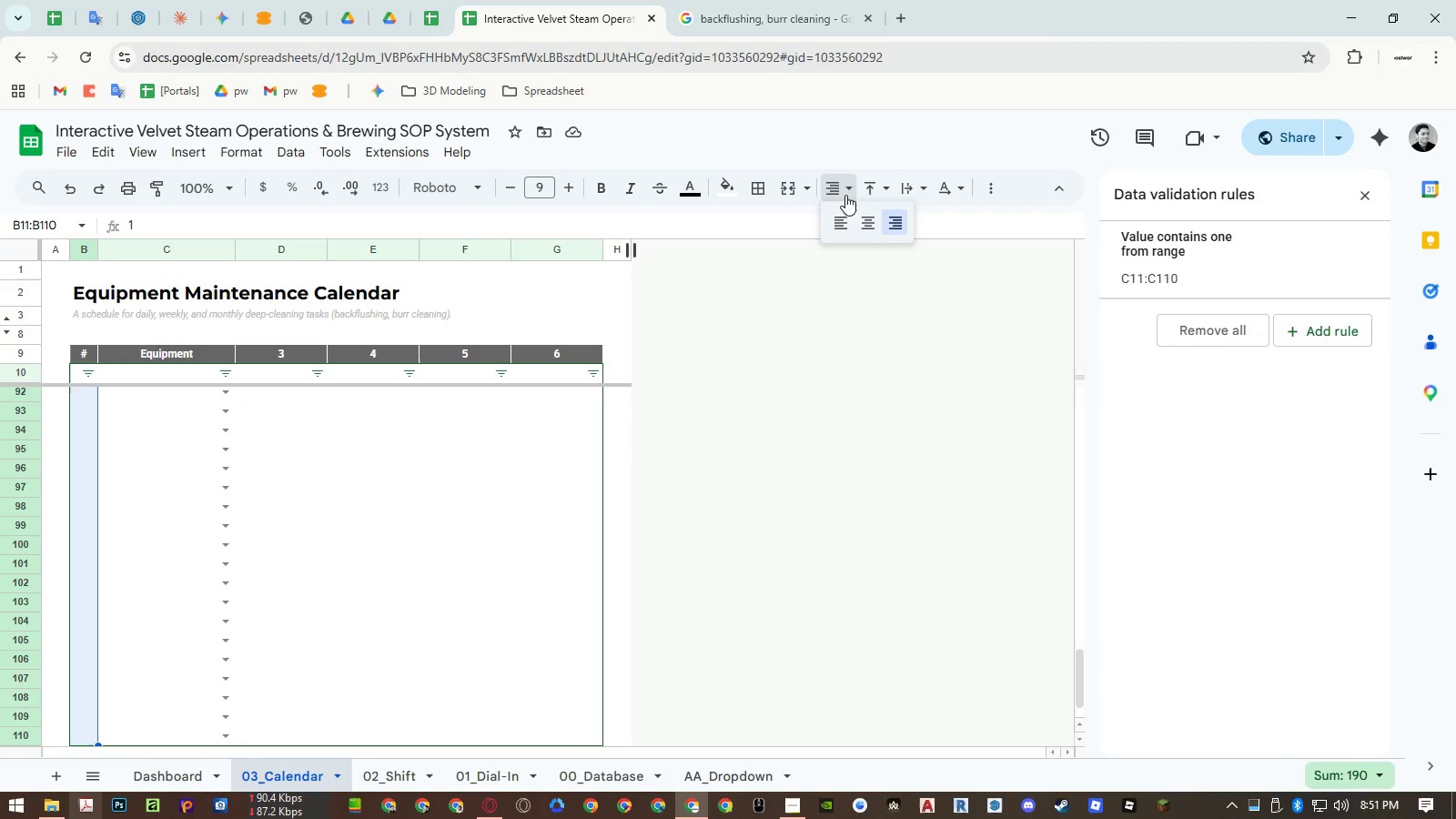 
left_click([864, 225])
 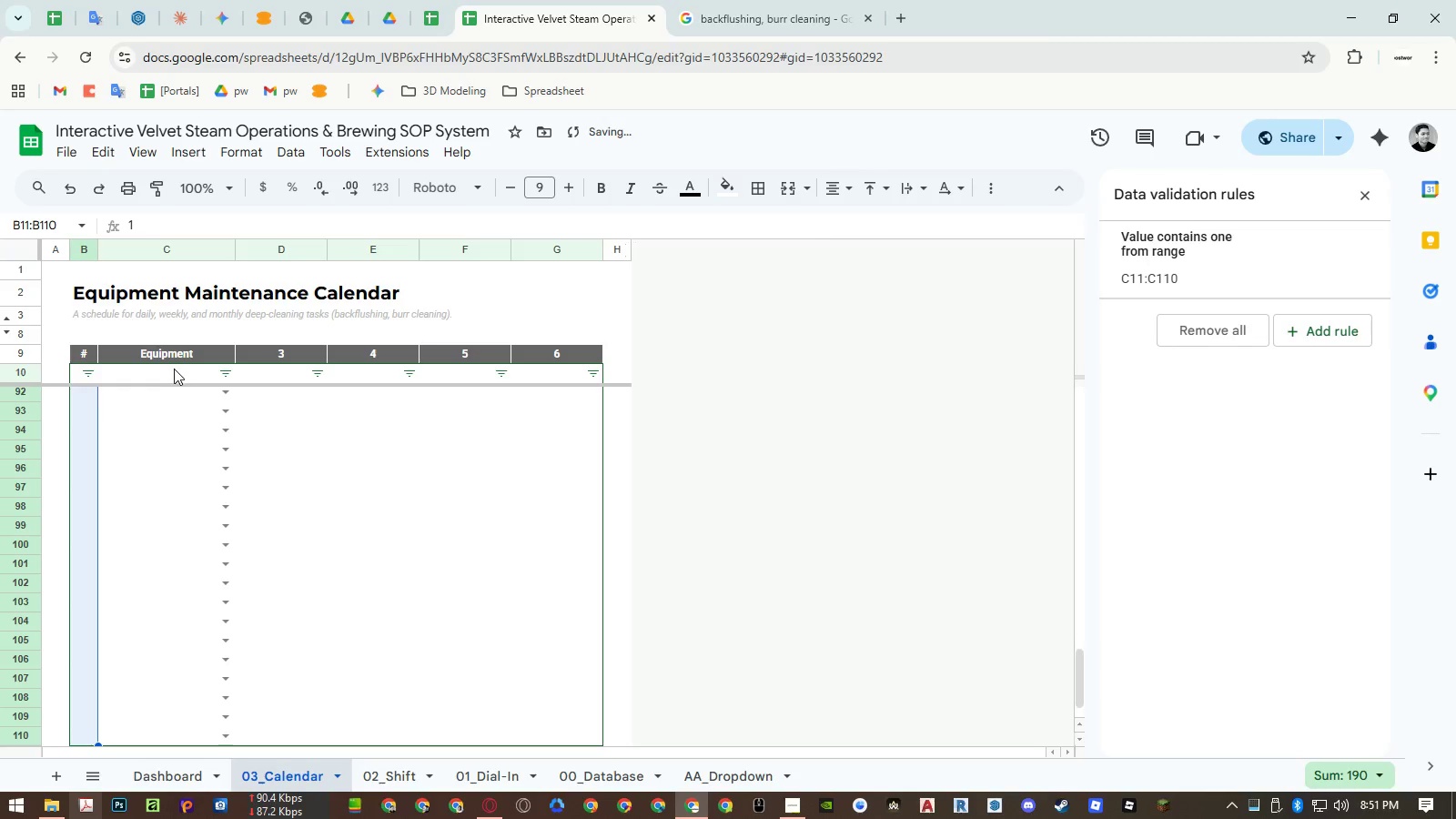 
left_click([174, 369])
 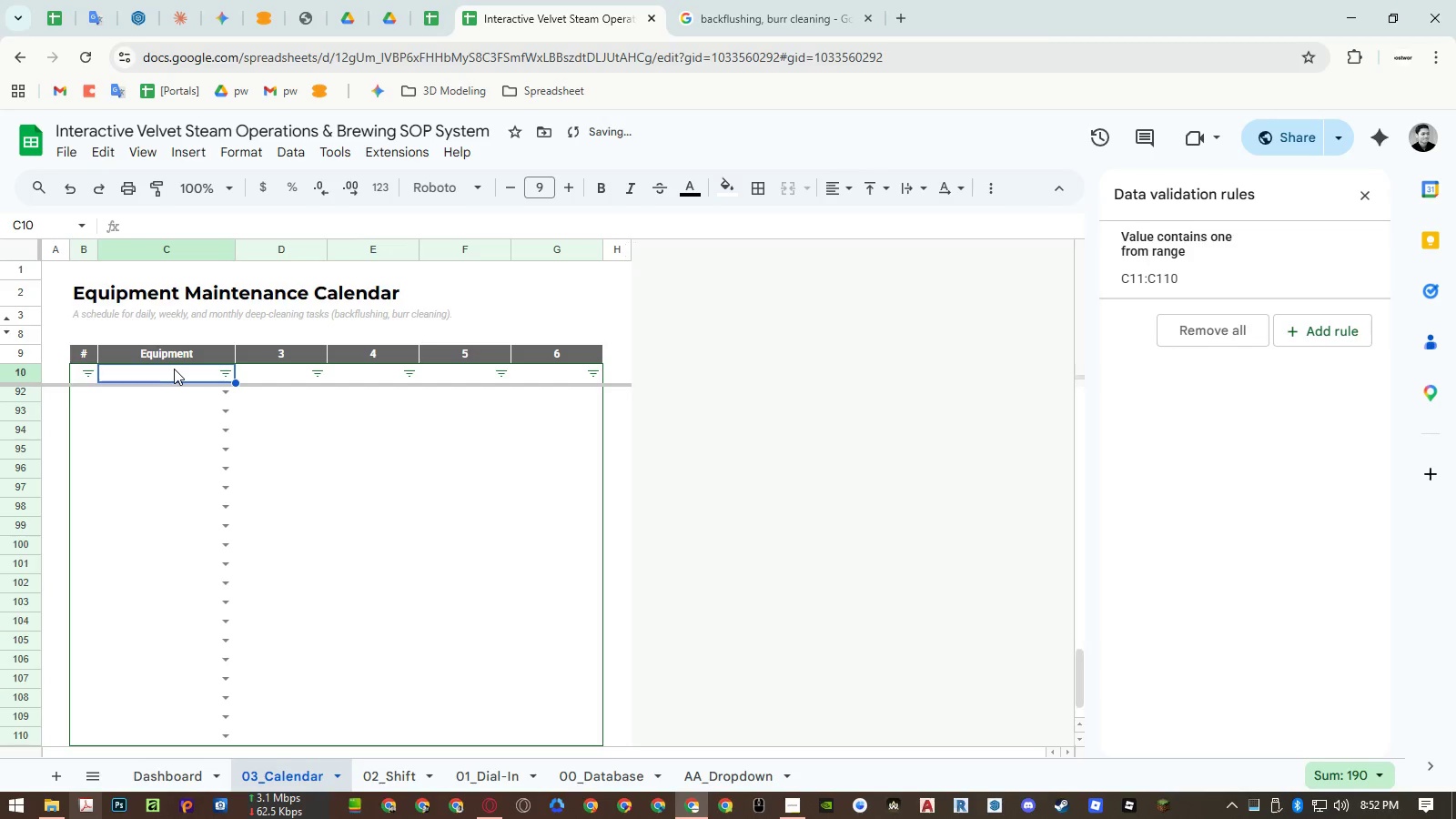 
key(ArrowDown)
 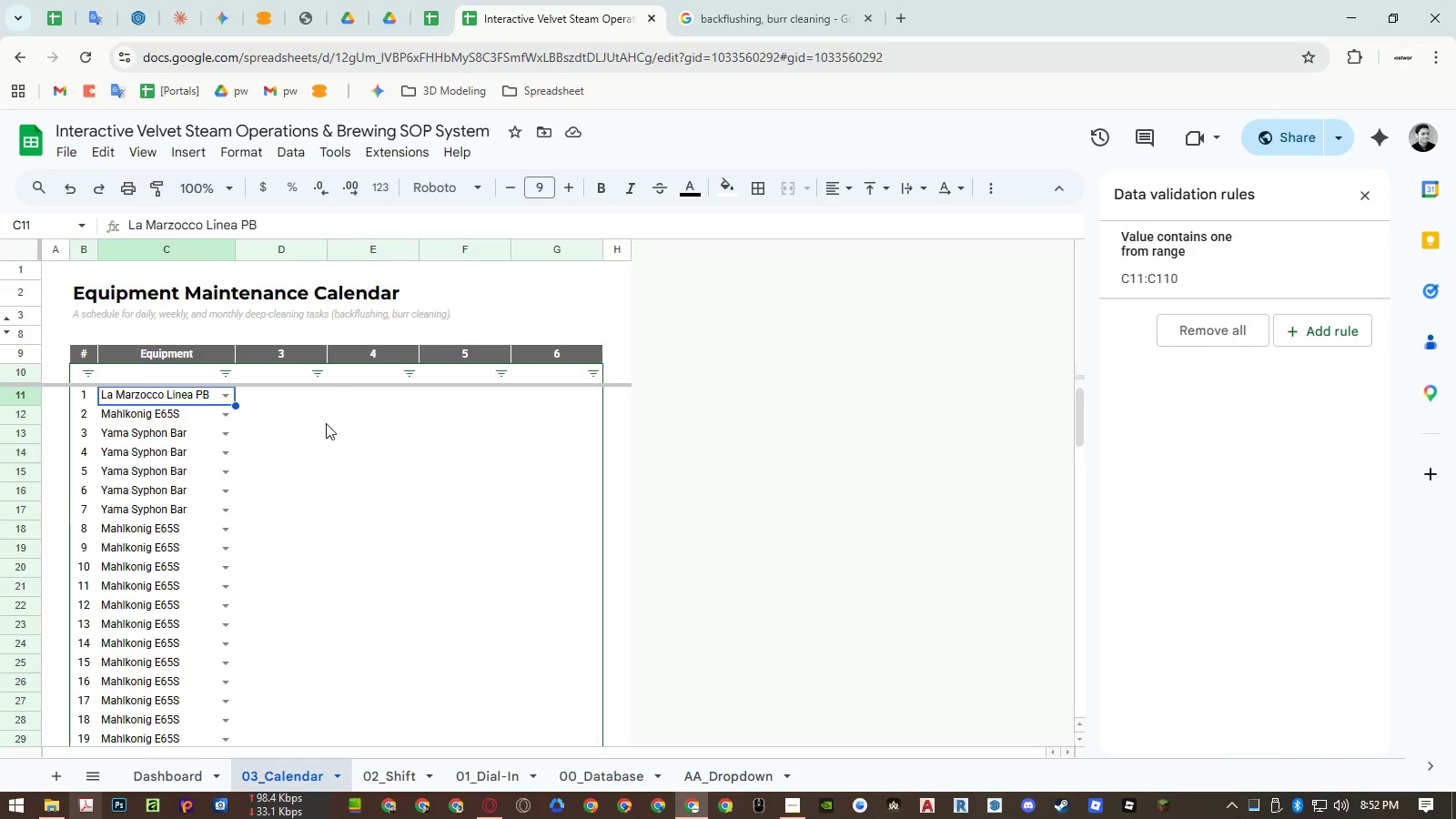 
wait(5.78)
 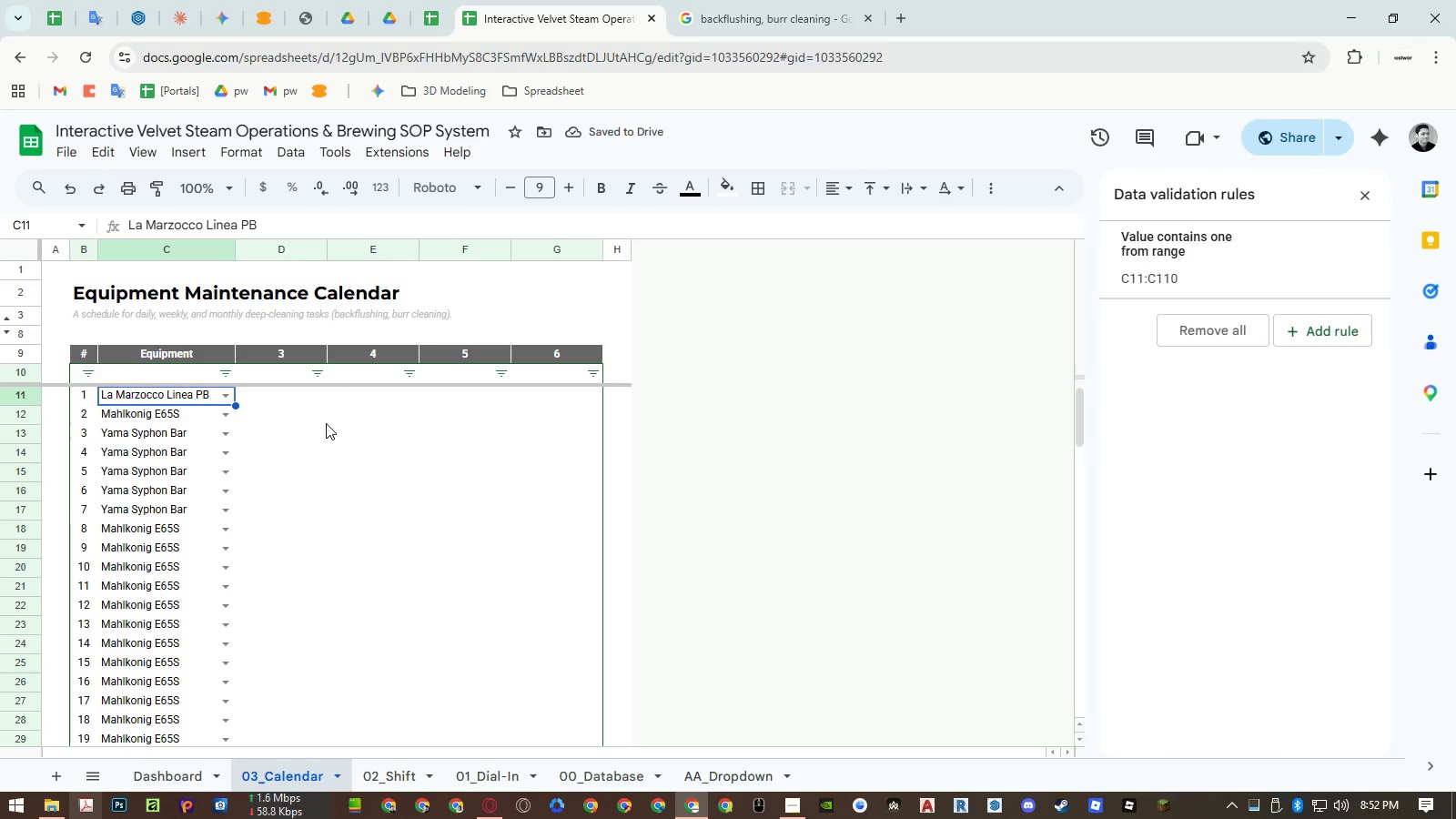 
key(ArrowUp)
 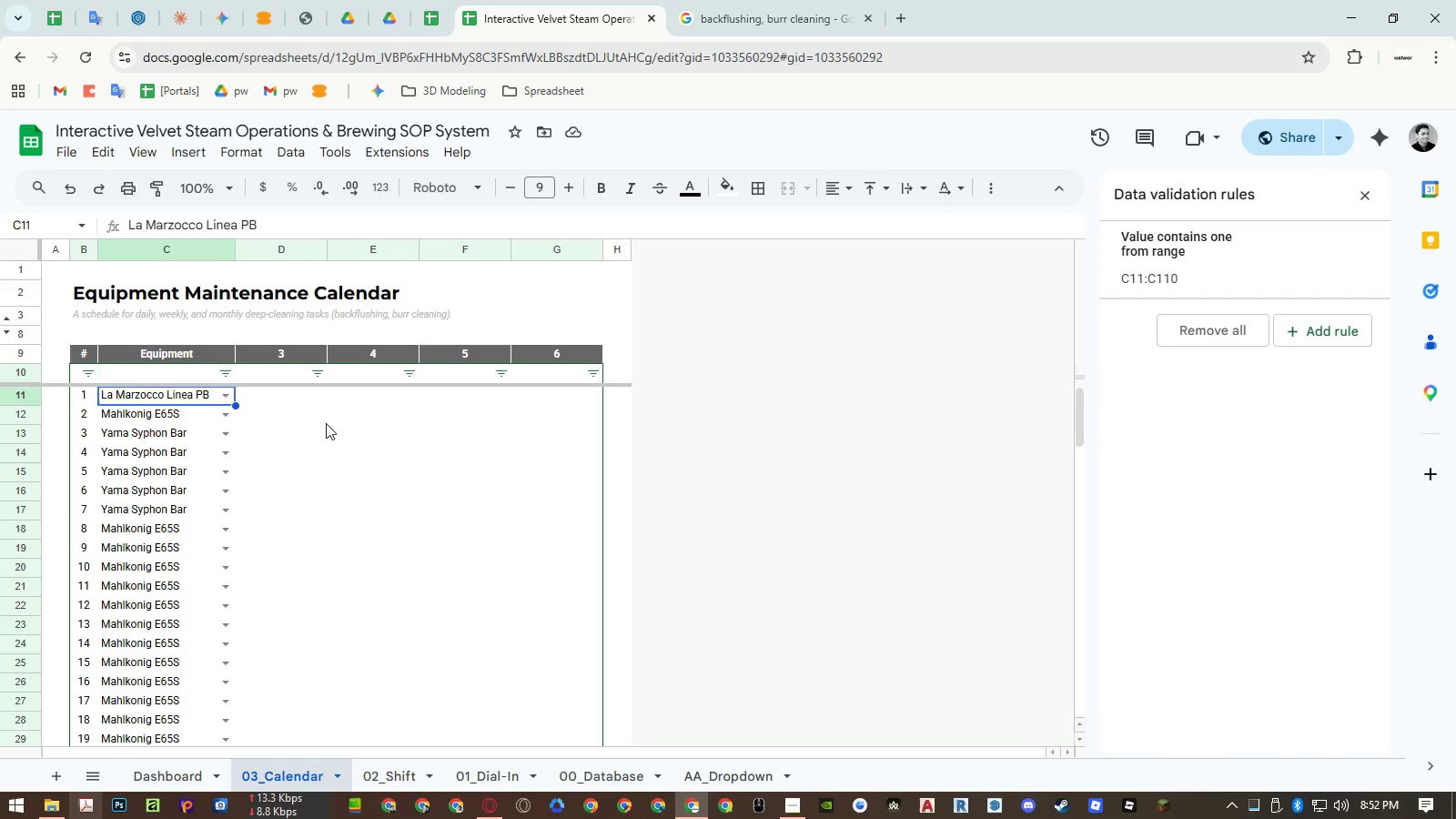 
key(ArrowDown)
 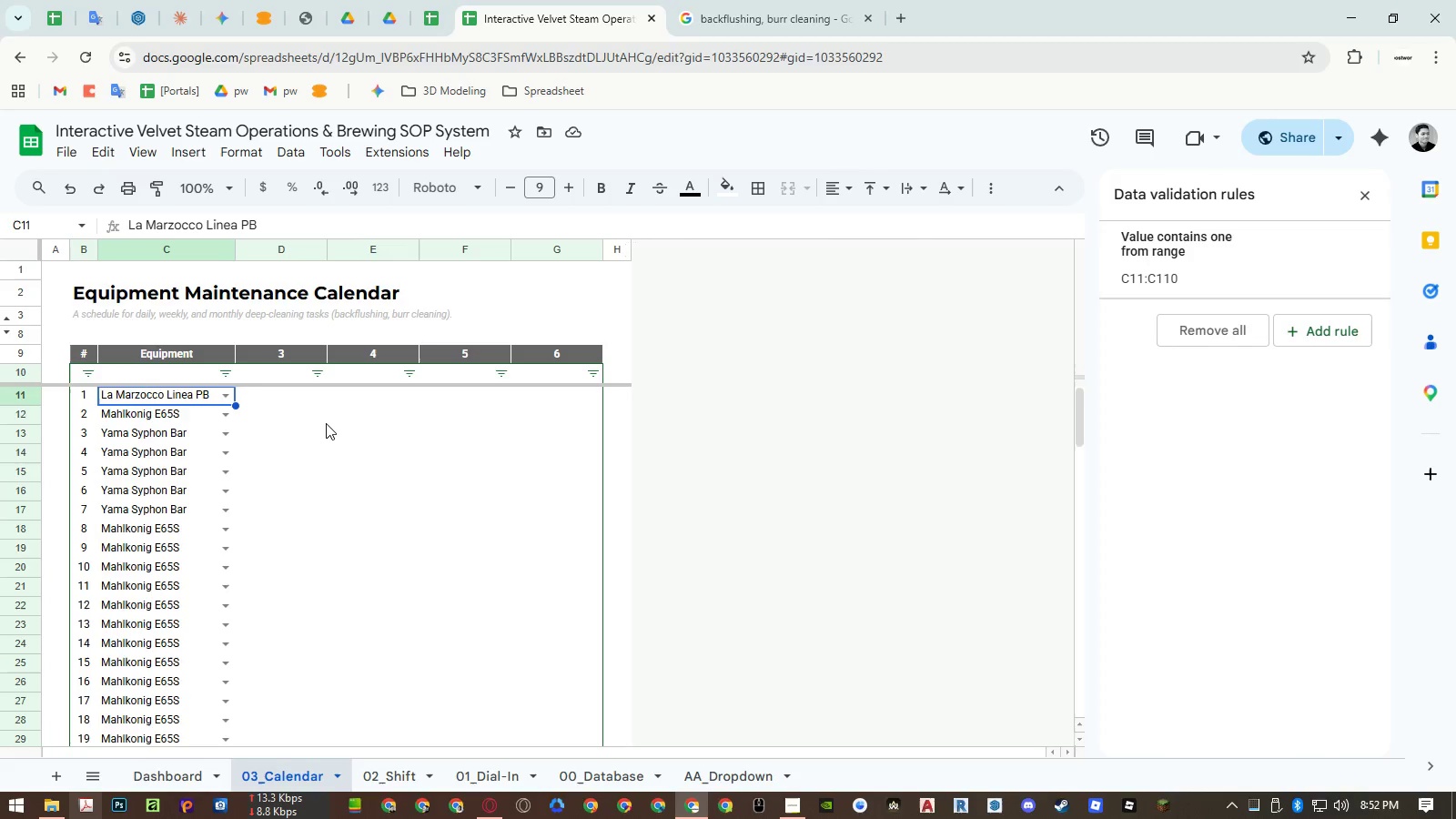 
key(Control+Shift+ArrowDown)
 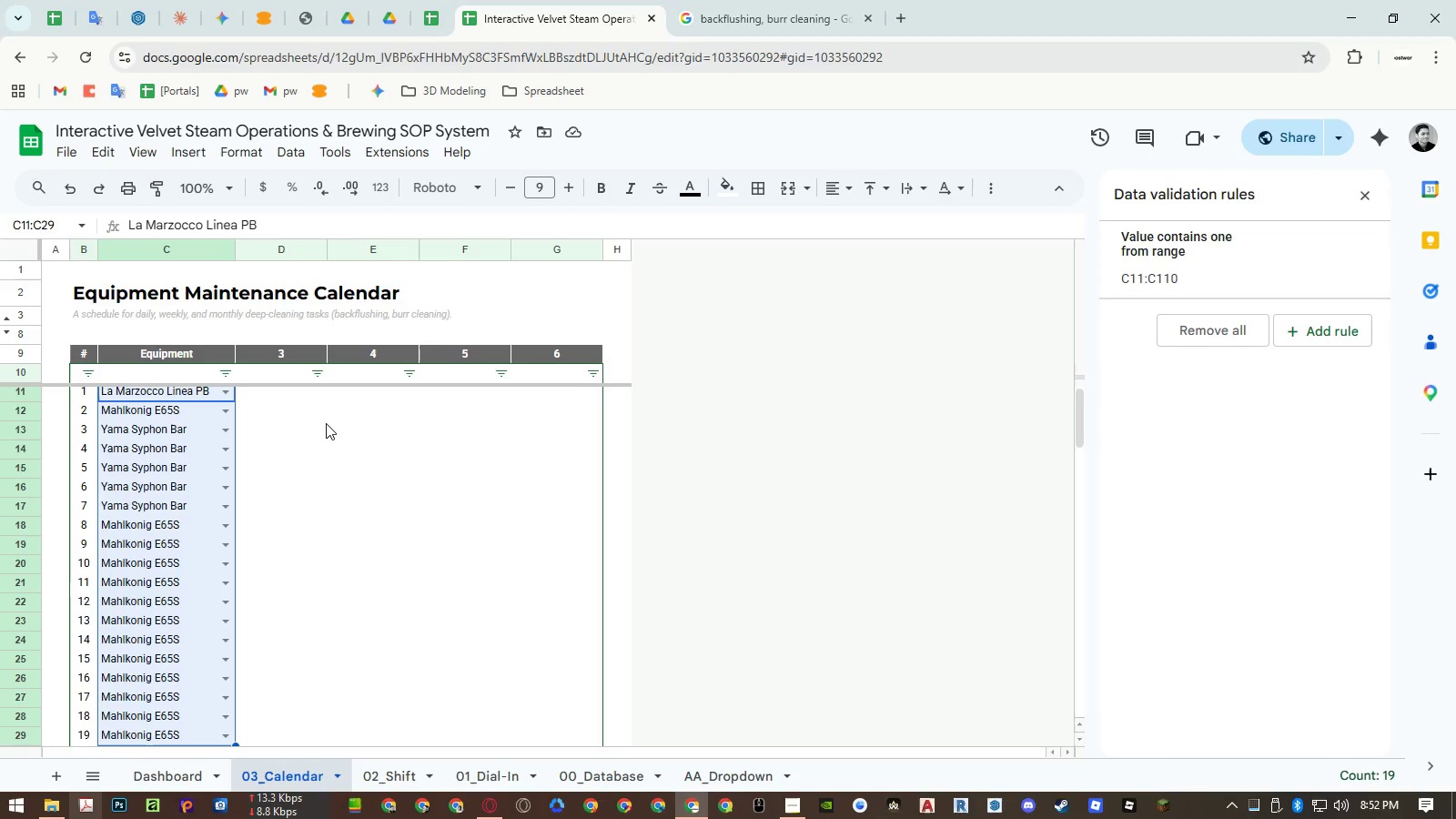 
key(ArrowUp)
 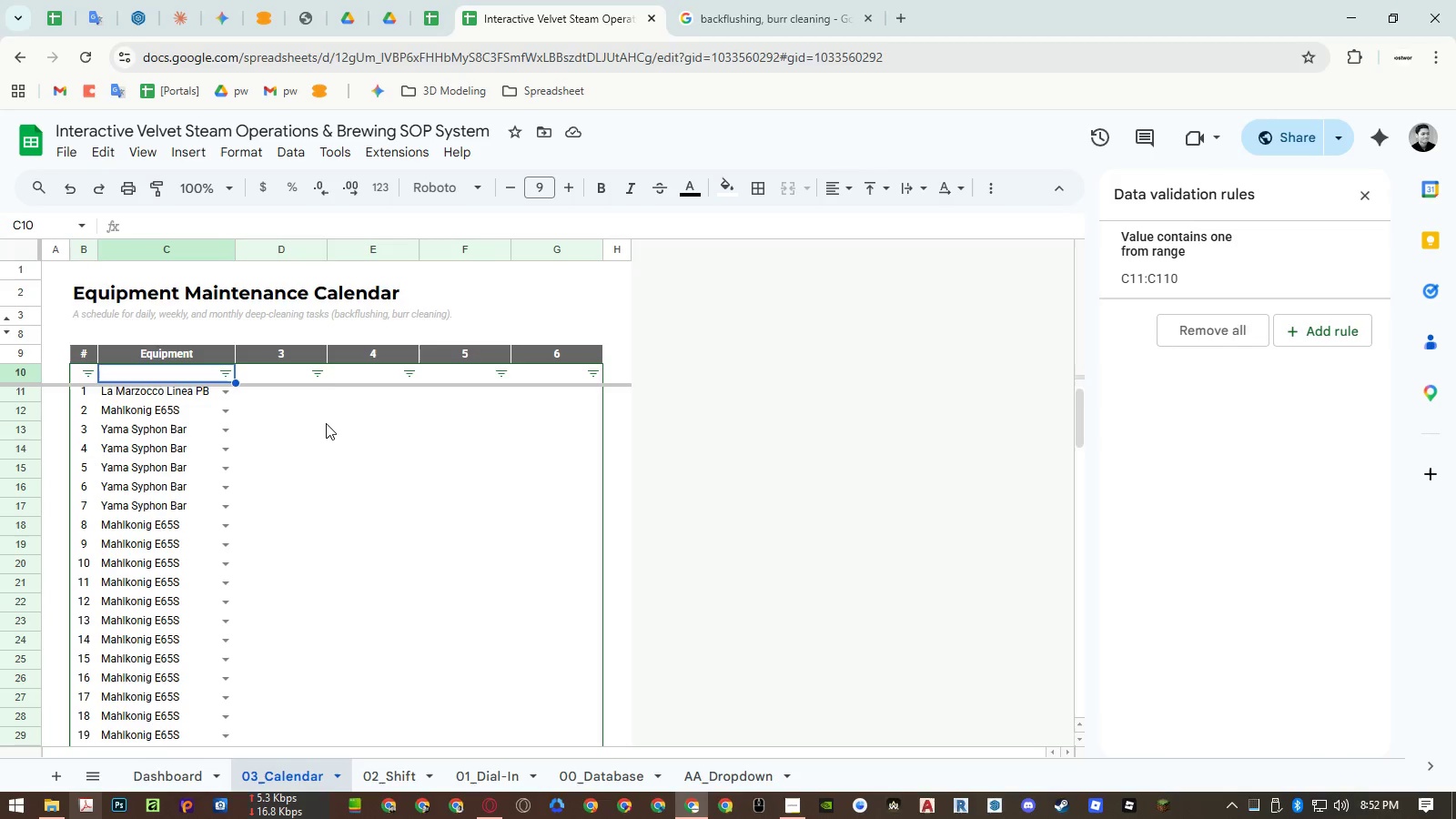 
key(ArrowRight)
 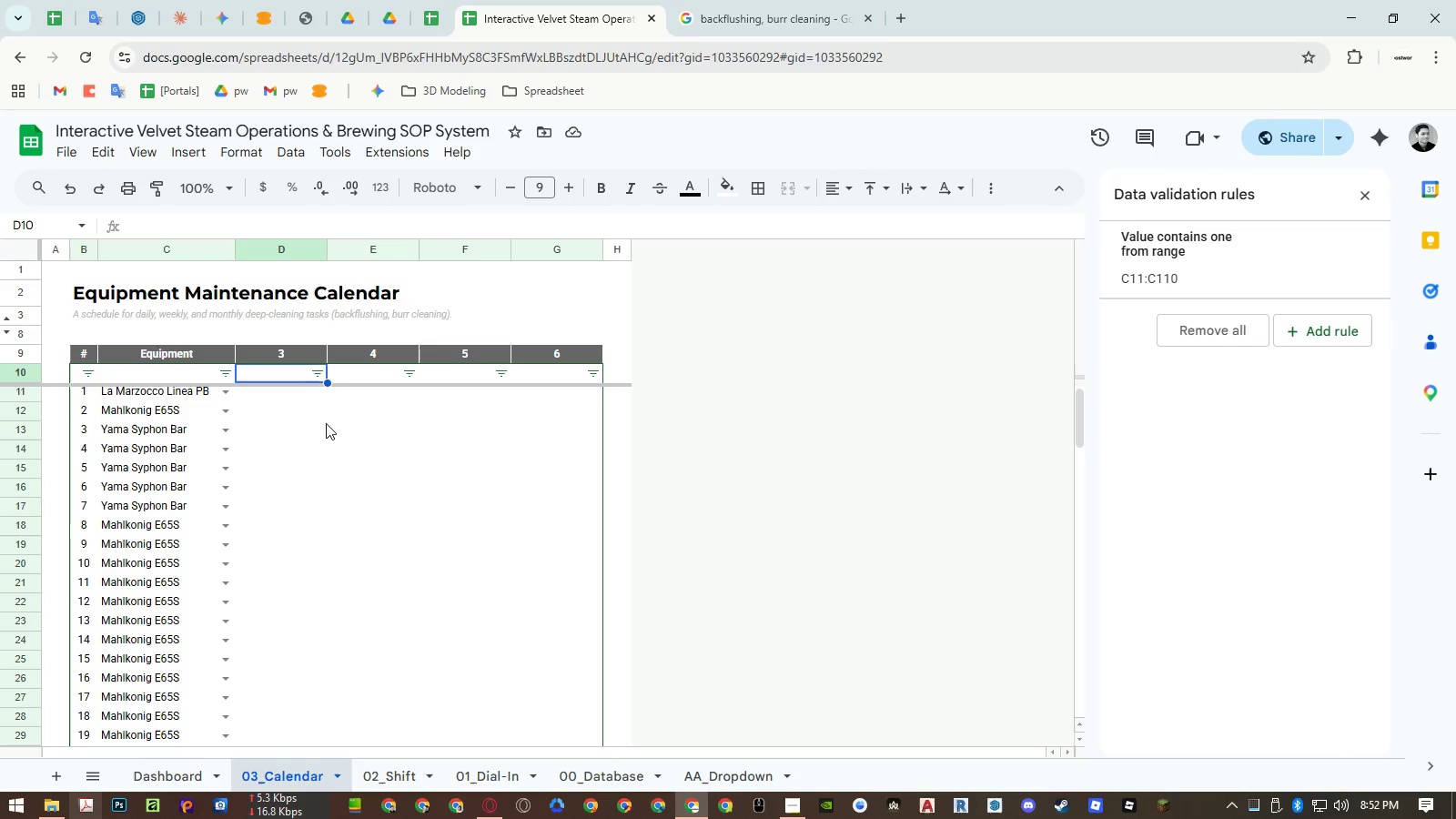 
key(ArrowDown)
 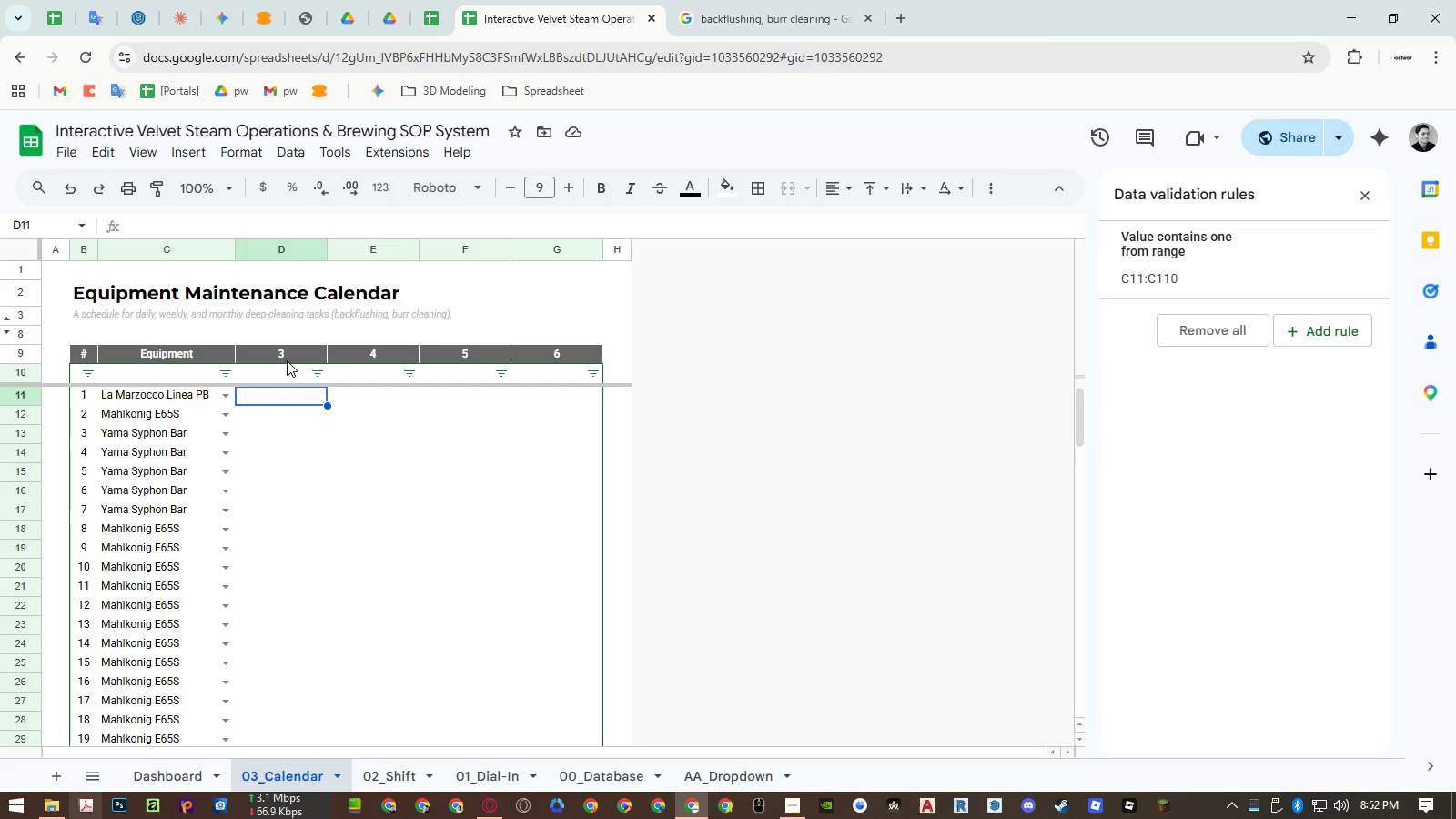 
left_click([287, 360])
 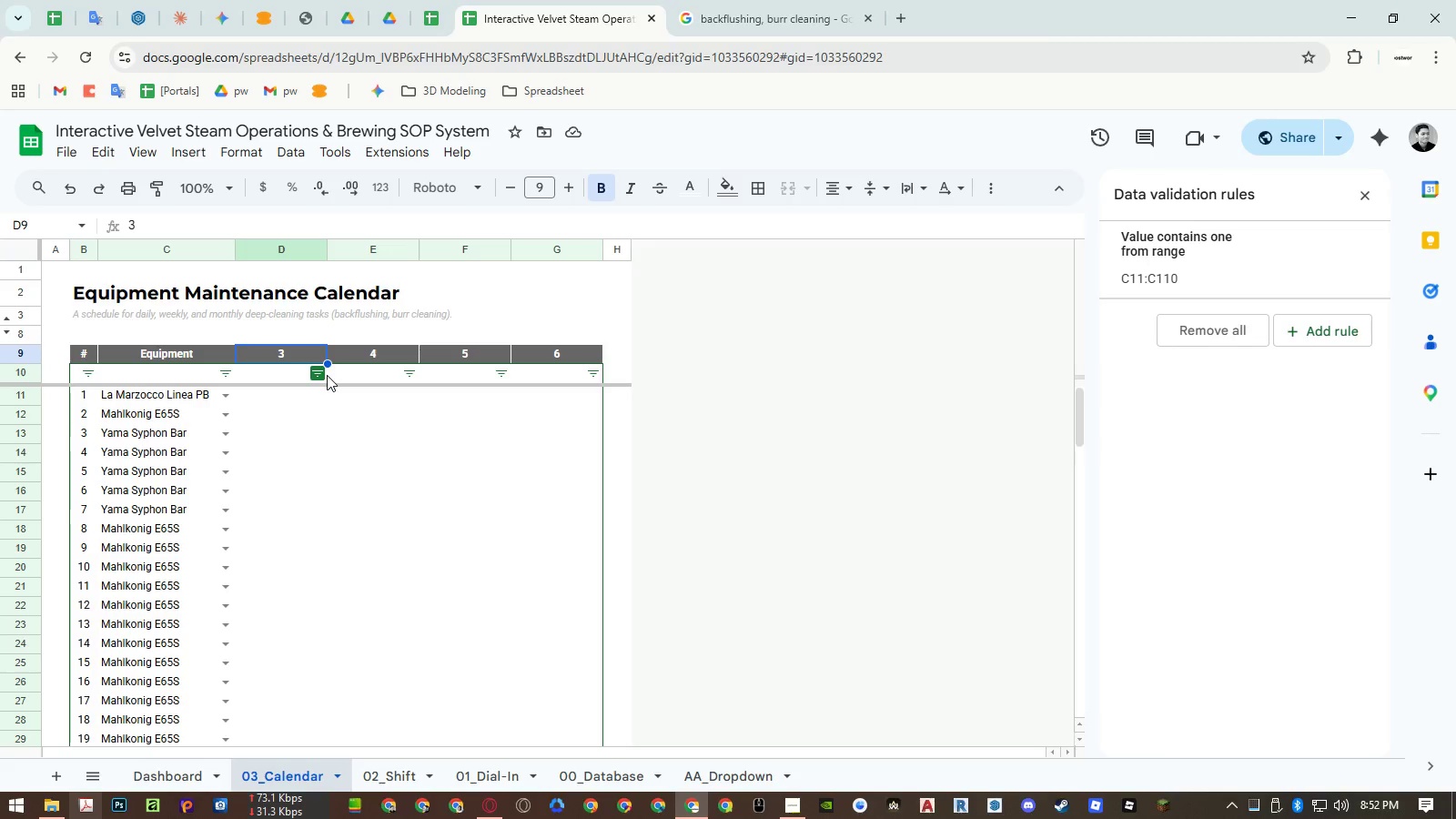 
type(Associated ID)
 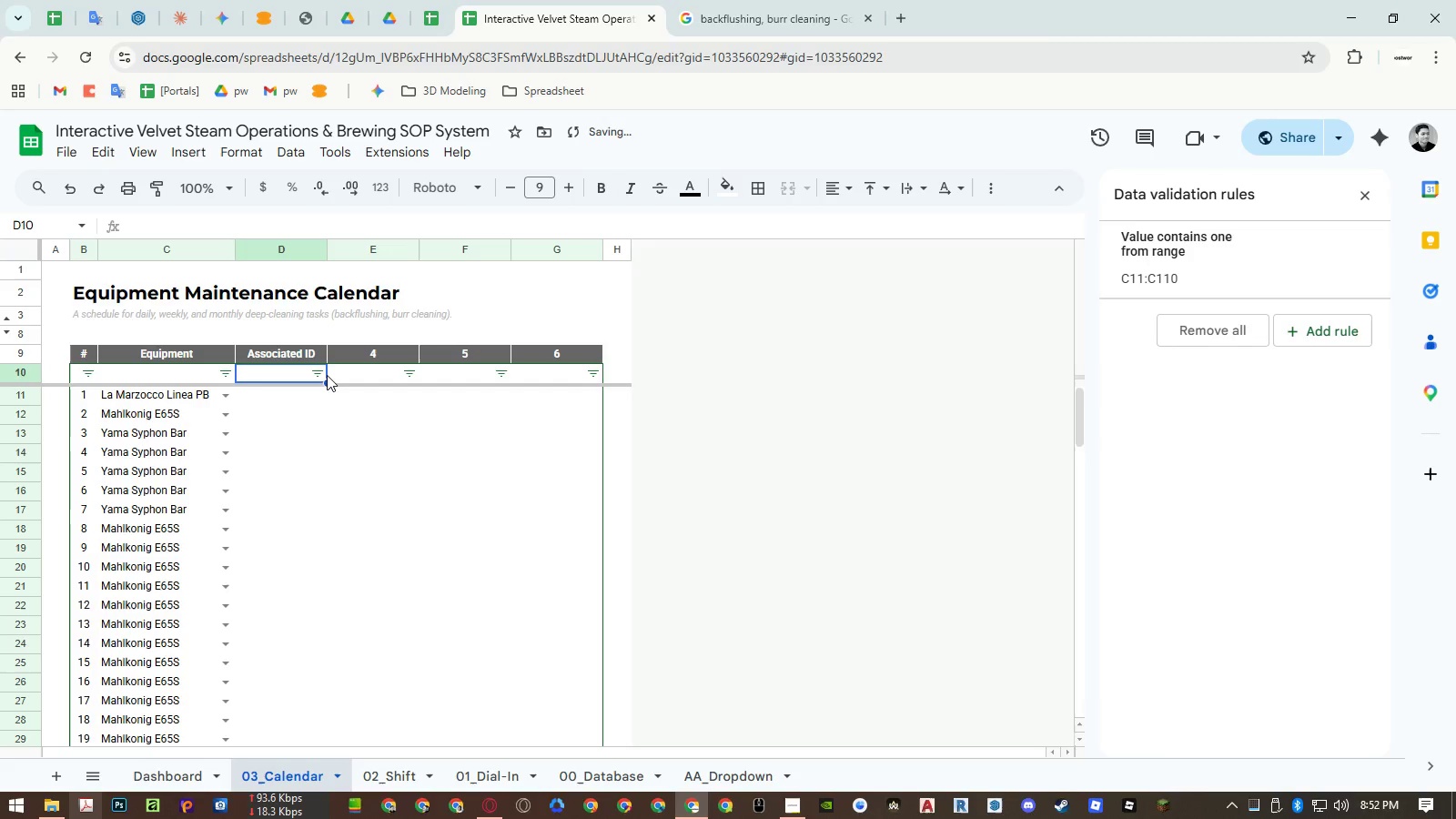 
 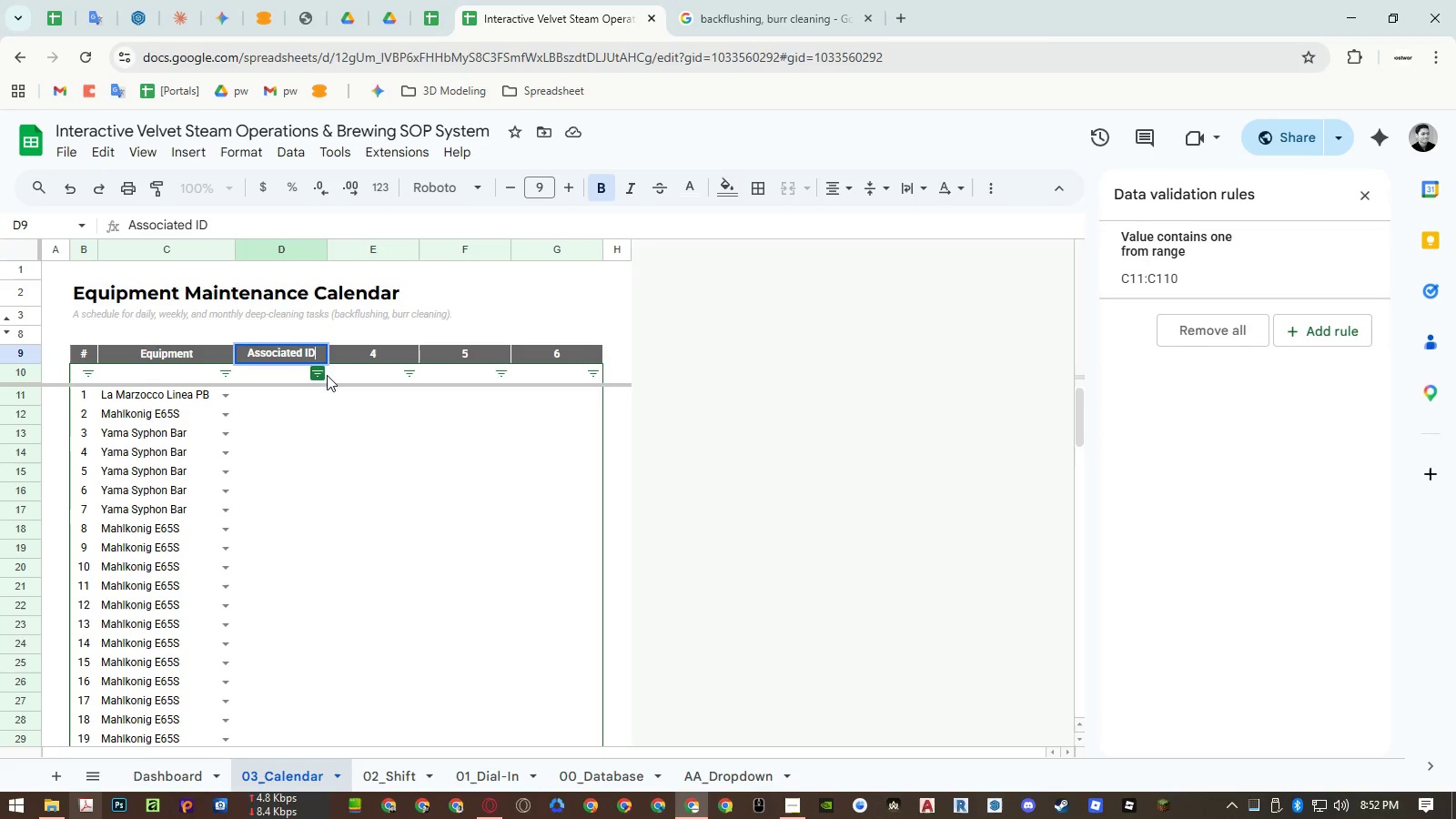 
key(Enter)
 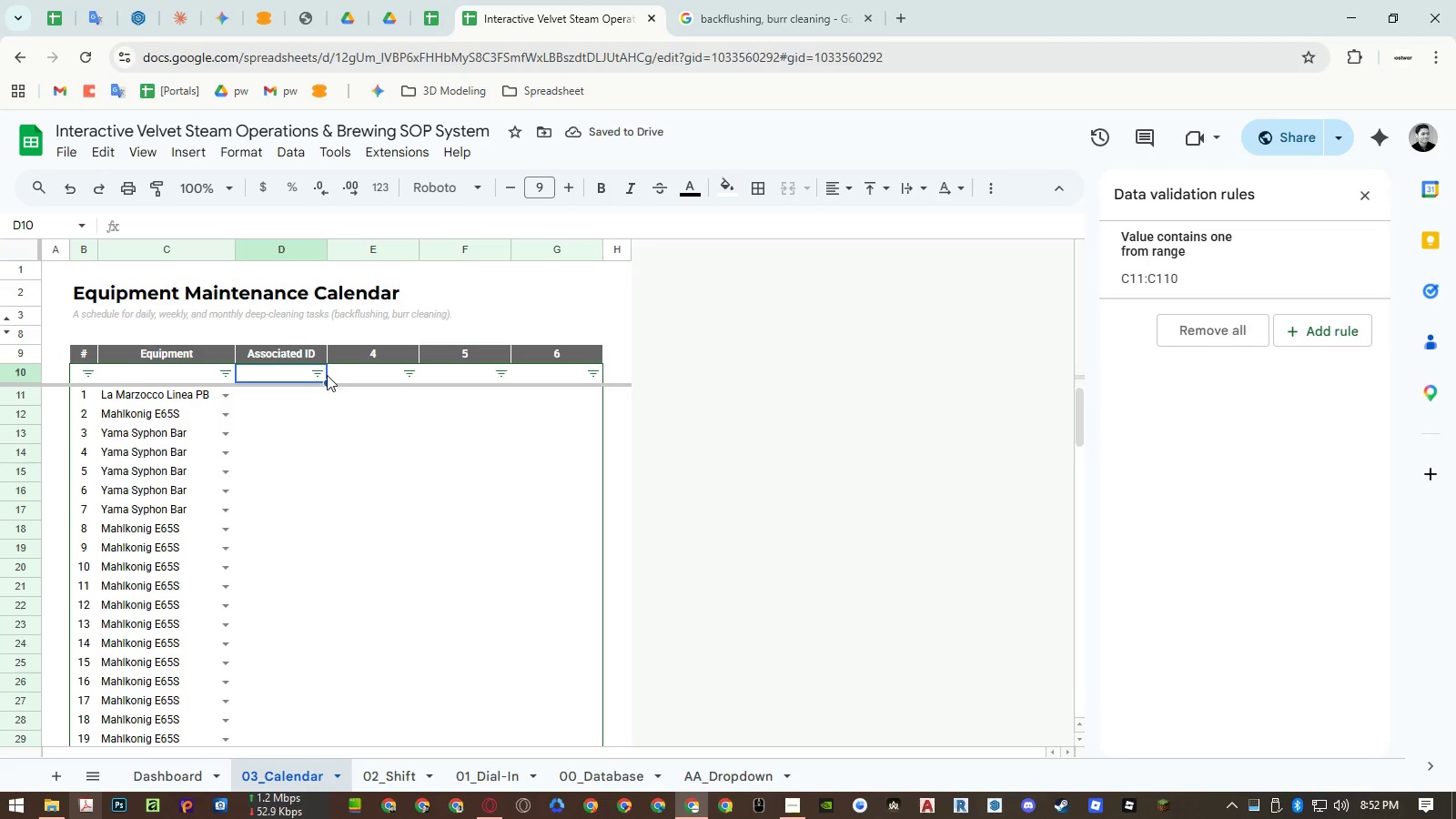 
wait(5.75)
 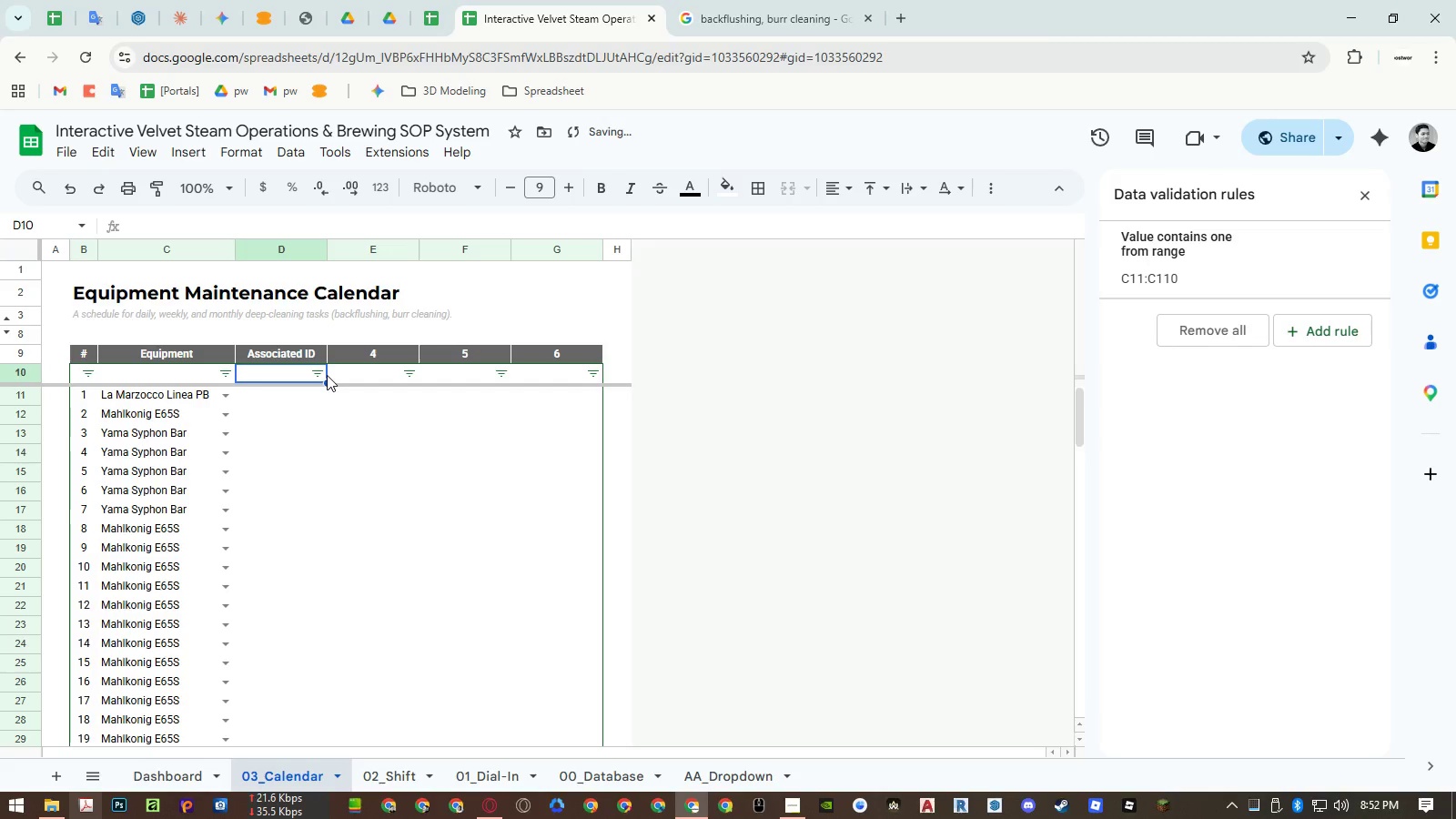 
key(ArrowDown)
 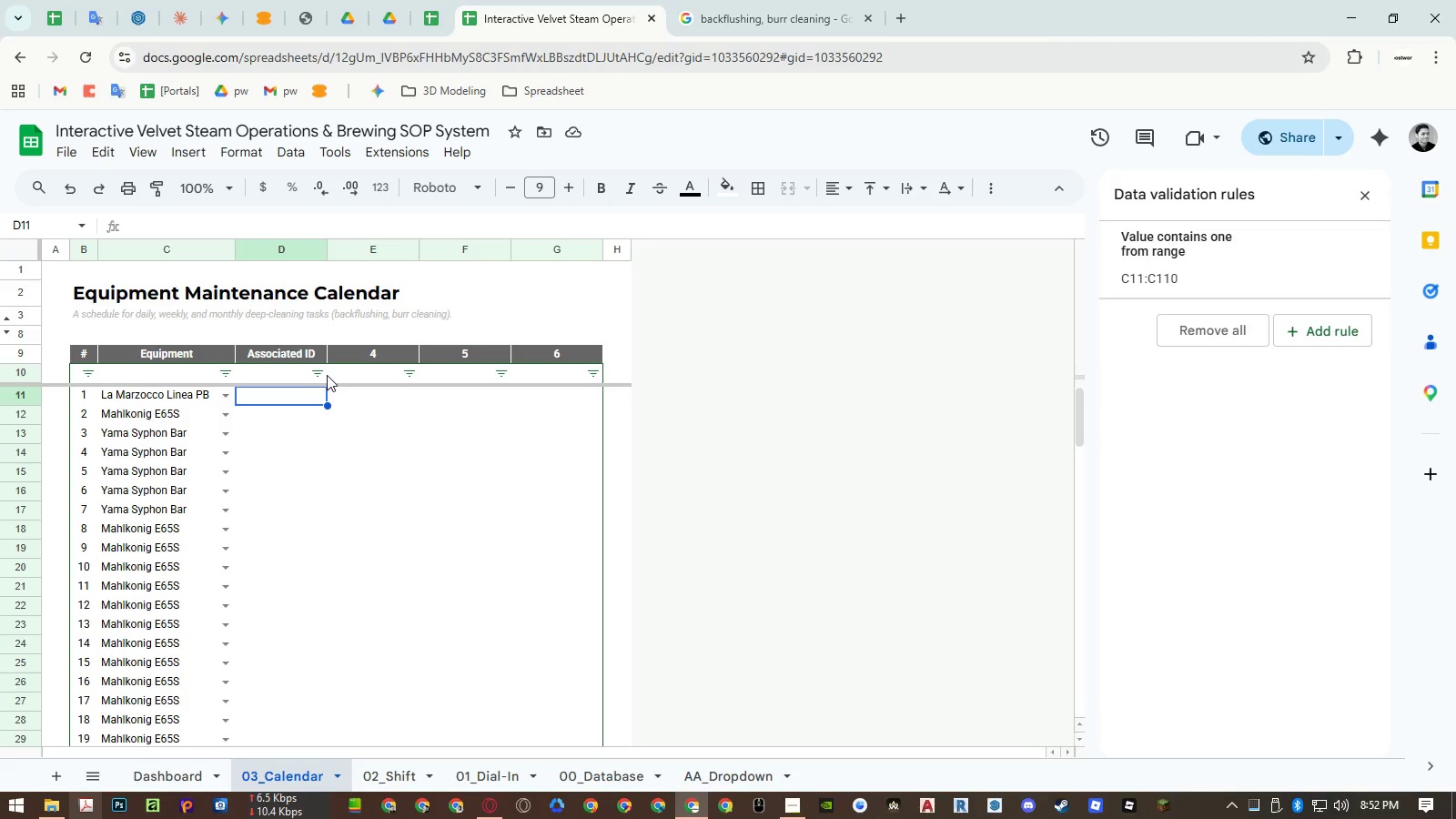 
key(Control+Shift+ArrowDown)
 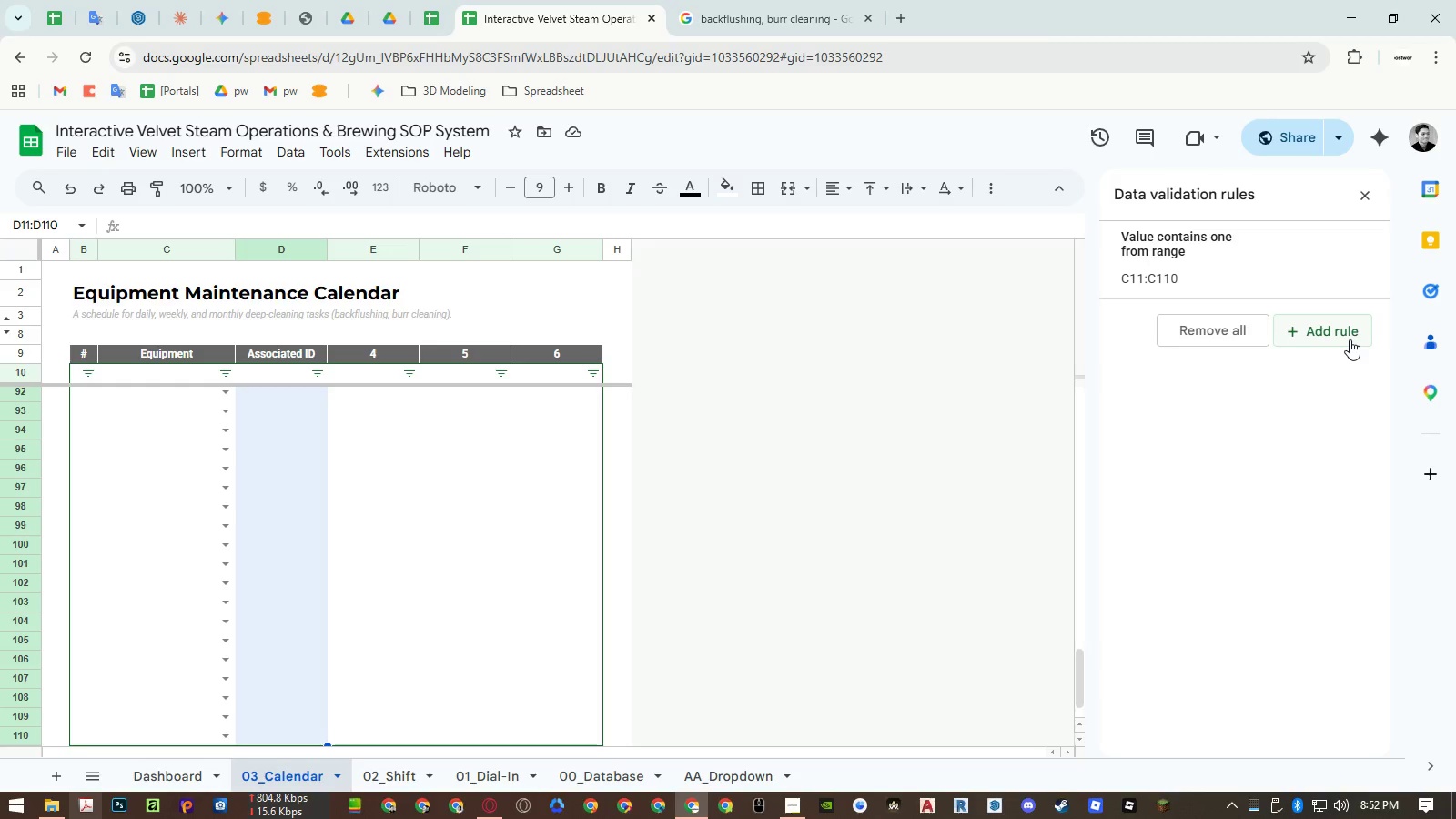 
wait(7.11)
 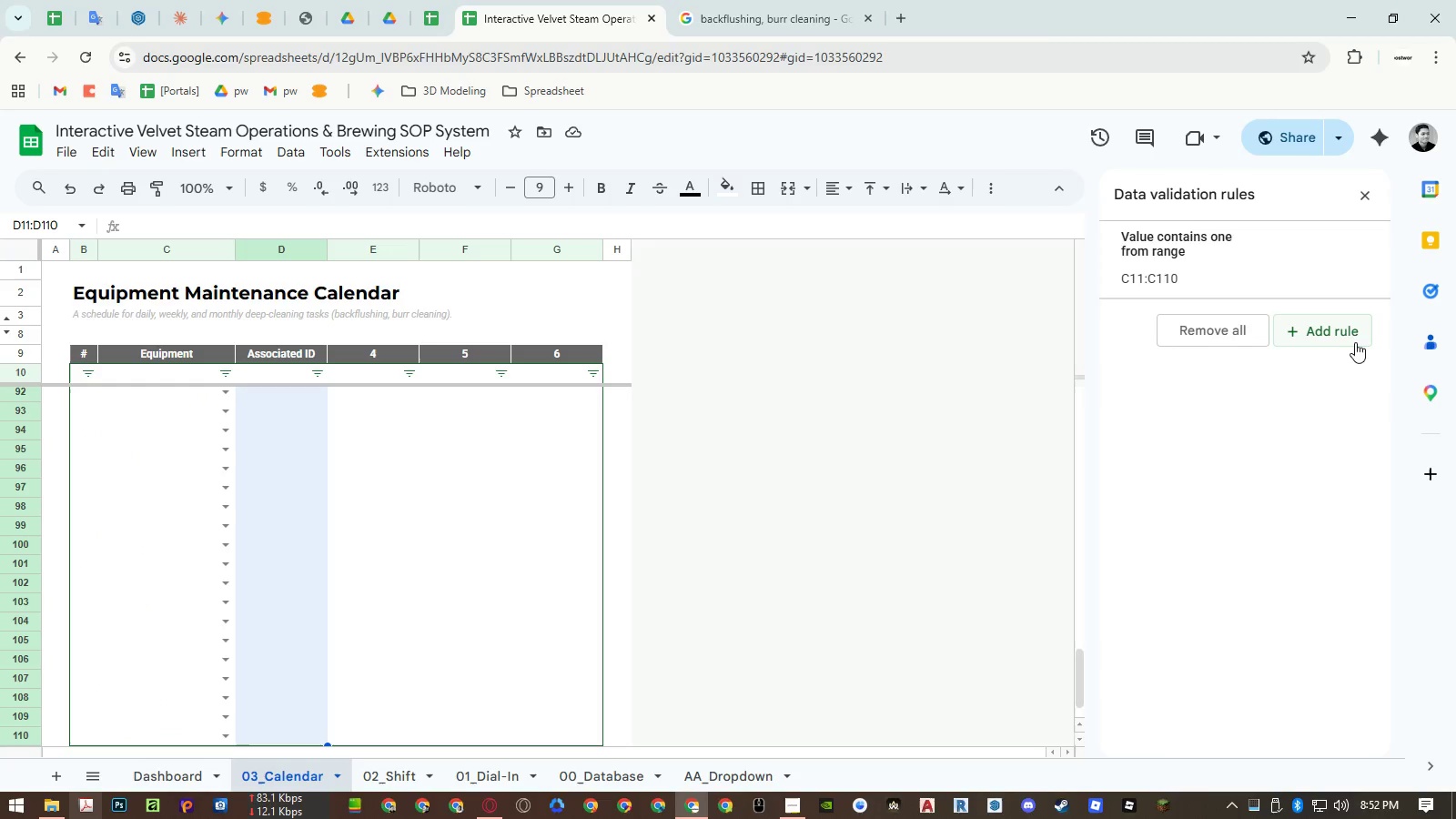 
left_click([1350, 339])
 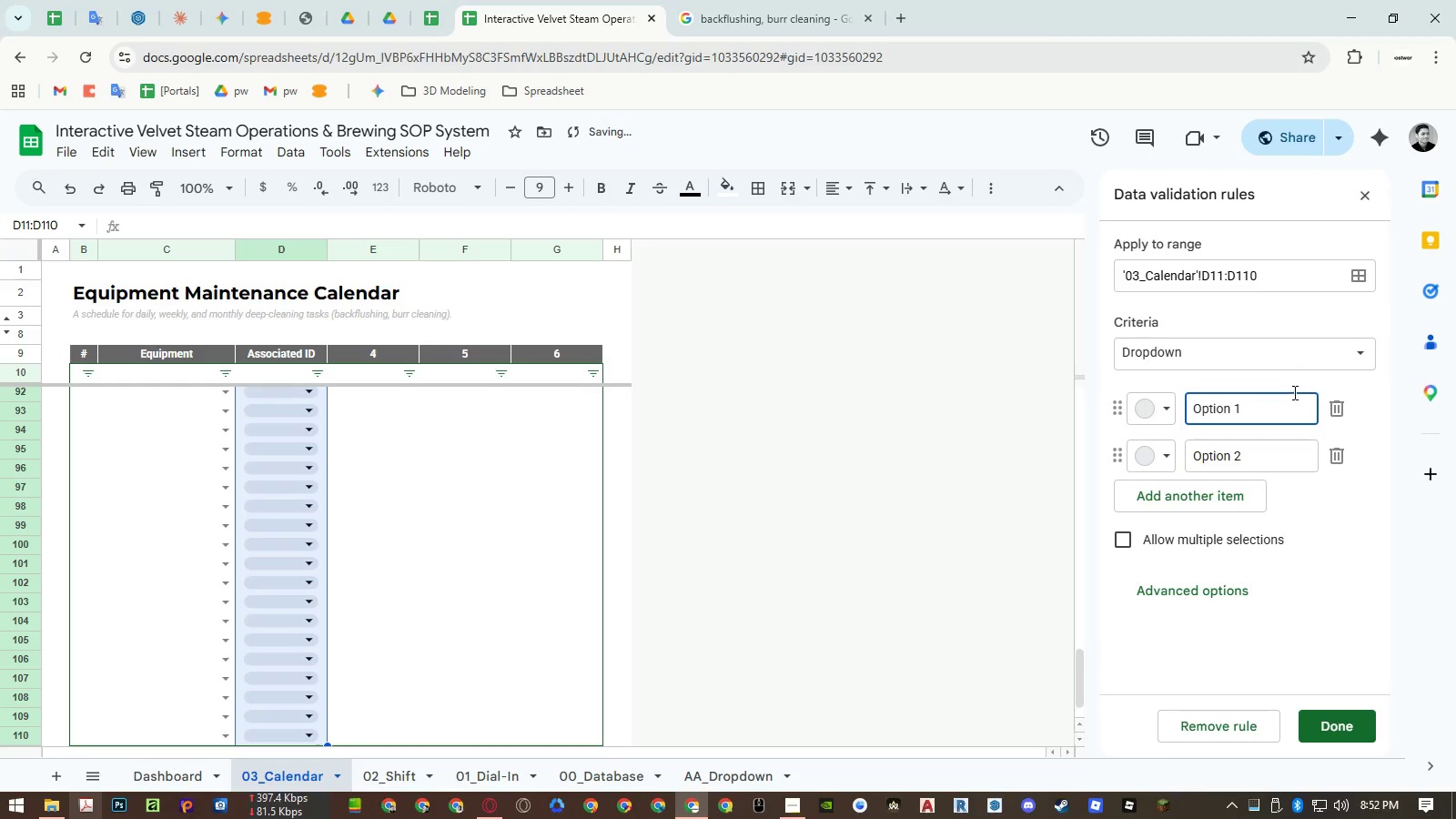 
left_click([1291, 354])
 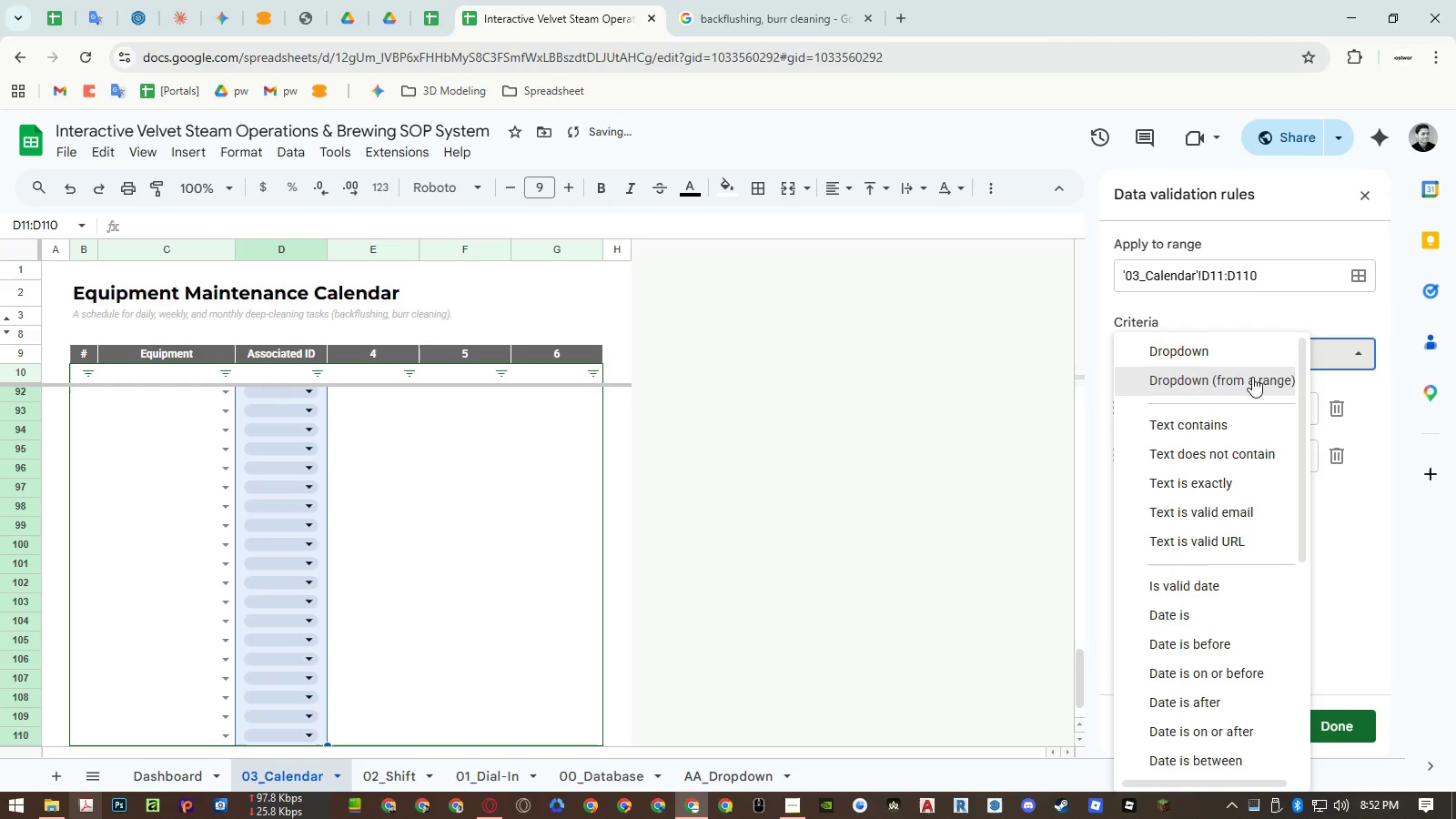 
left_click([1252, 377])
 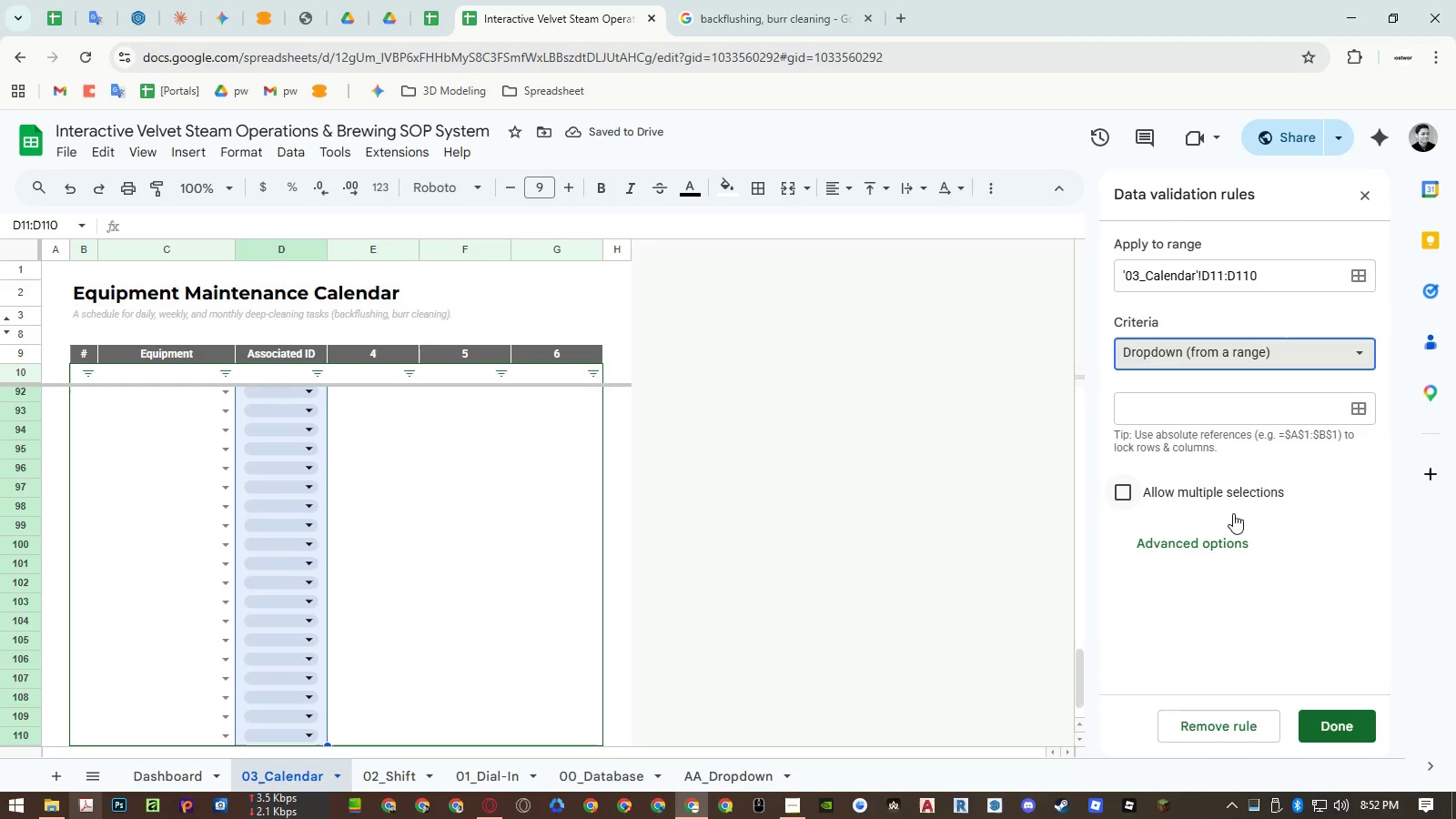 
left_click([1222, 534])
 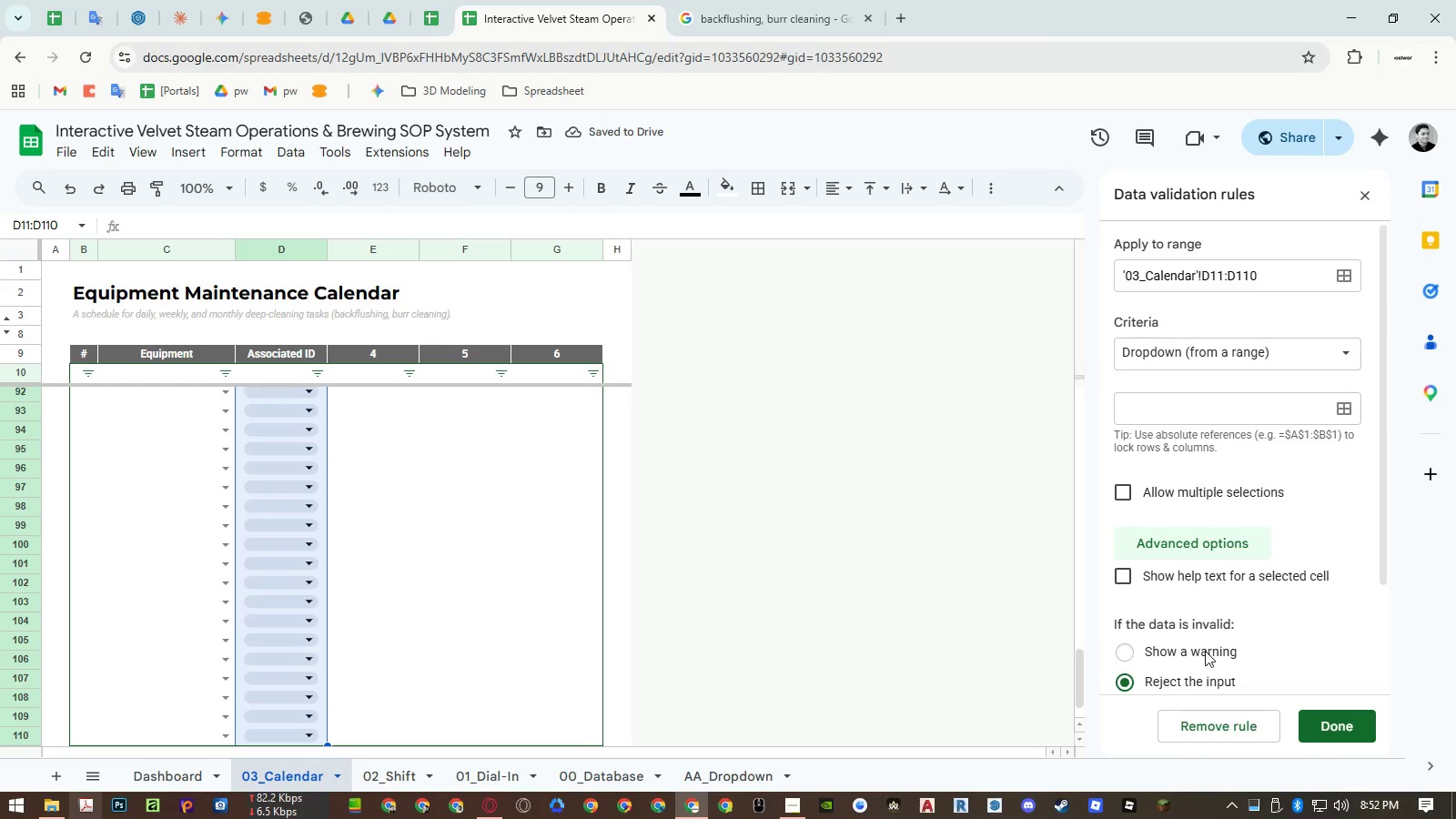 
scroll: coordinate [1205, 655], scroll_direction: down, amount: 2.0
 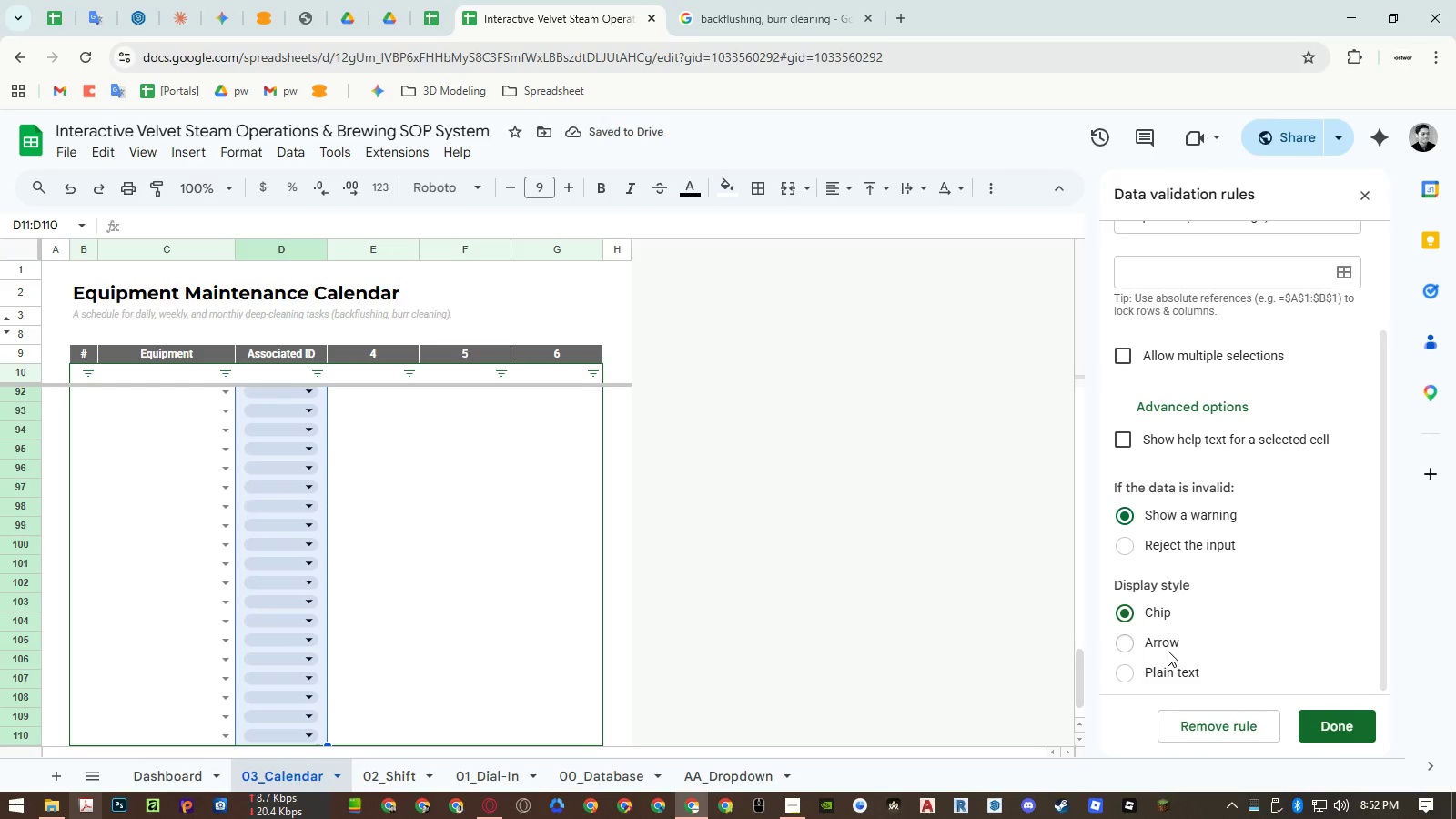 
left_click([1165, 642])
 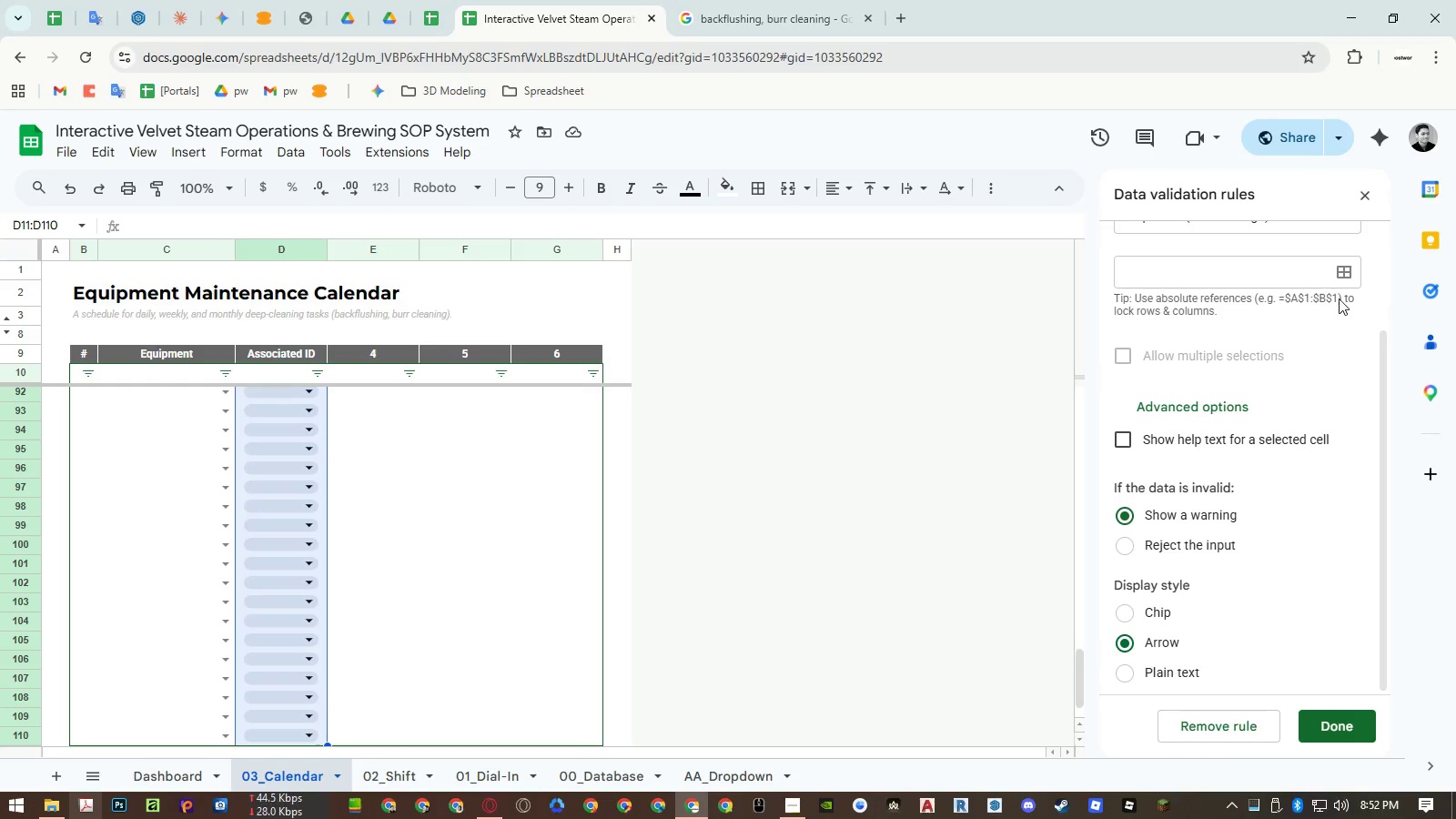 
left_click([1336, 273])
 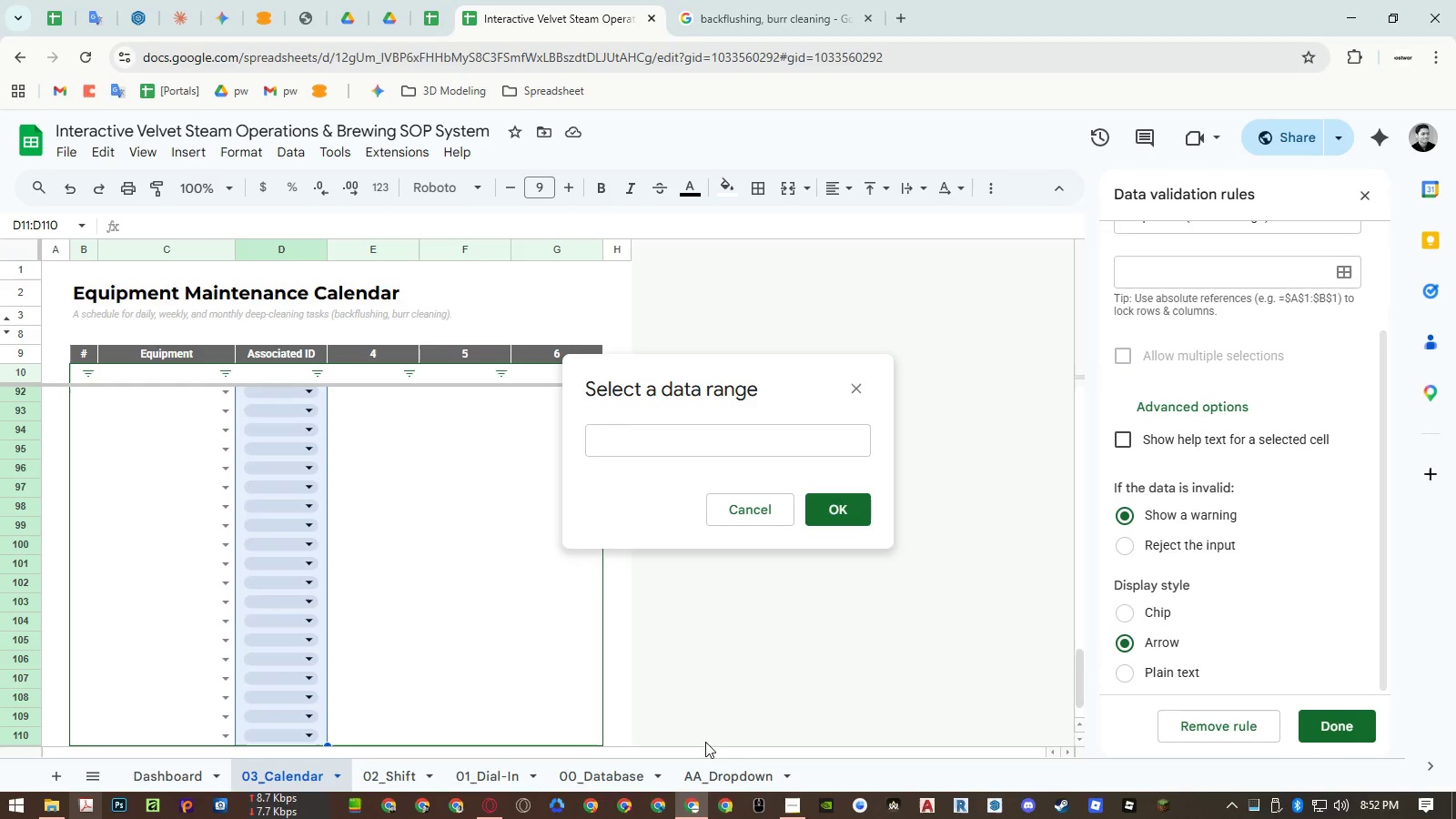 
left_click([628, 766])
 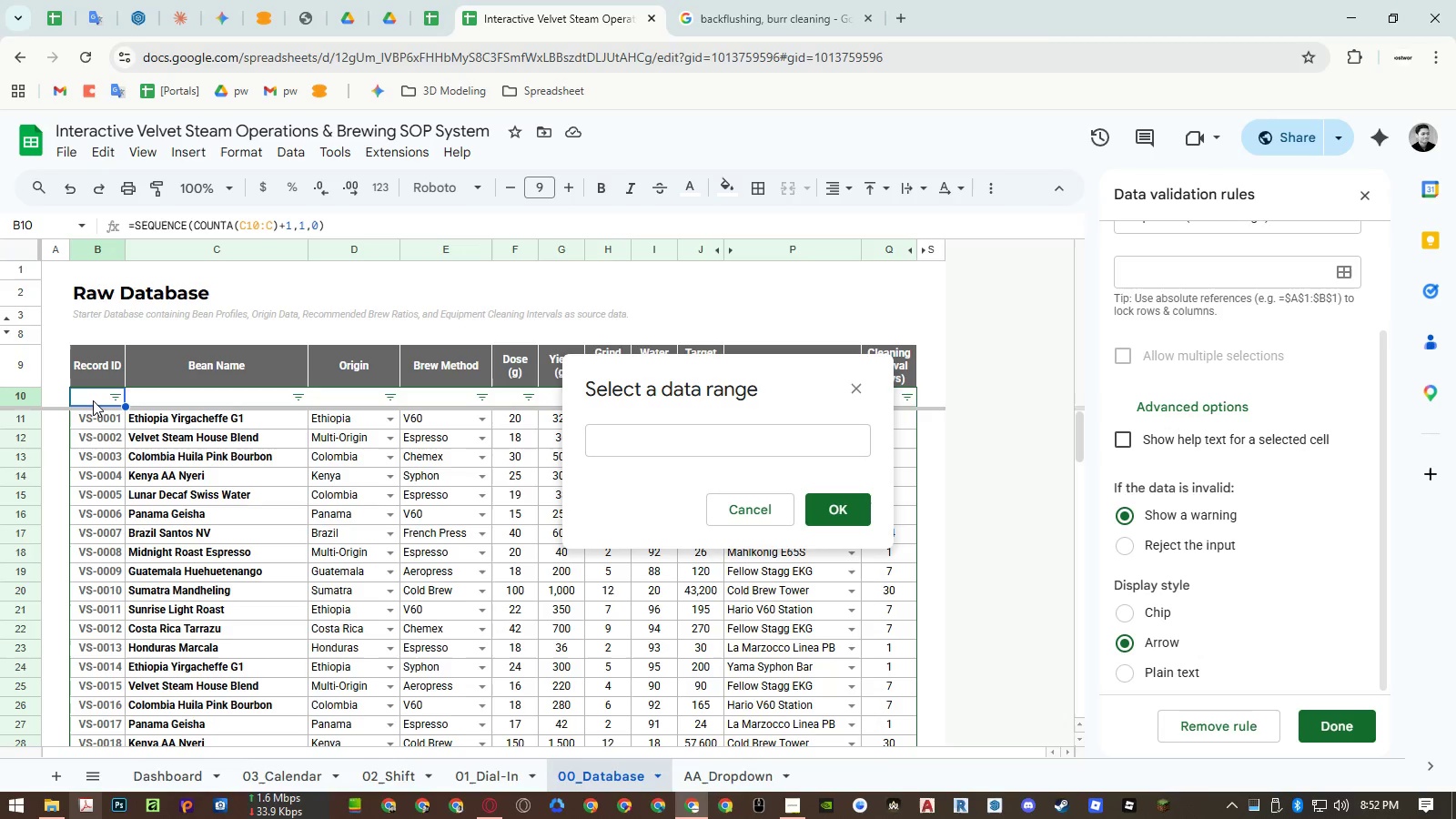 
left_click_drag(start_coordinate=[94, 399], to_coordinate=[96, 444])
 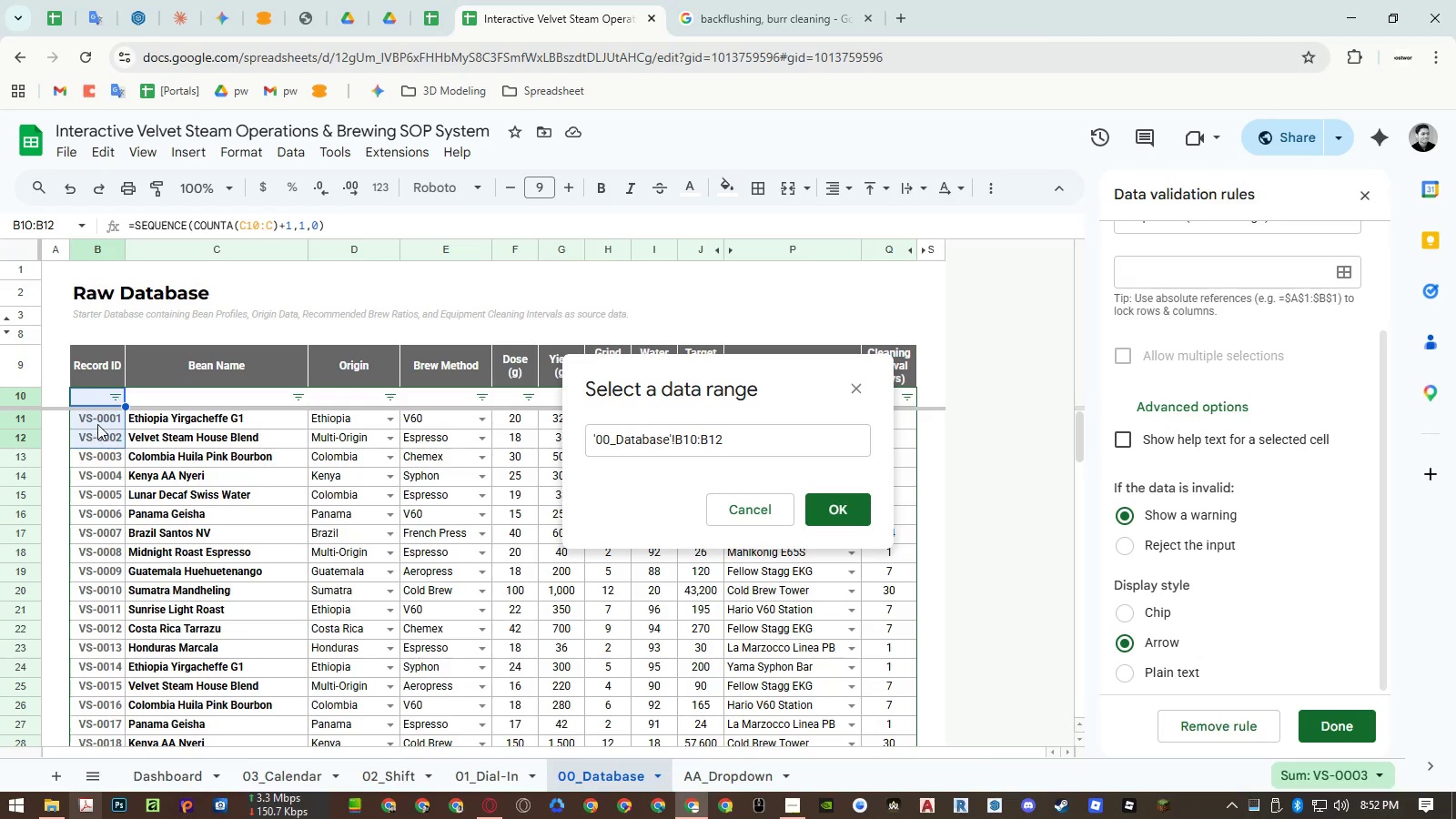 
left_click_drag(start_coordinate=[98, 422], to_coordinate=[89, 505])
 